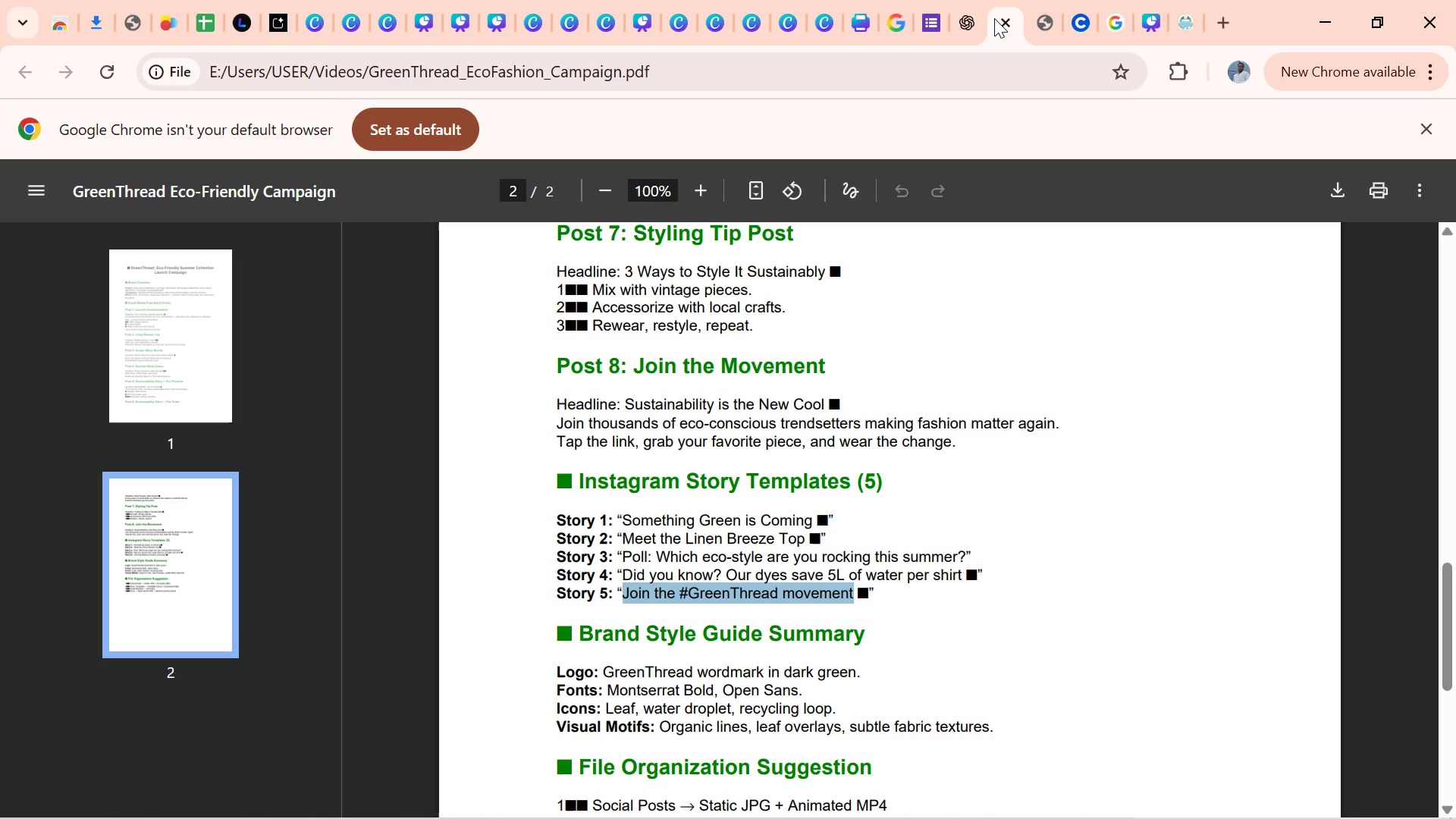 
mouse_move([968, 52])
 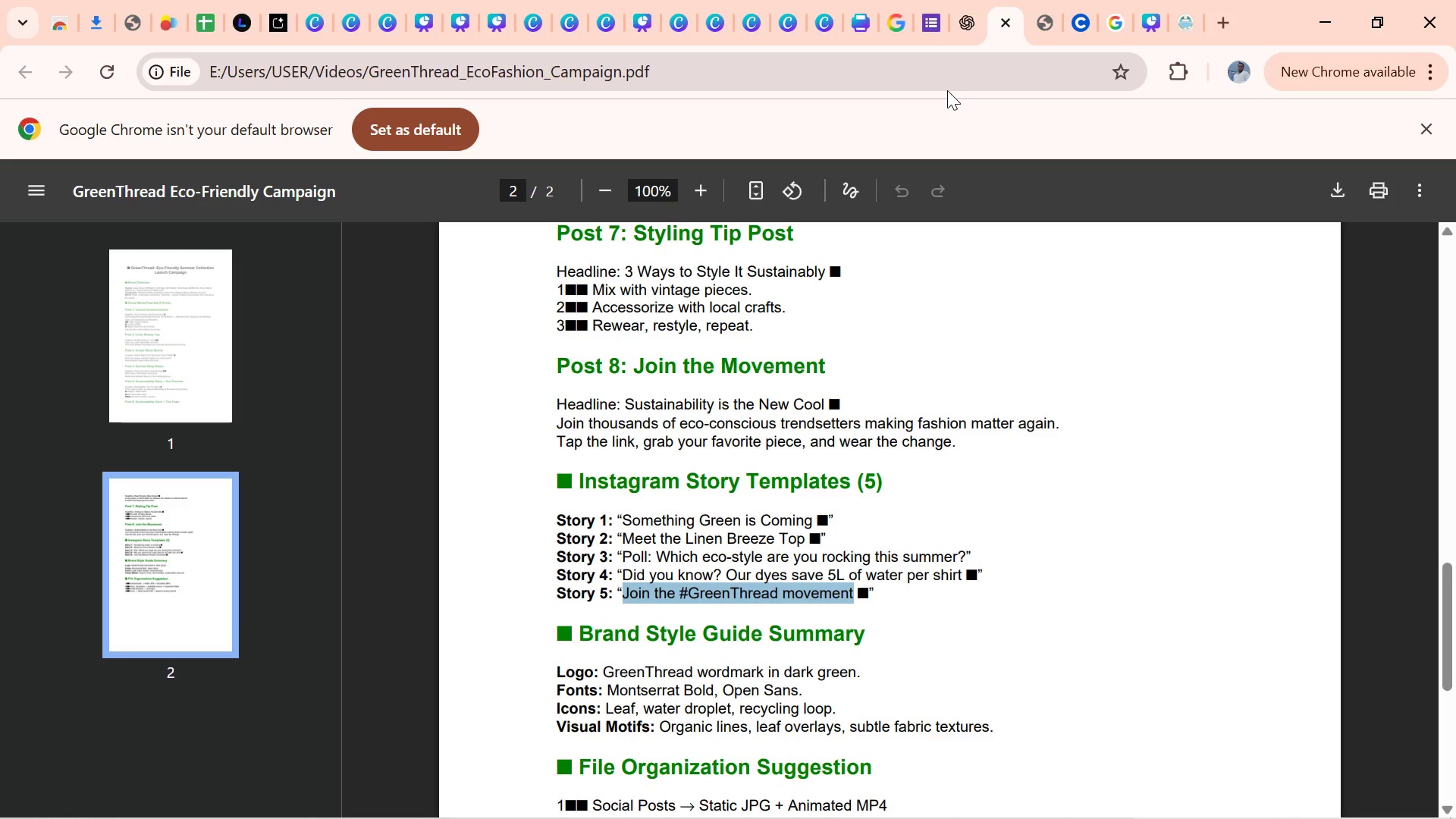 
wait(13.67)
 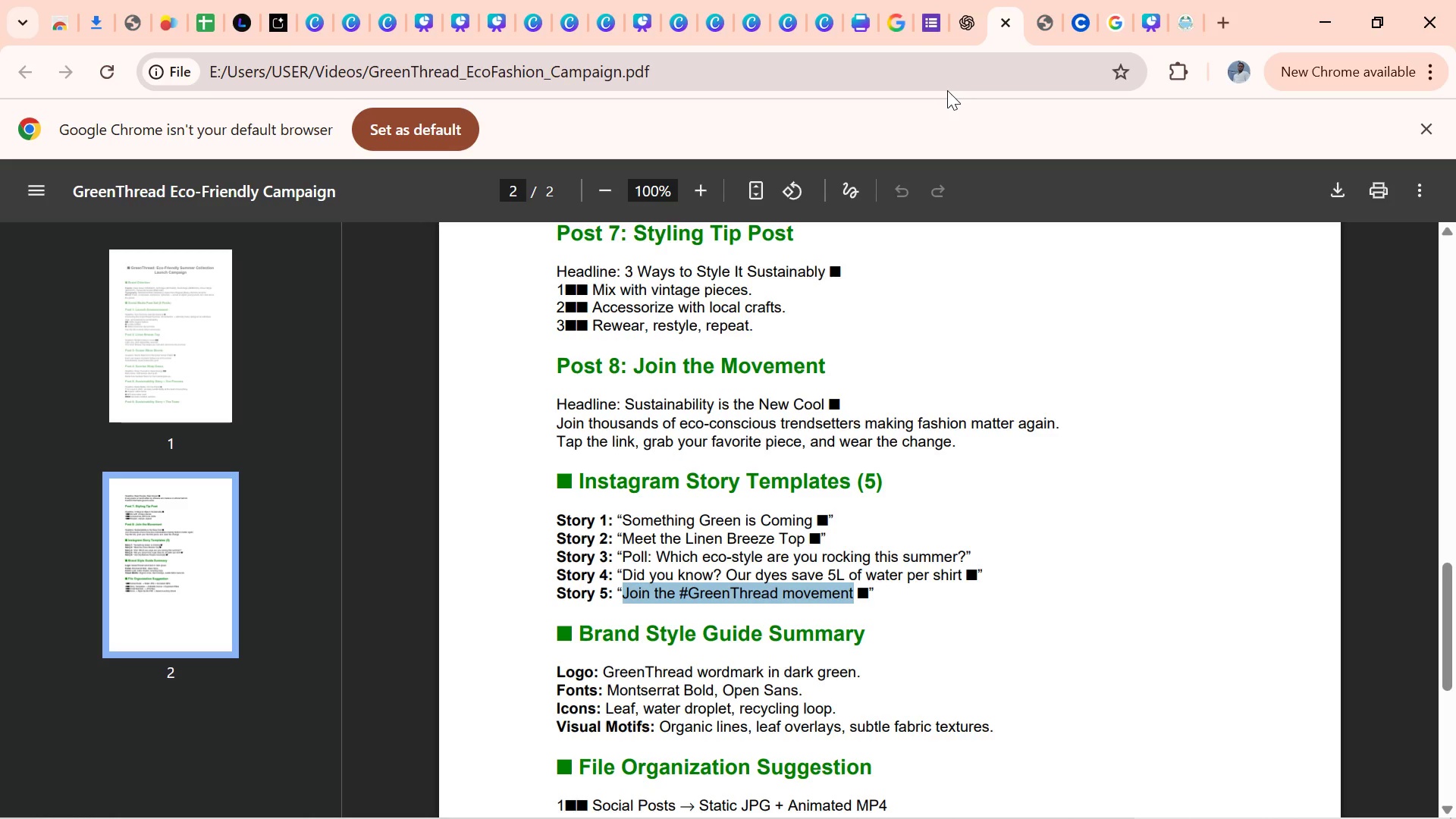 
left_click([1145, 12])
 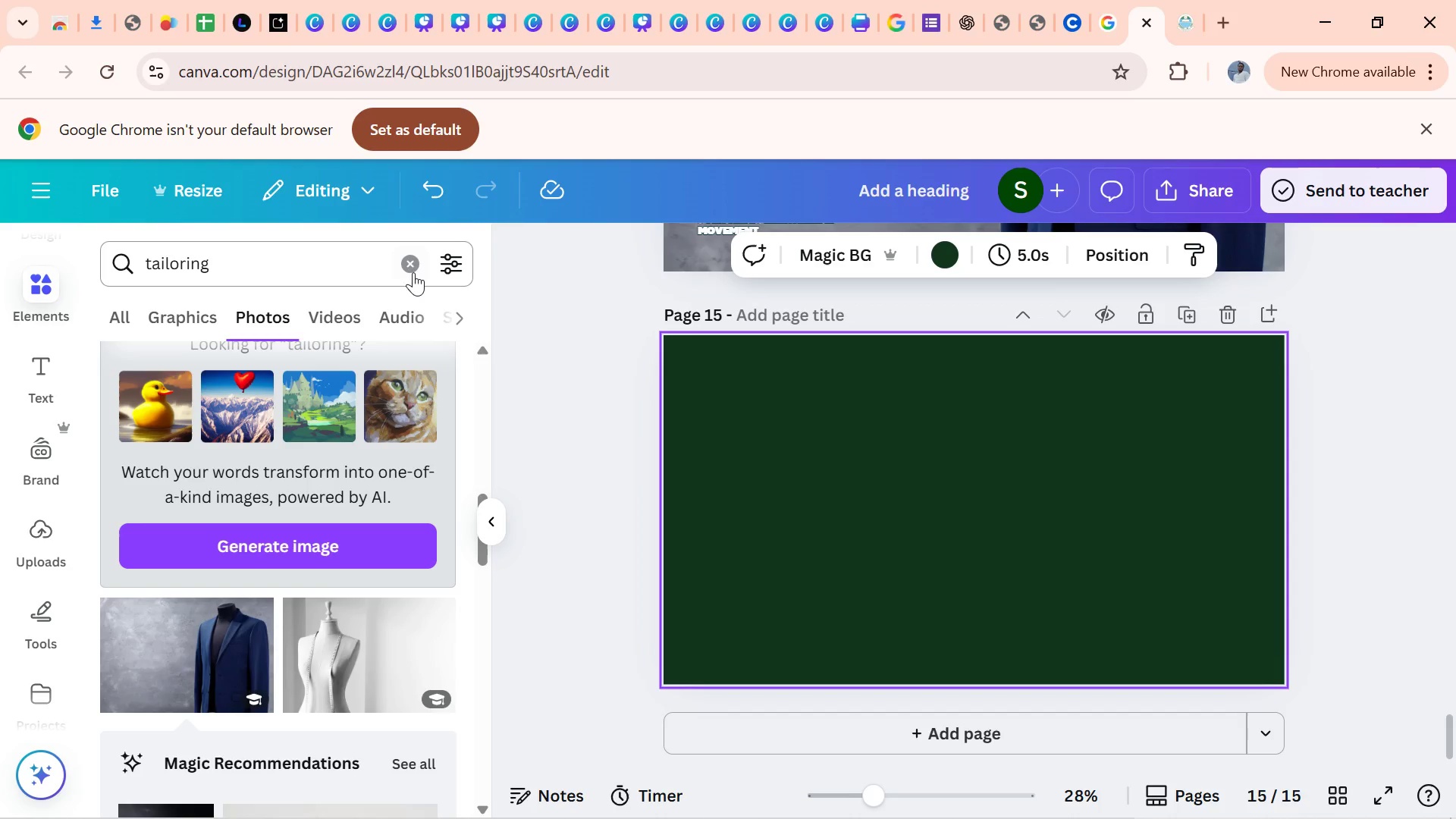 
left_click([413, 249])
 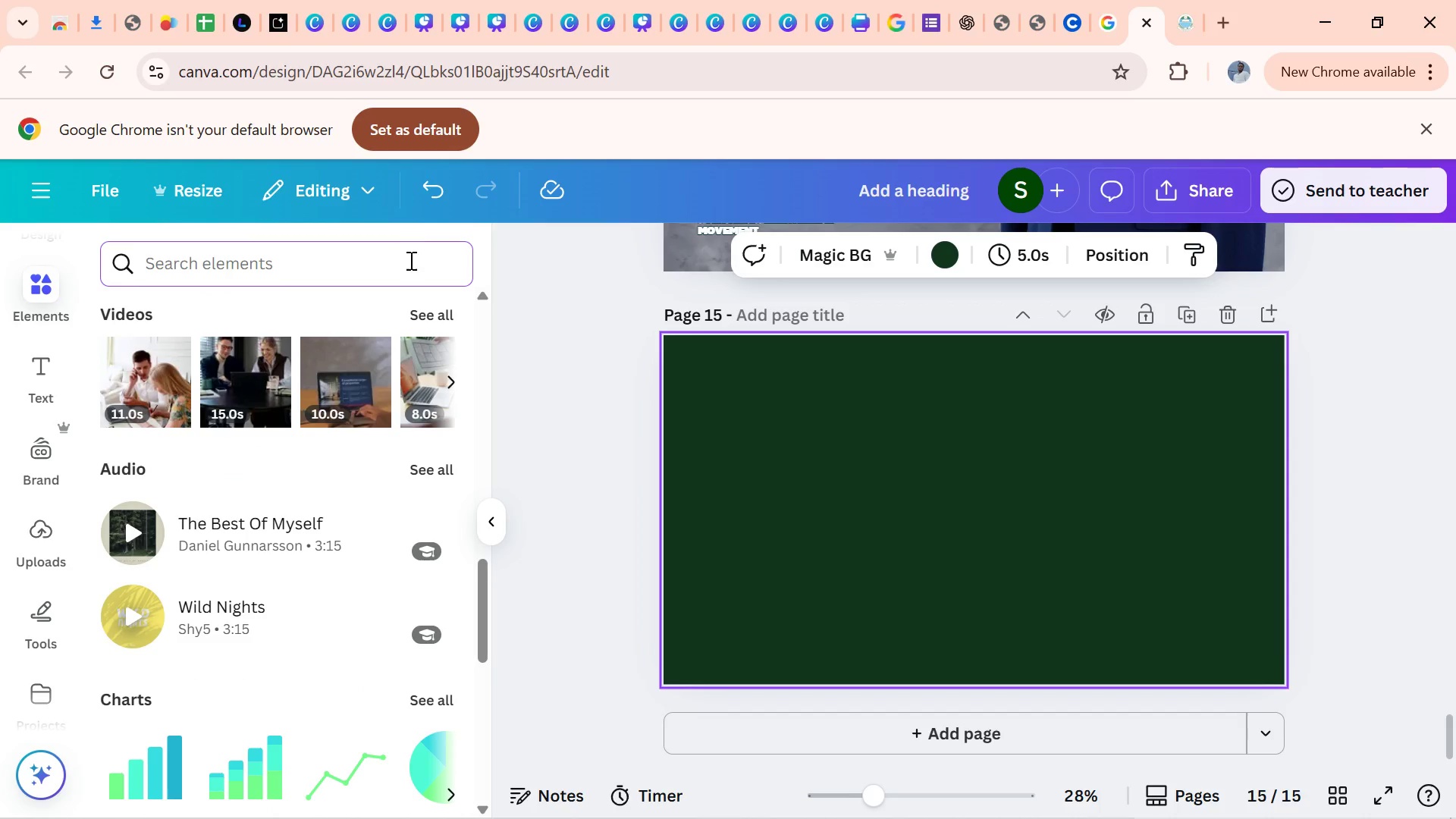 
type(LEAF LOGO)
 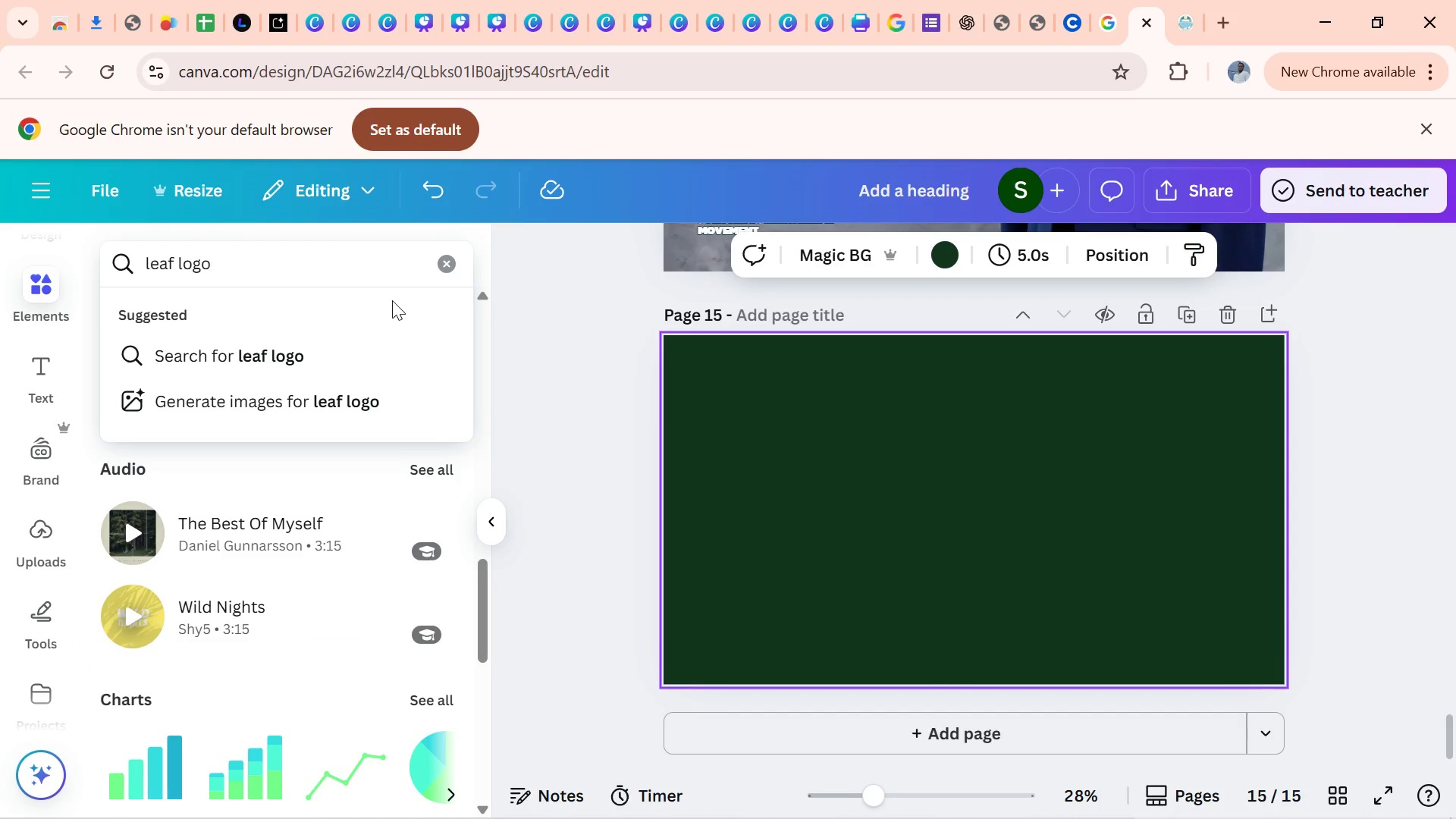 
key(Enter)
 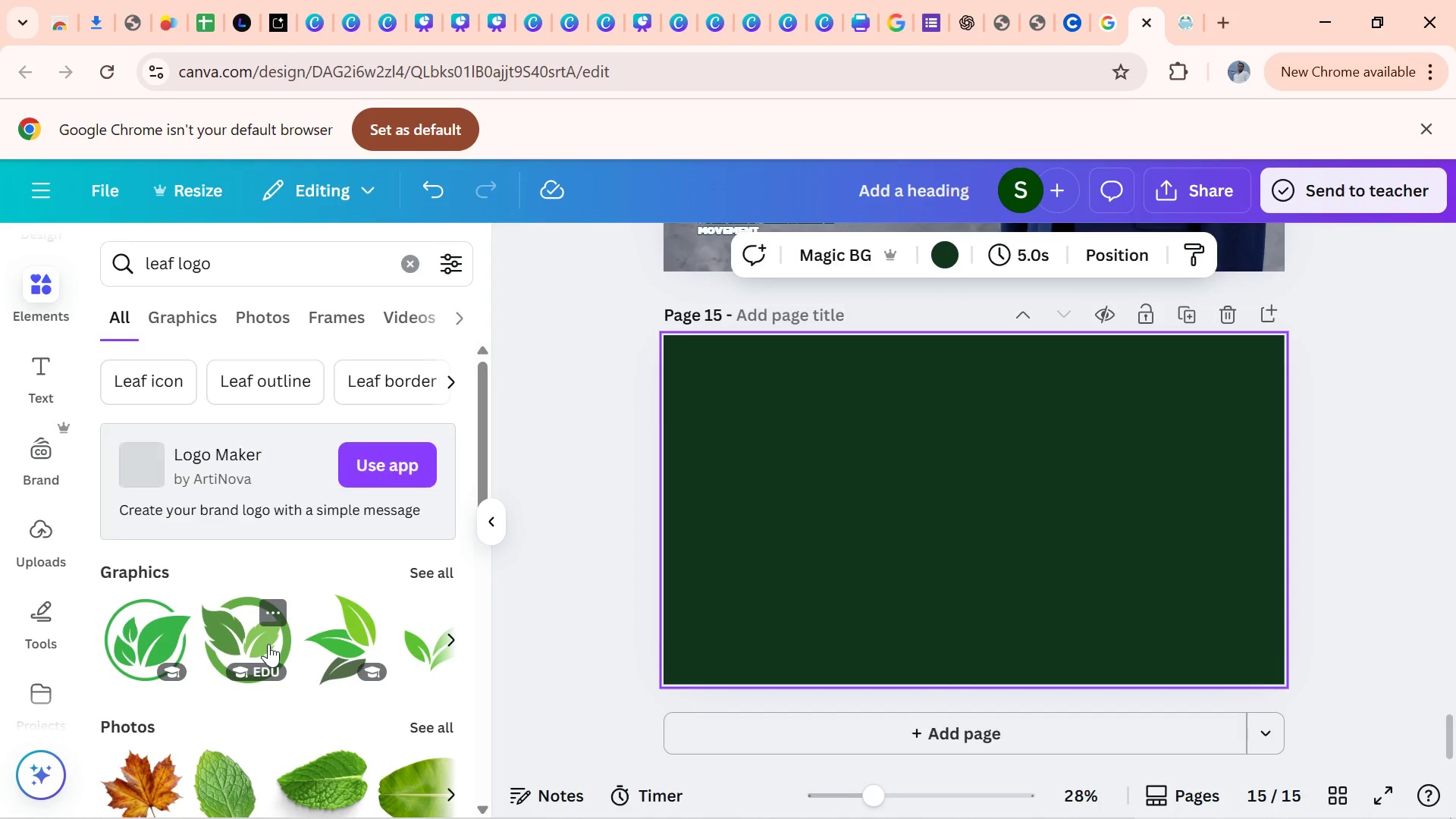 
wait(10.1)
 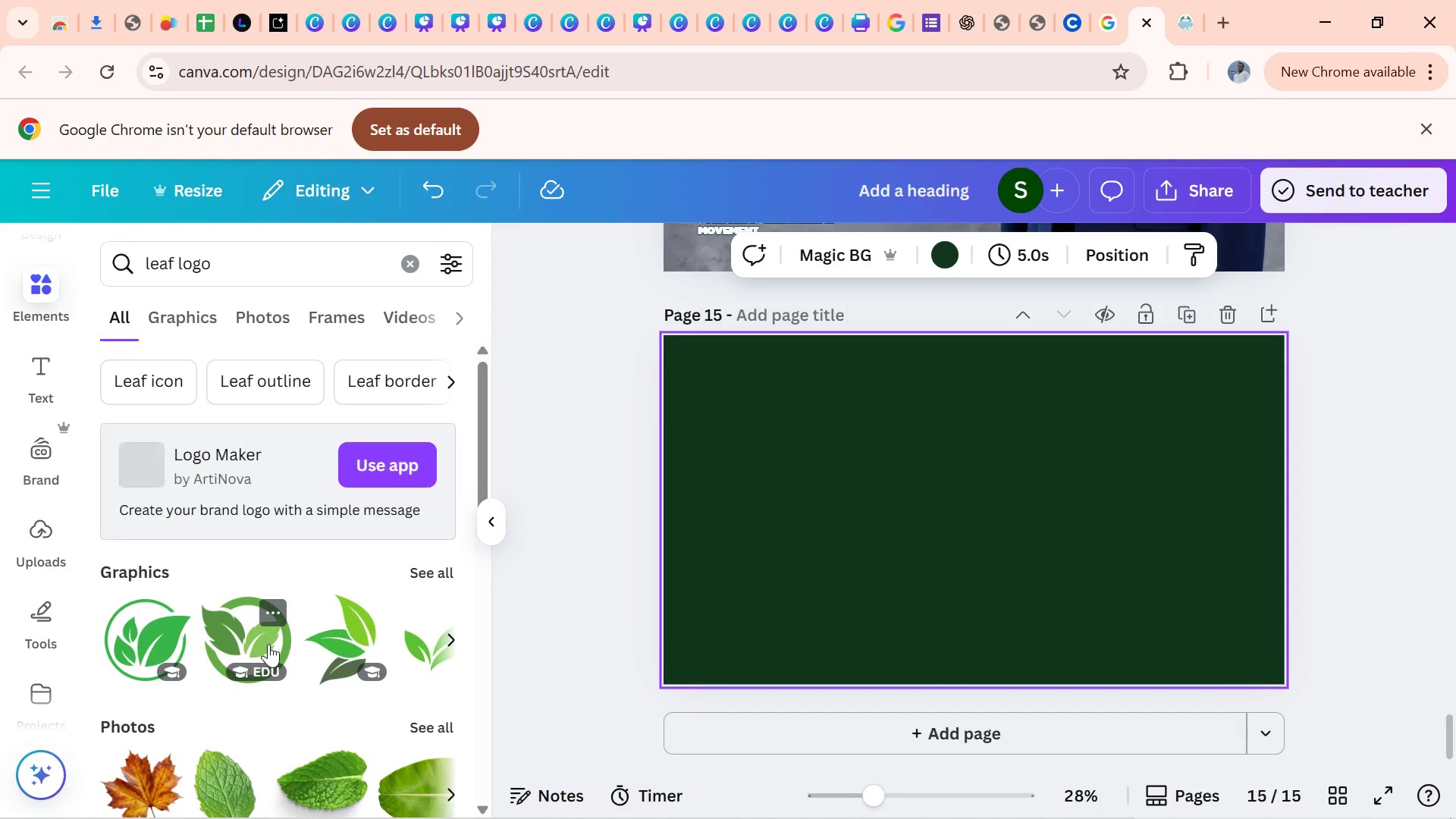 
left_click([442, 576])
 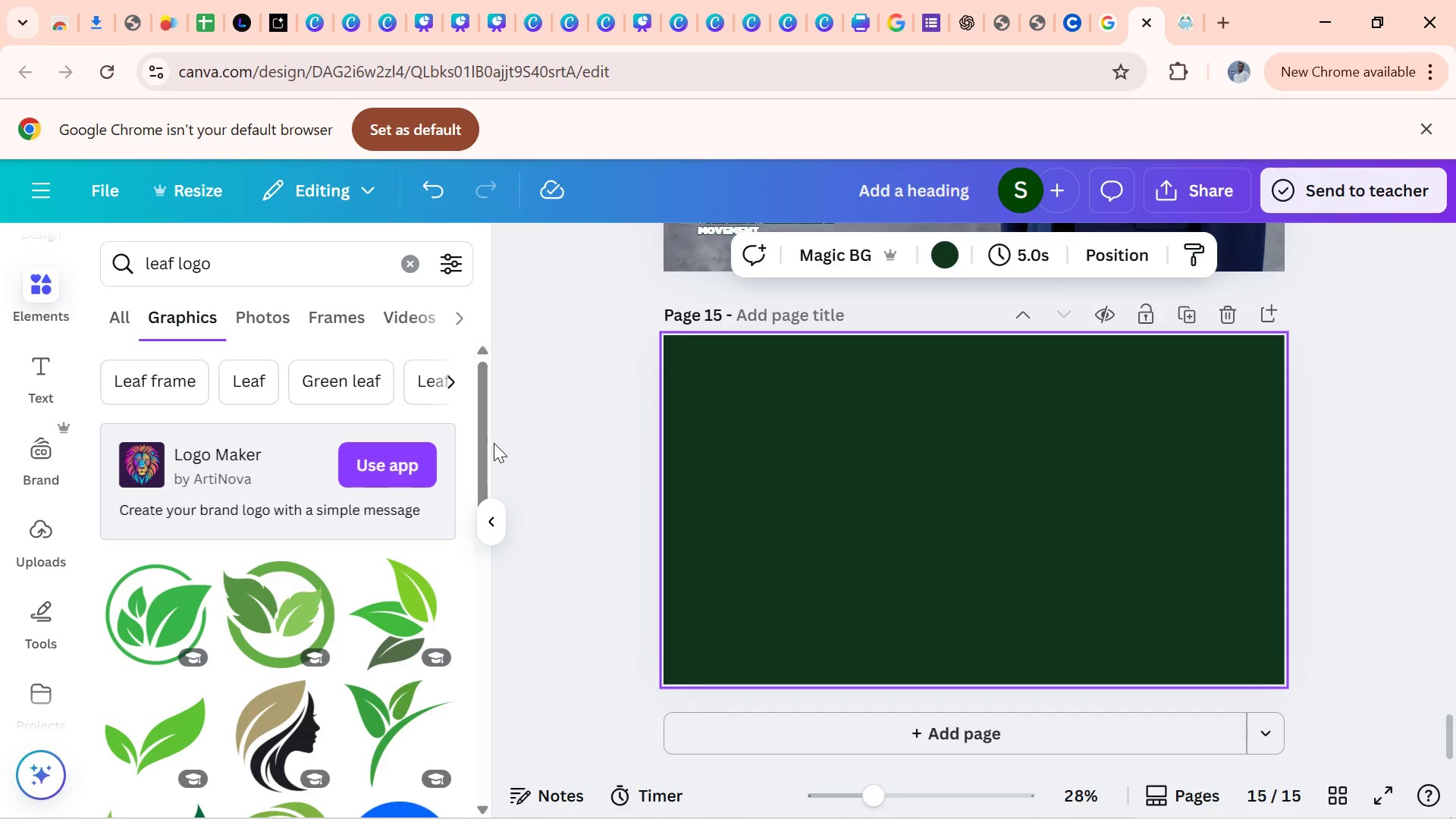 
left_click_drag(start_coordinate=[481, 435], to_coordinate=[466, 569])
 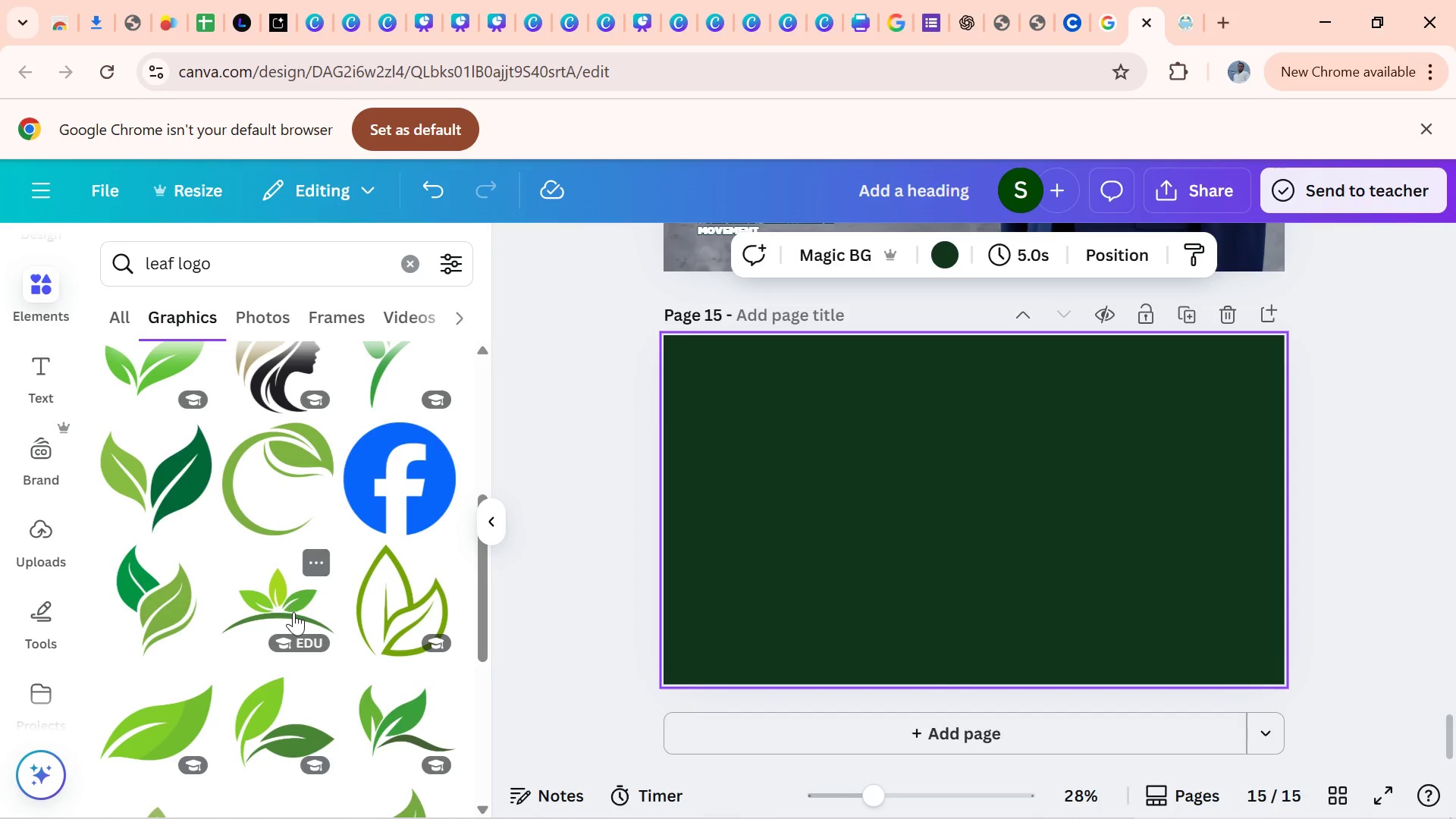 
left_click([293, 612])
 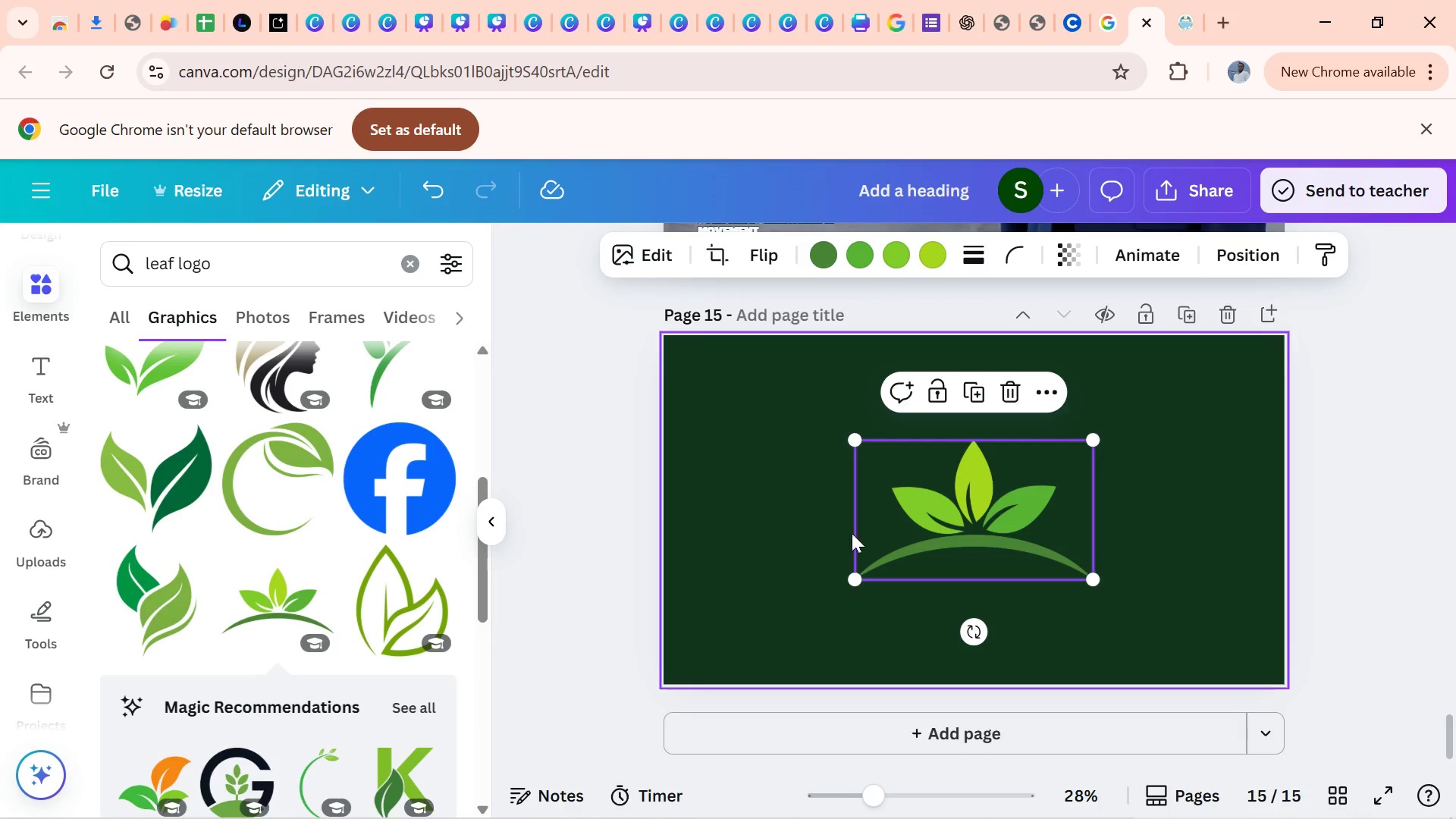 
left_click_drag(start_coordinate=[921, 504], to_coordinate=[918, 453])
 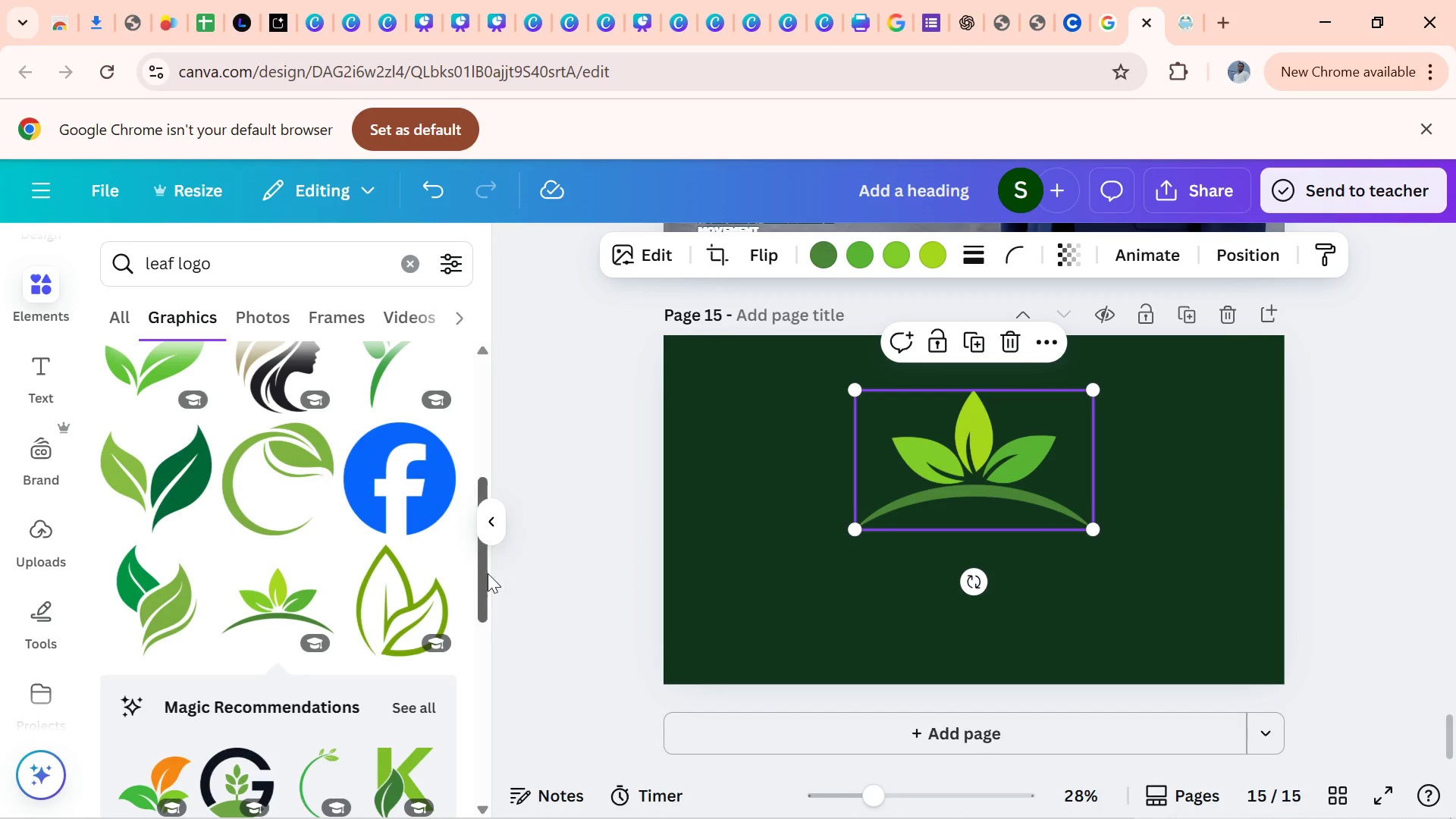 
left_click_drag(start_coordinate=[477, 589], to_coordinate=[488, 818])
 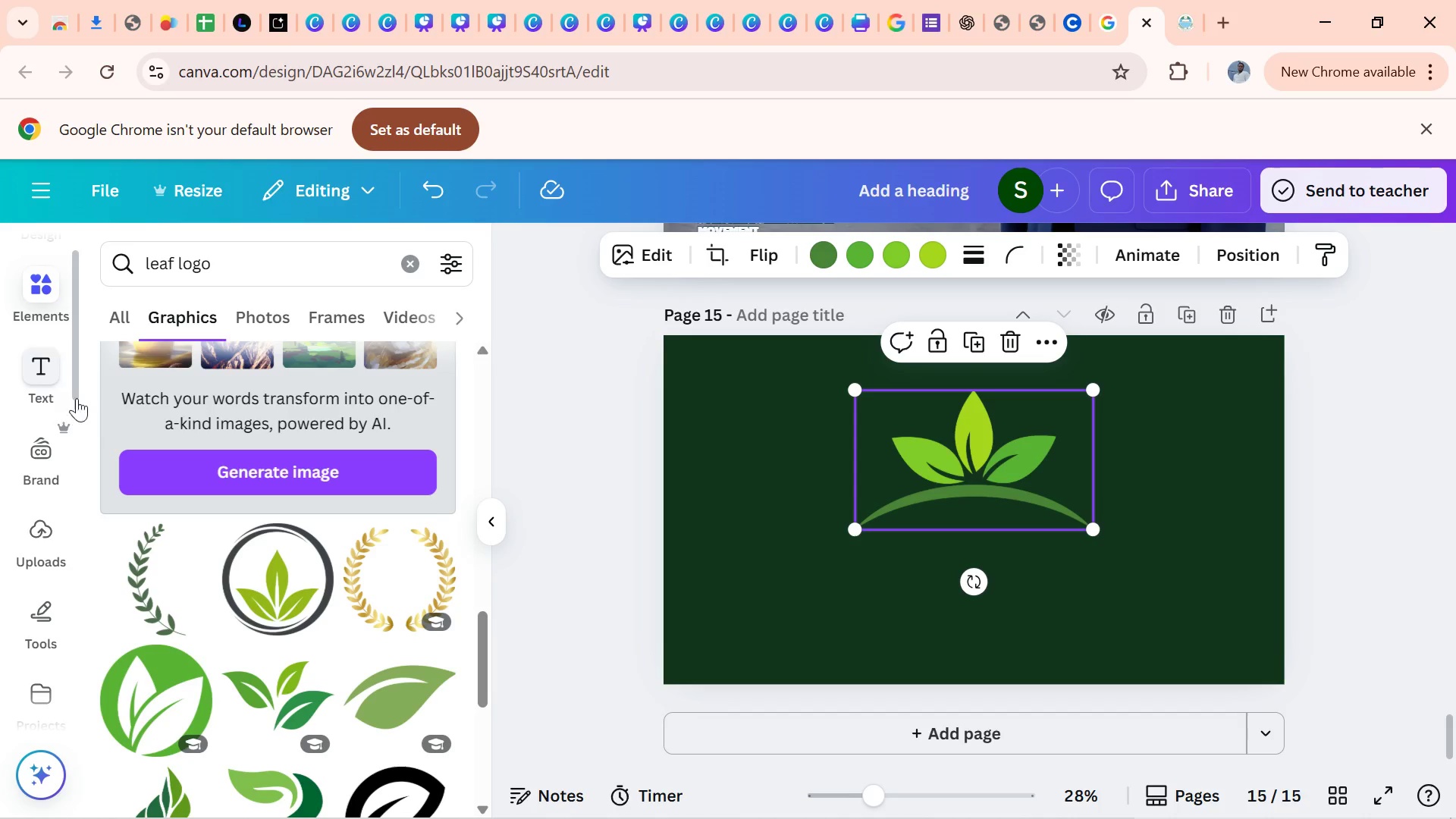 
left_click_drag(start_coordinate=[79, 394], to_coordinate=[89, 448])
 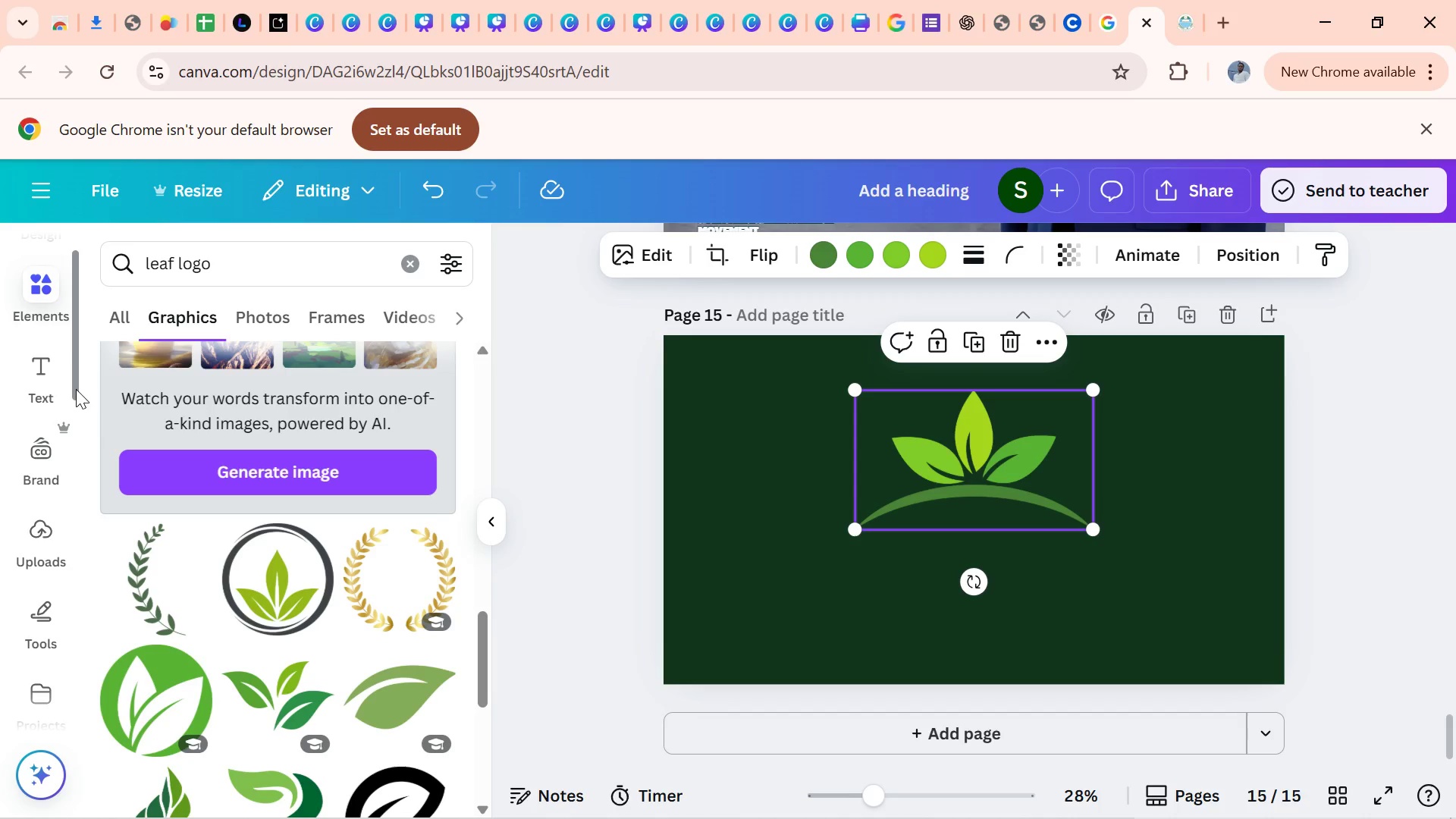 
left_click_drag(start_coordinate=[76, 389], to_coordinate=[90, 818])
 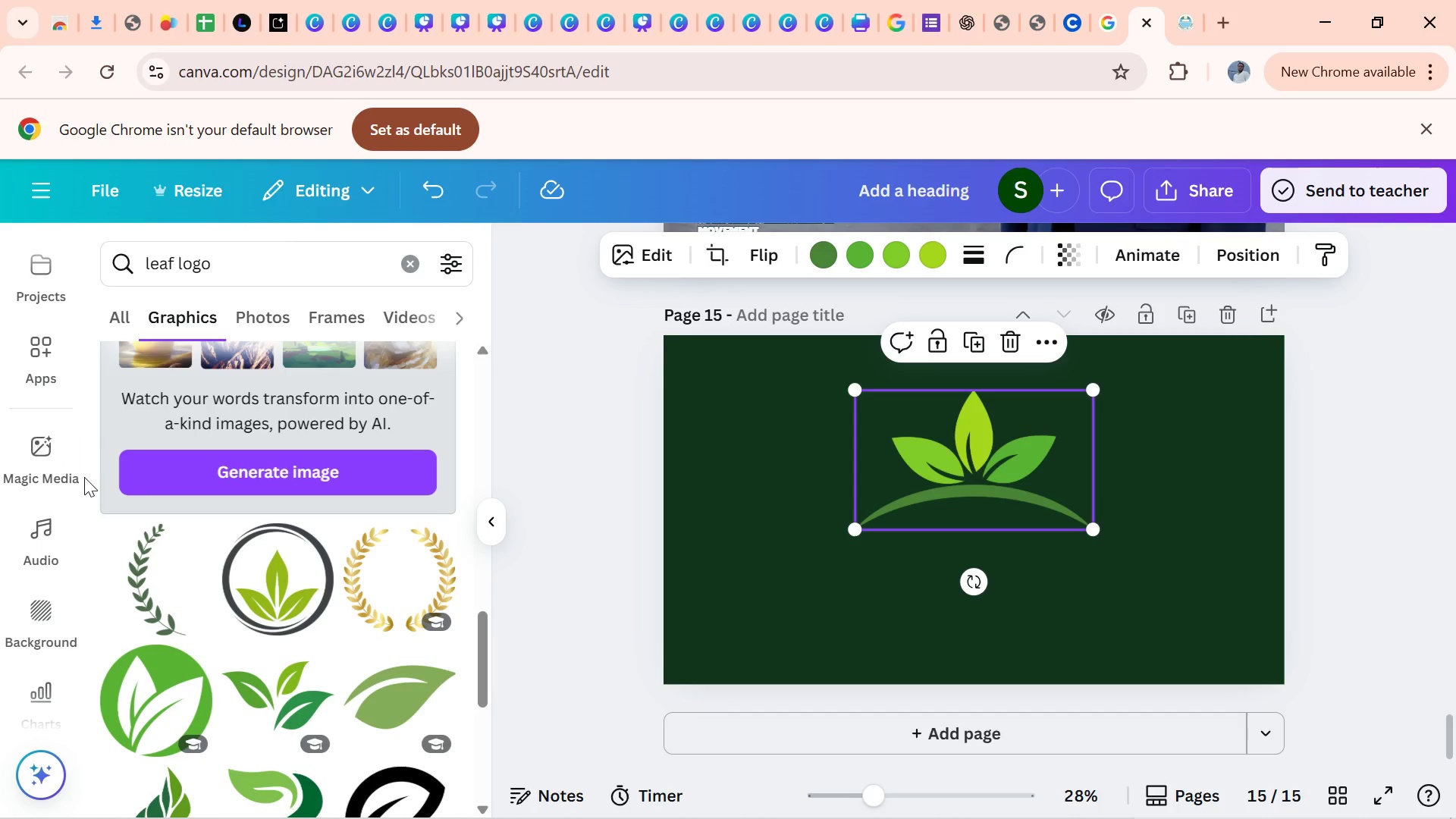 
left_click_drag(start_coordinate=[76, 475], to_coordinate=[80, 686])
 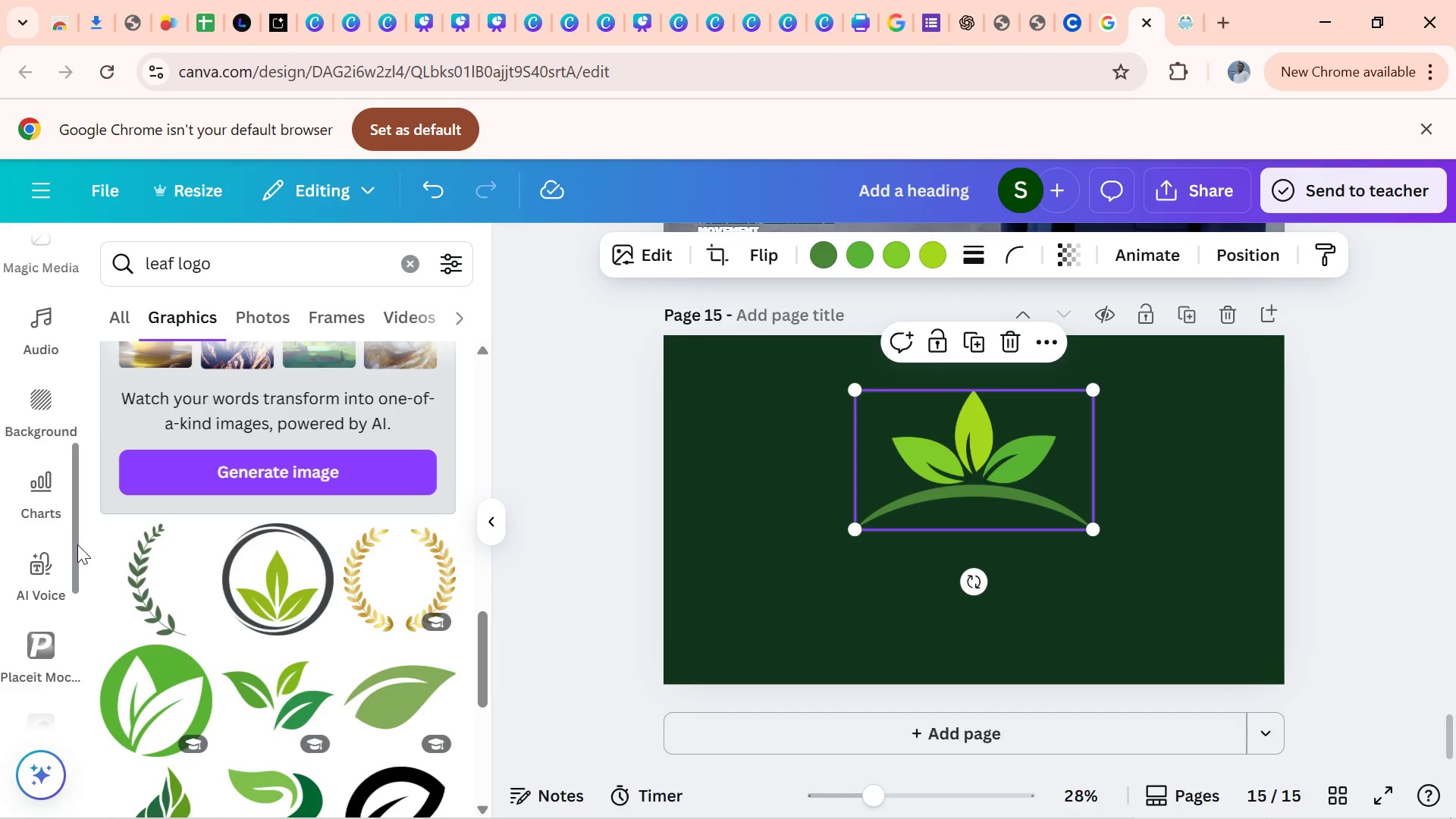 
left_click_drag(start_coordinate=[77, 544], to_coordinate=[95, 727])
 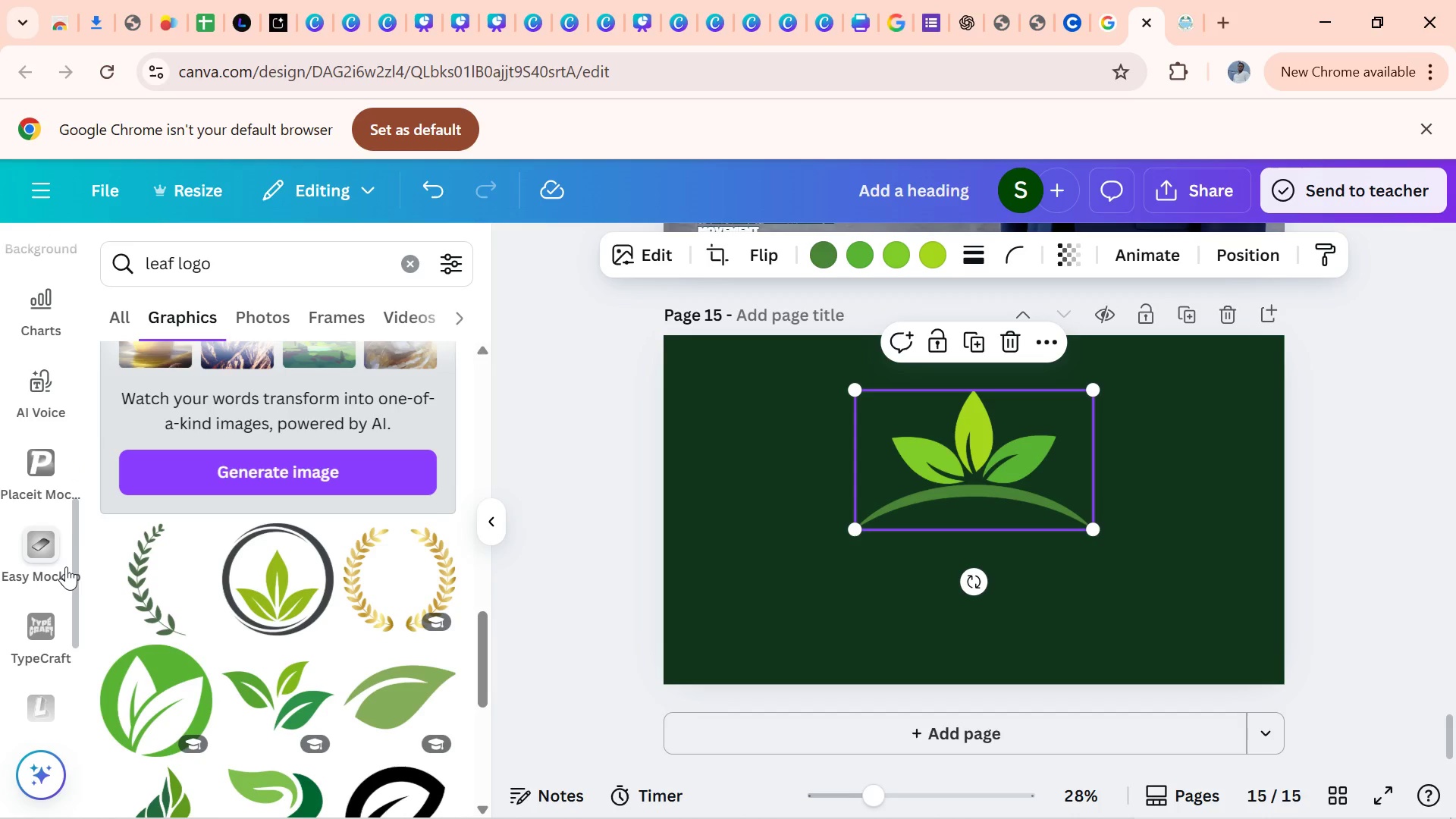 
left_click_drag(start_coordinate=[77, 567], to_coordinate=[76, 750])
 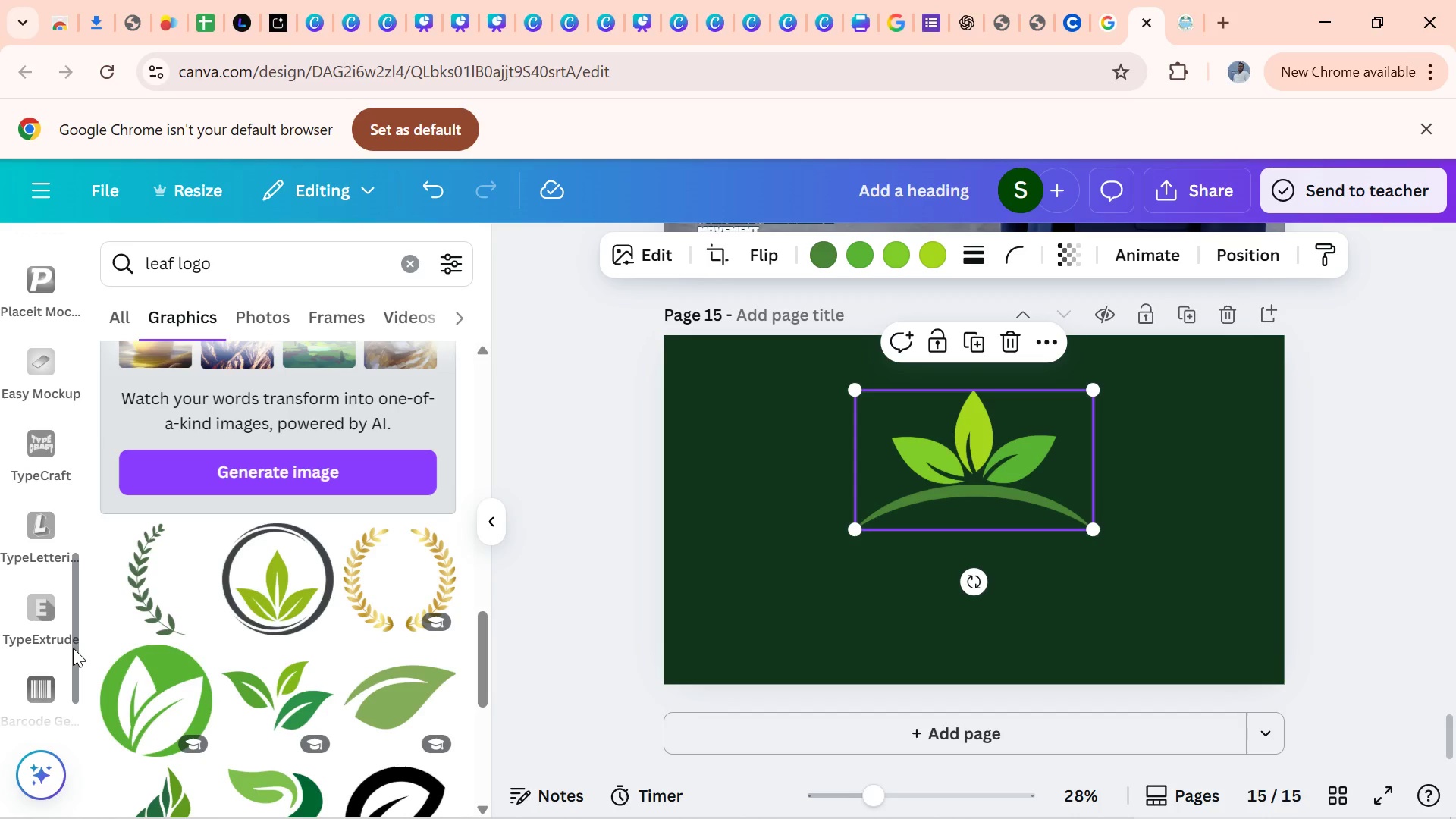 
left_click_drag(start_coordinate=[73, 647], to_coordinate=[75, 714])
 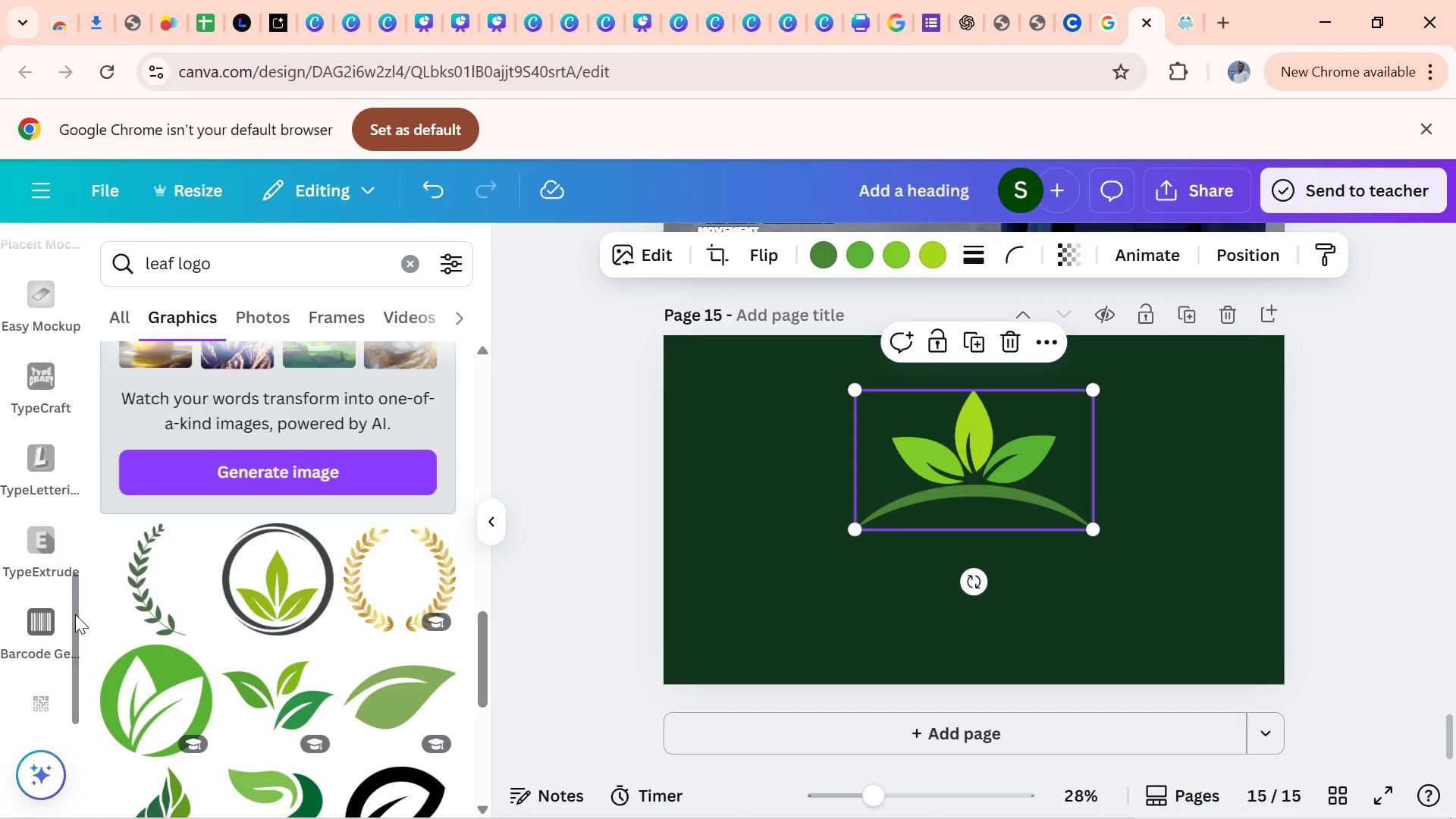 
left_click_drag(start_coordinate=[75, 614], to_coordinate=[94, 463])
 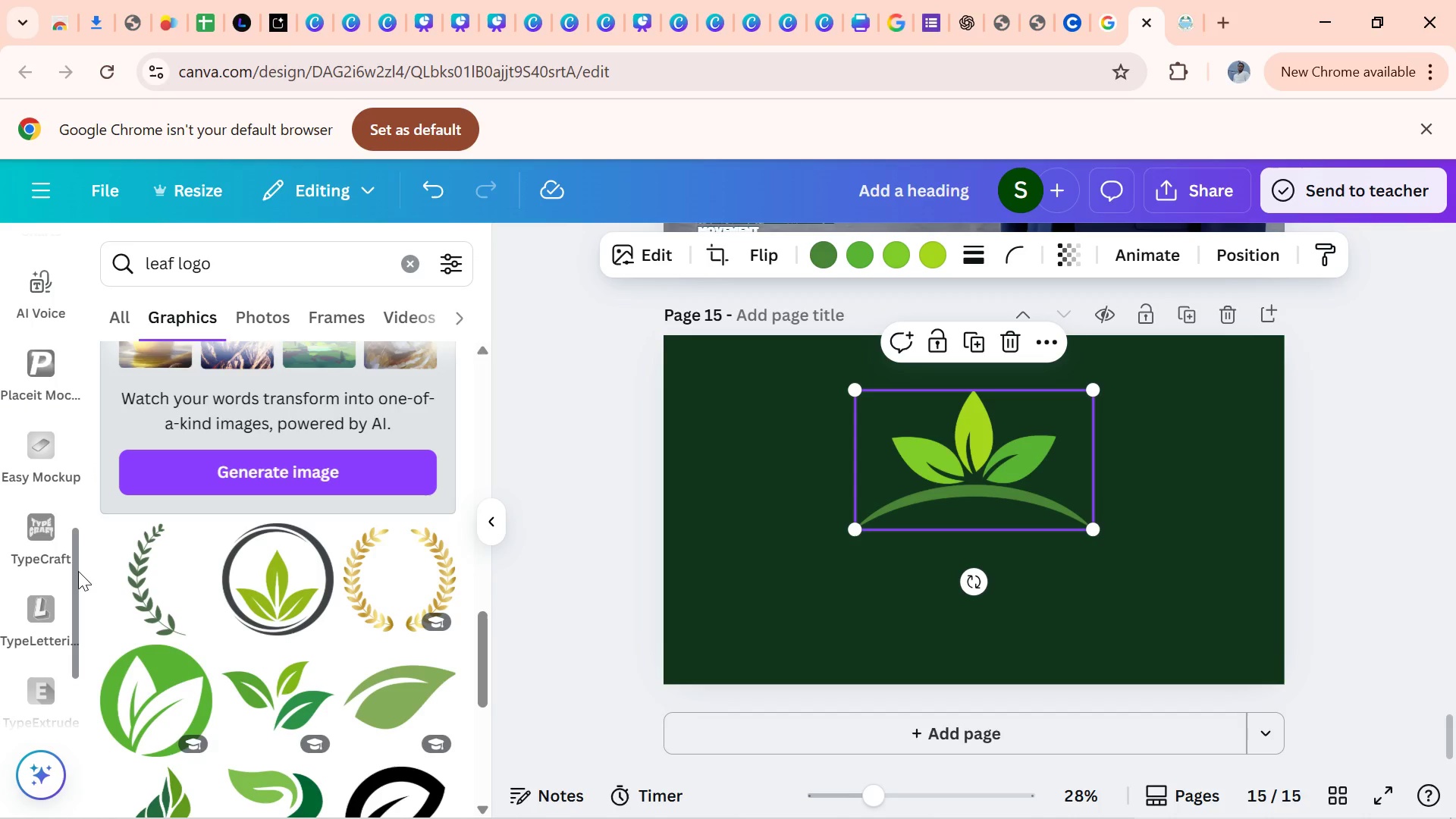 
left_click_drag(start_coordinate=[78, 571], to_coordinate=[111, 397])
 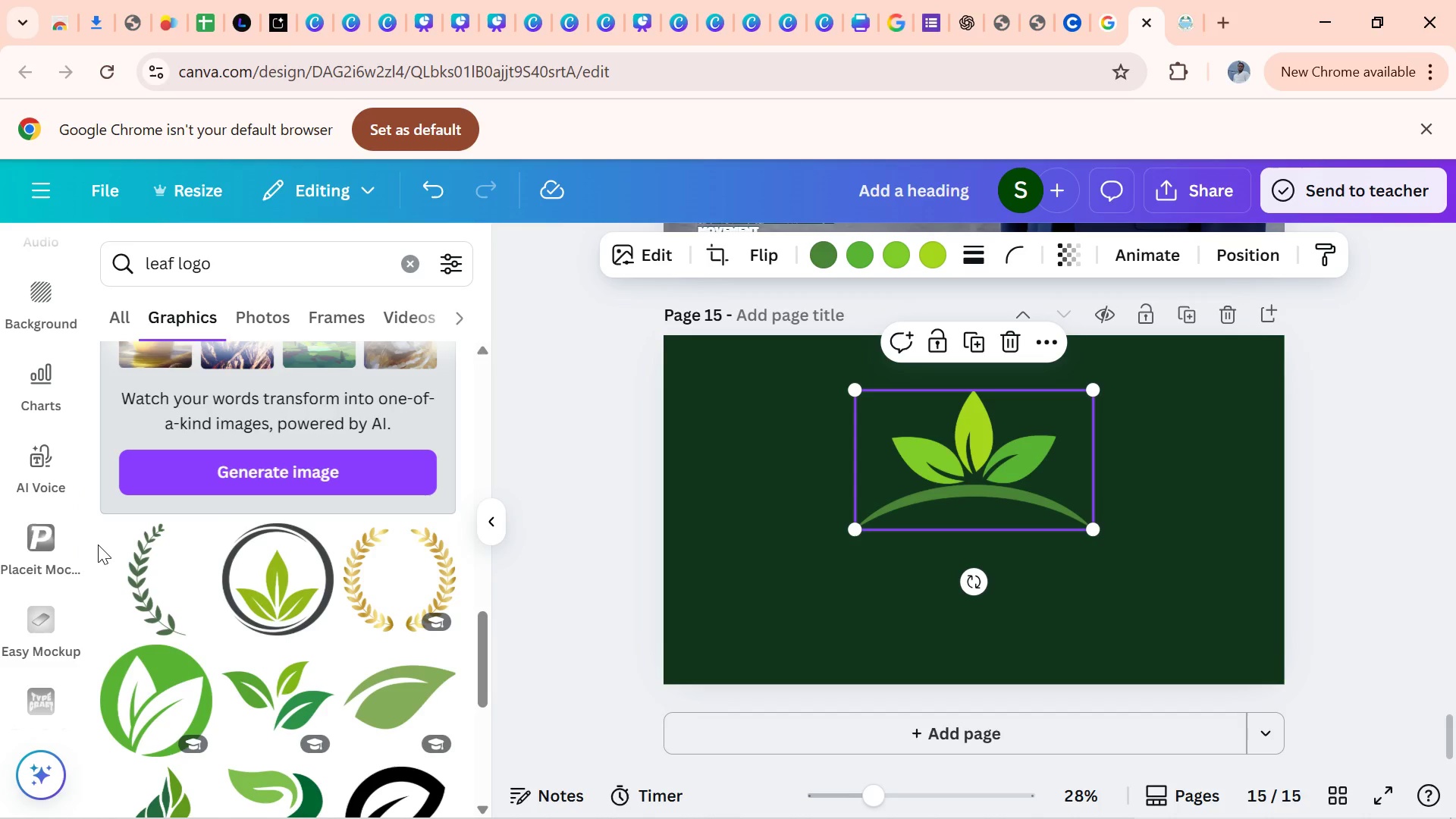 
scroll: coordinate [98, 544], scroll_direction: up, amount: 1.0
 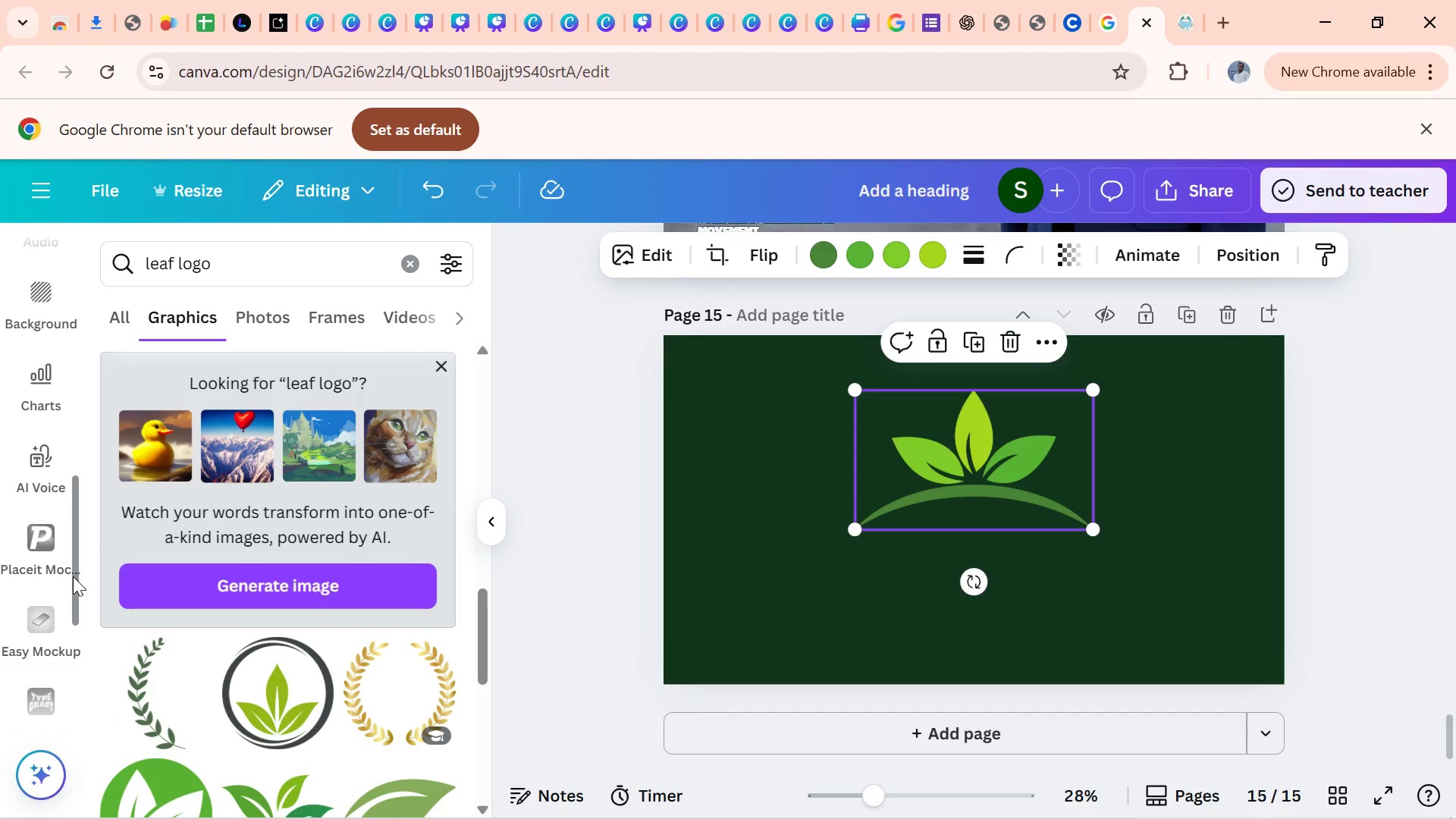 
left_click_drag(start_coordinate=[73, 576], to_coordinate=[103, 375])
 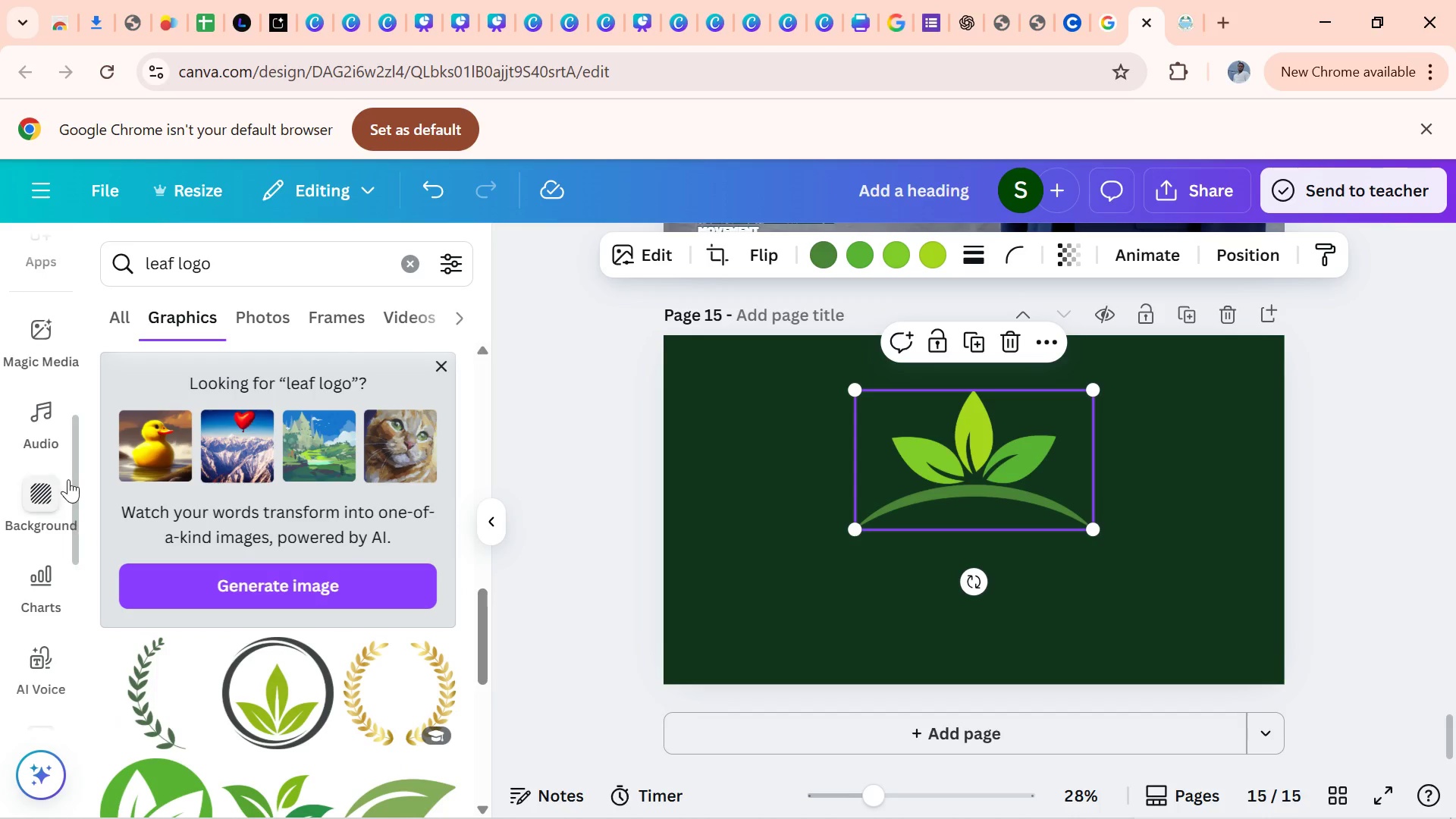 
left_click_drag(start_coordinate=[68, 479], to_coordinate=[99, 428])
 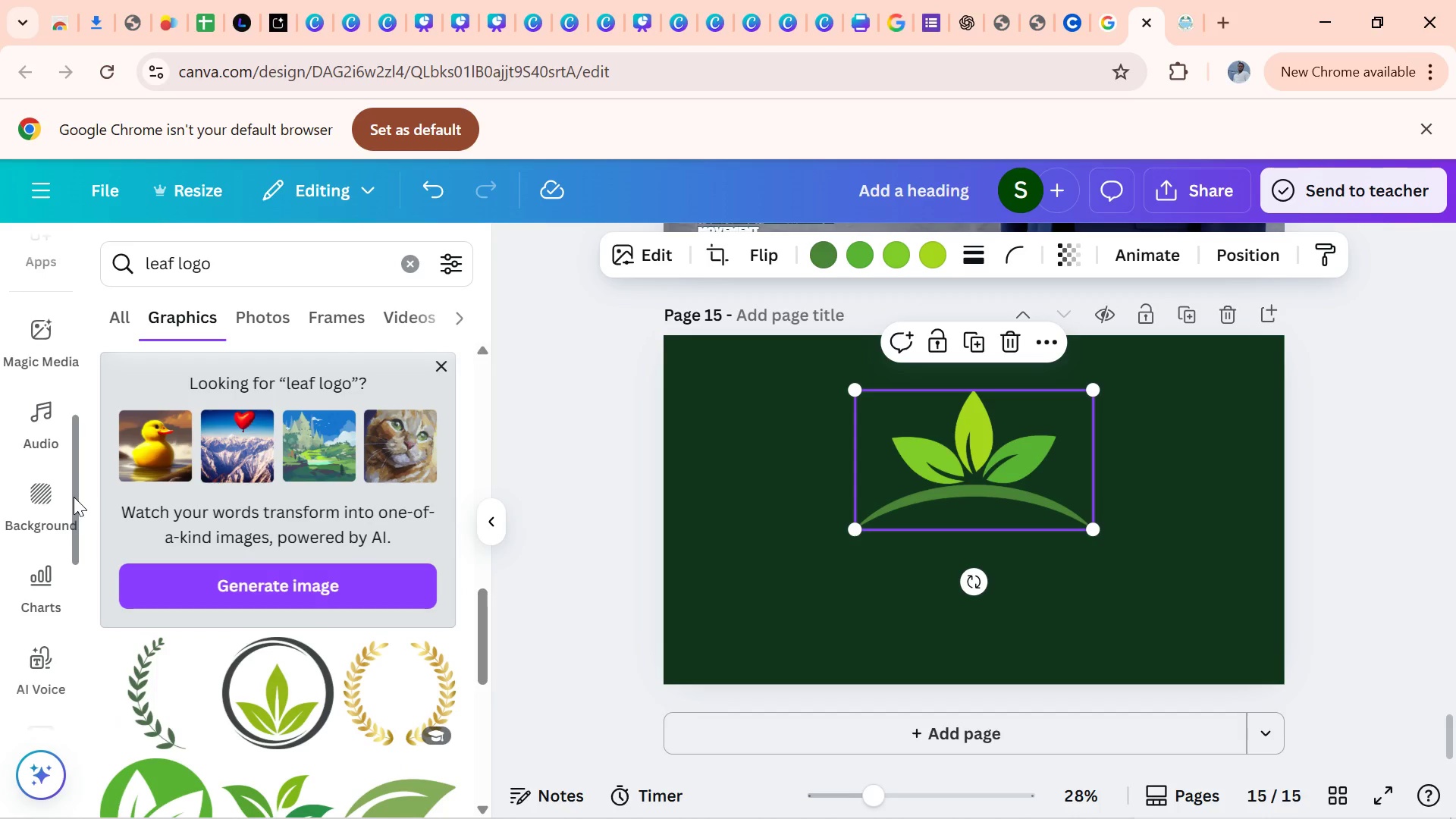 
left_click_drag(start_coordinate=[74, 497], to_coordinate=[79, 405])
 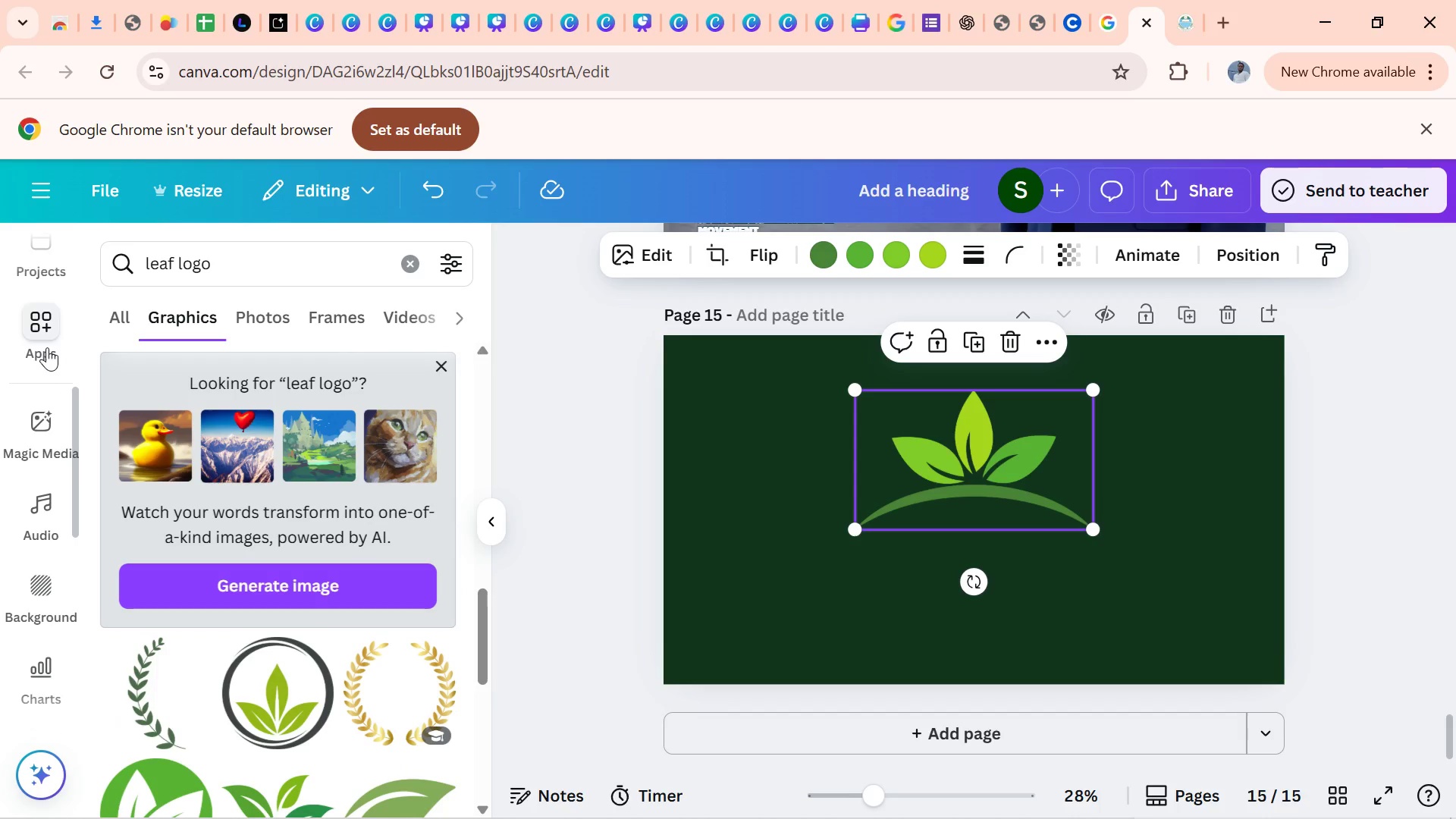 
left_click([47, 347])
 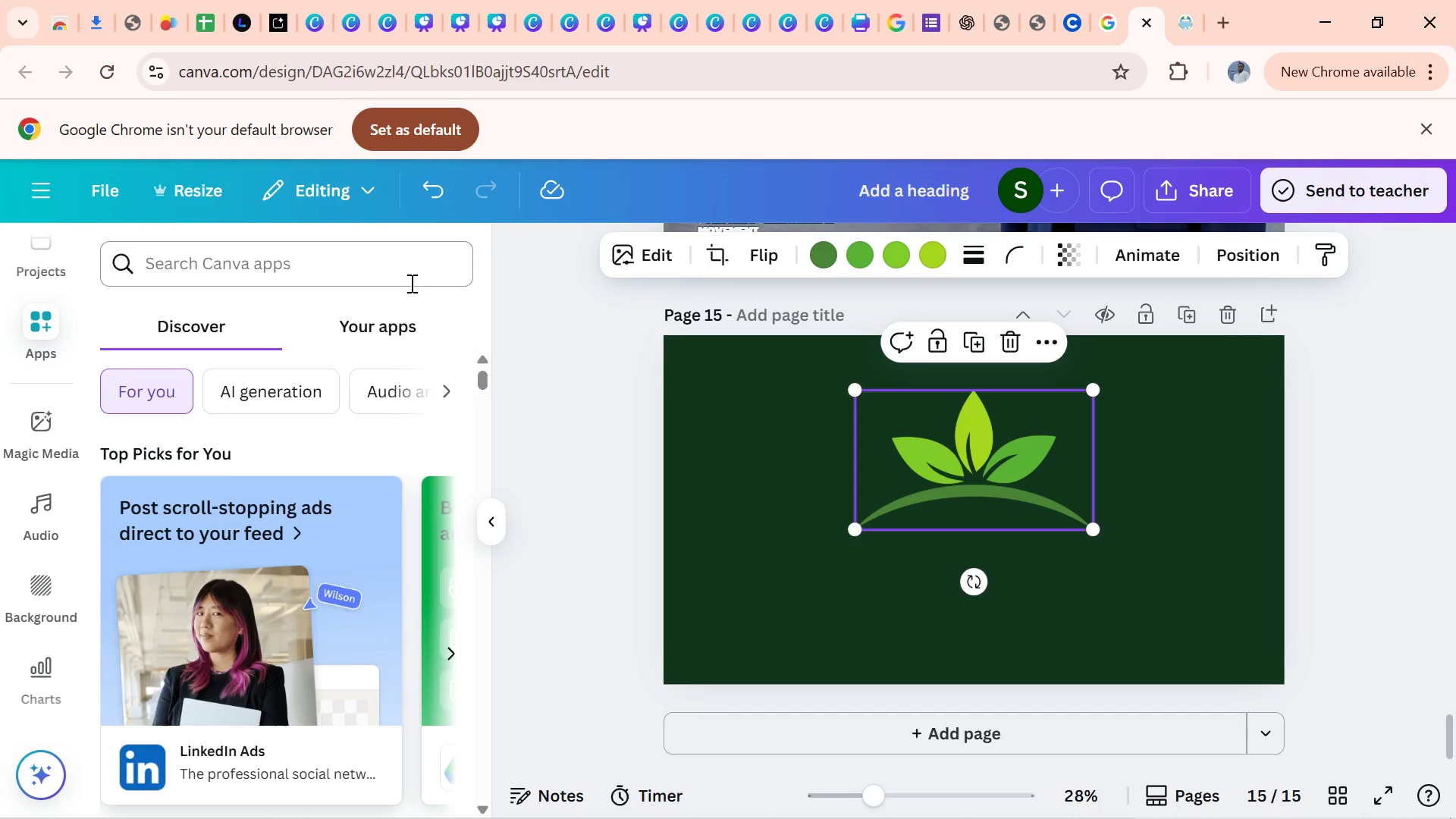 
left_click([418, 325])
 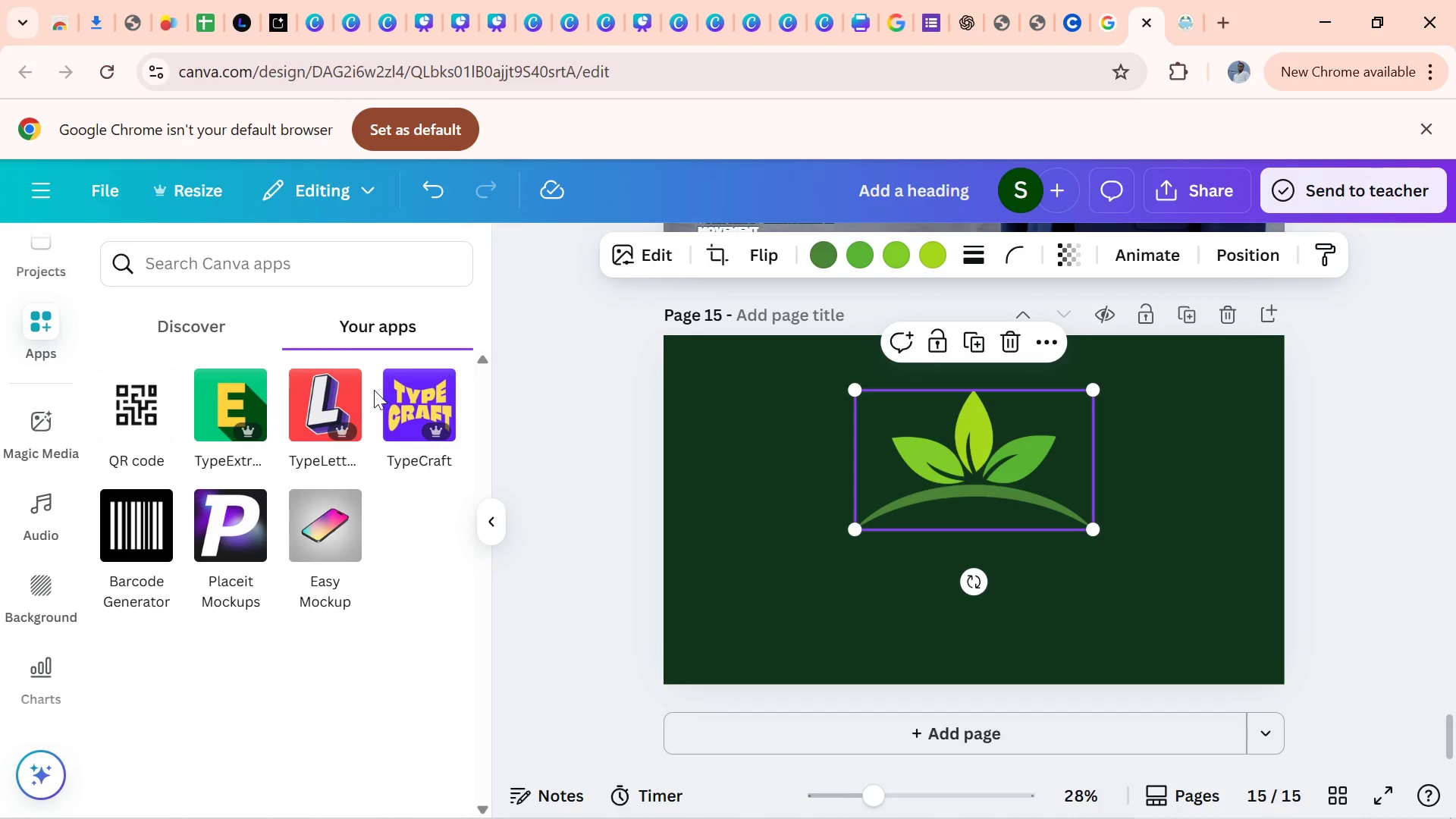 
left_click([415, 413])
 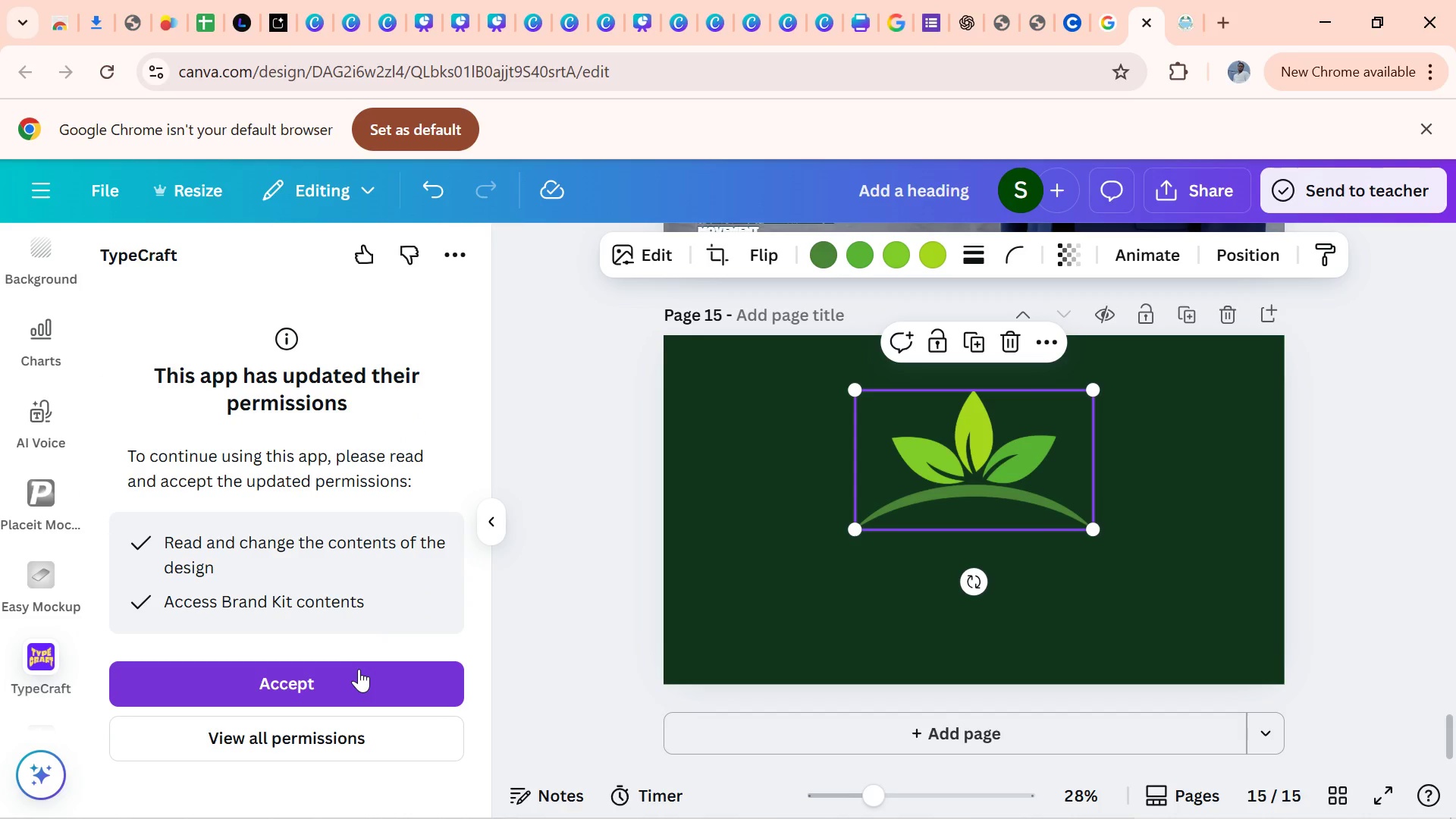 
left_click([358, 670])
 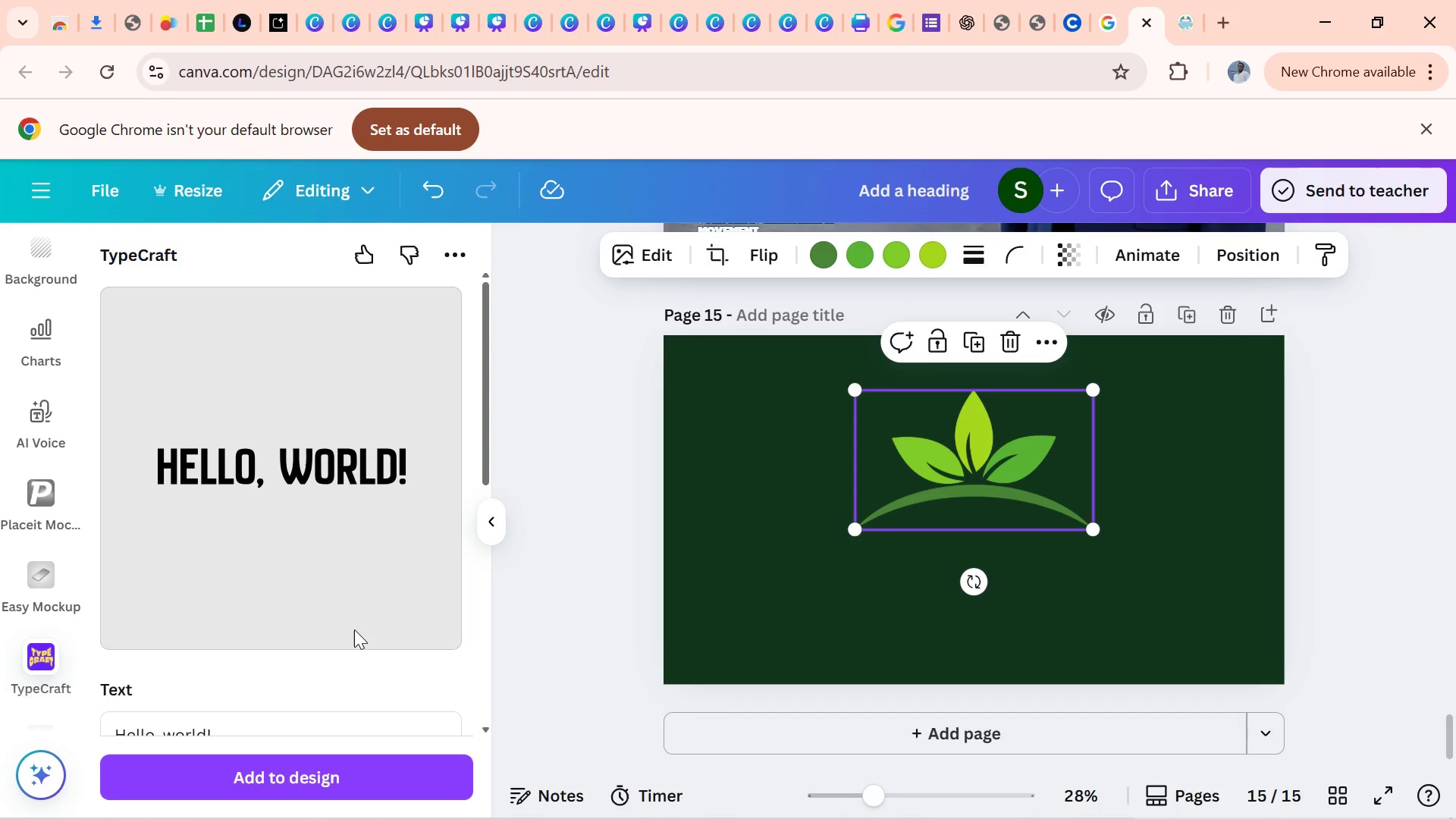 
wait(26.42)
 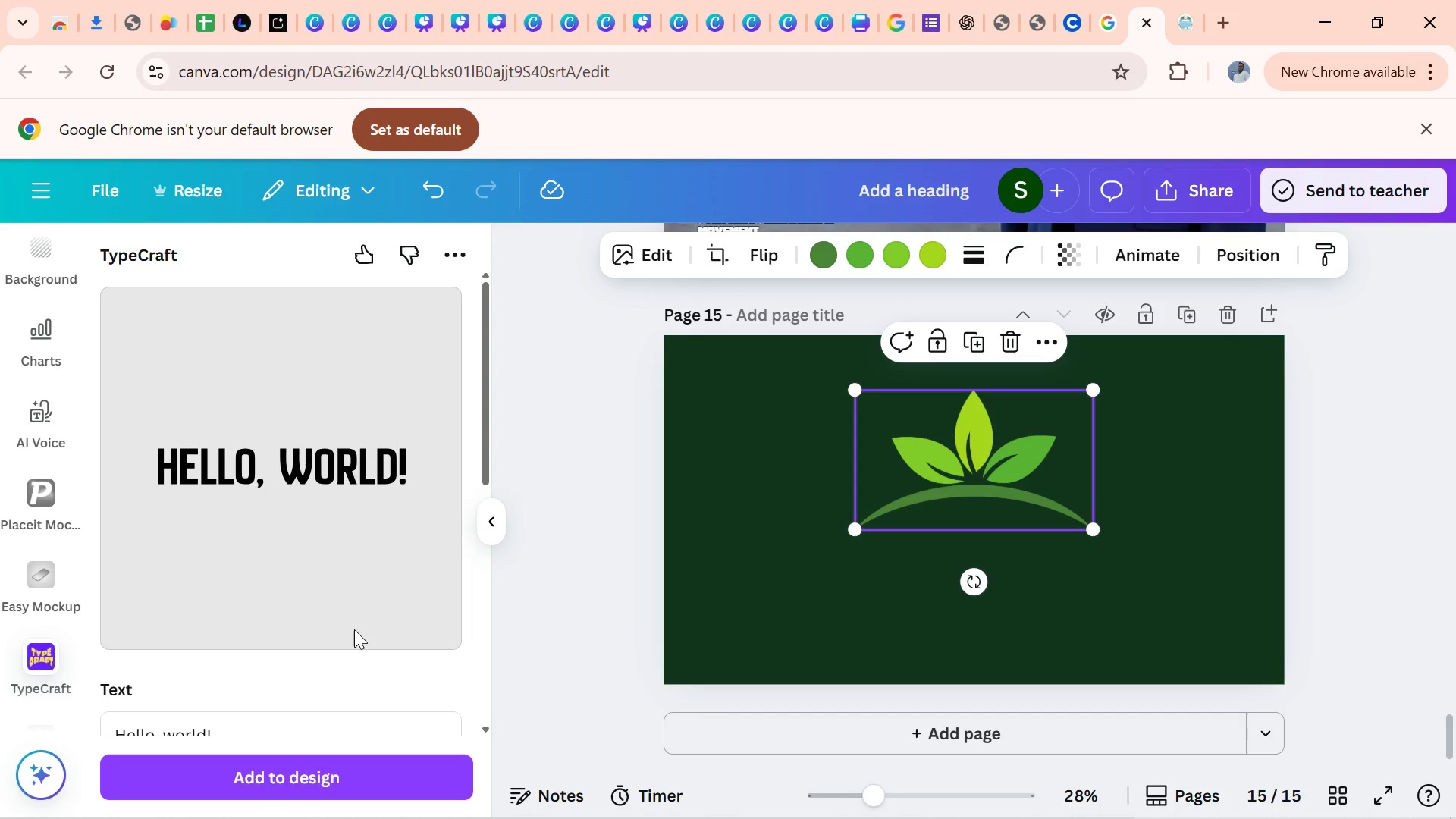 
left_click([1010, 15])
 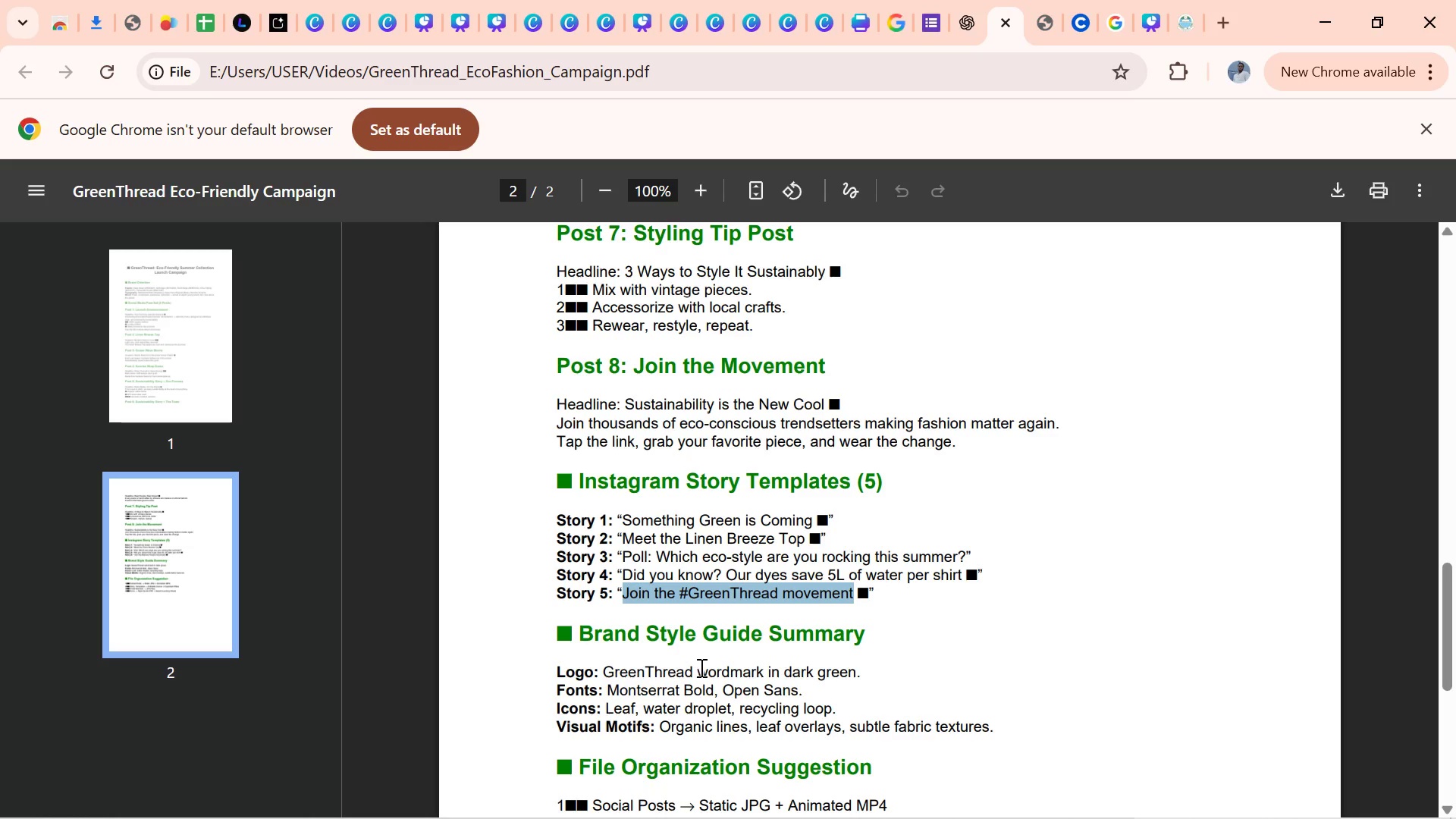 
left_click_drag(start_coordinate=[694, 668], to_coordinate=[604, 675])
 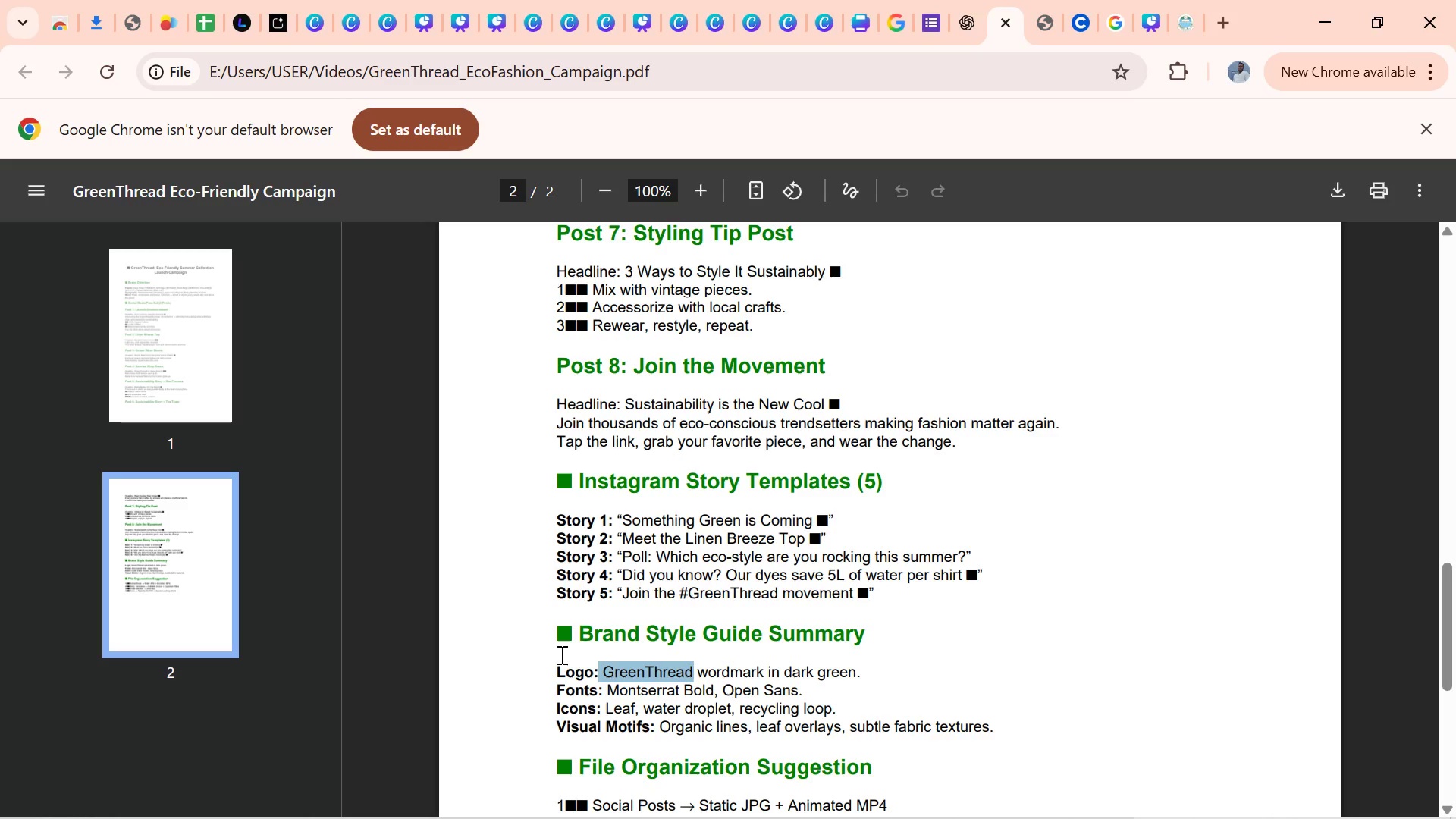 
hold_key(key=ControlLeft, duration=1.51)
 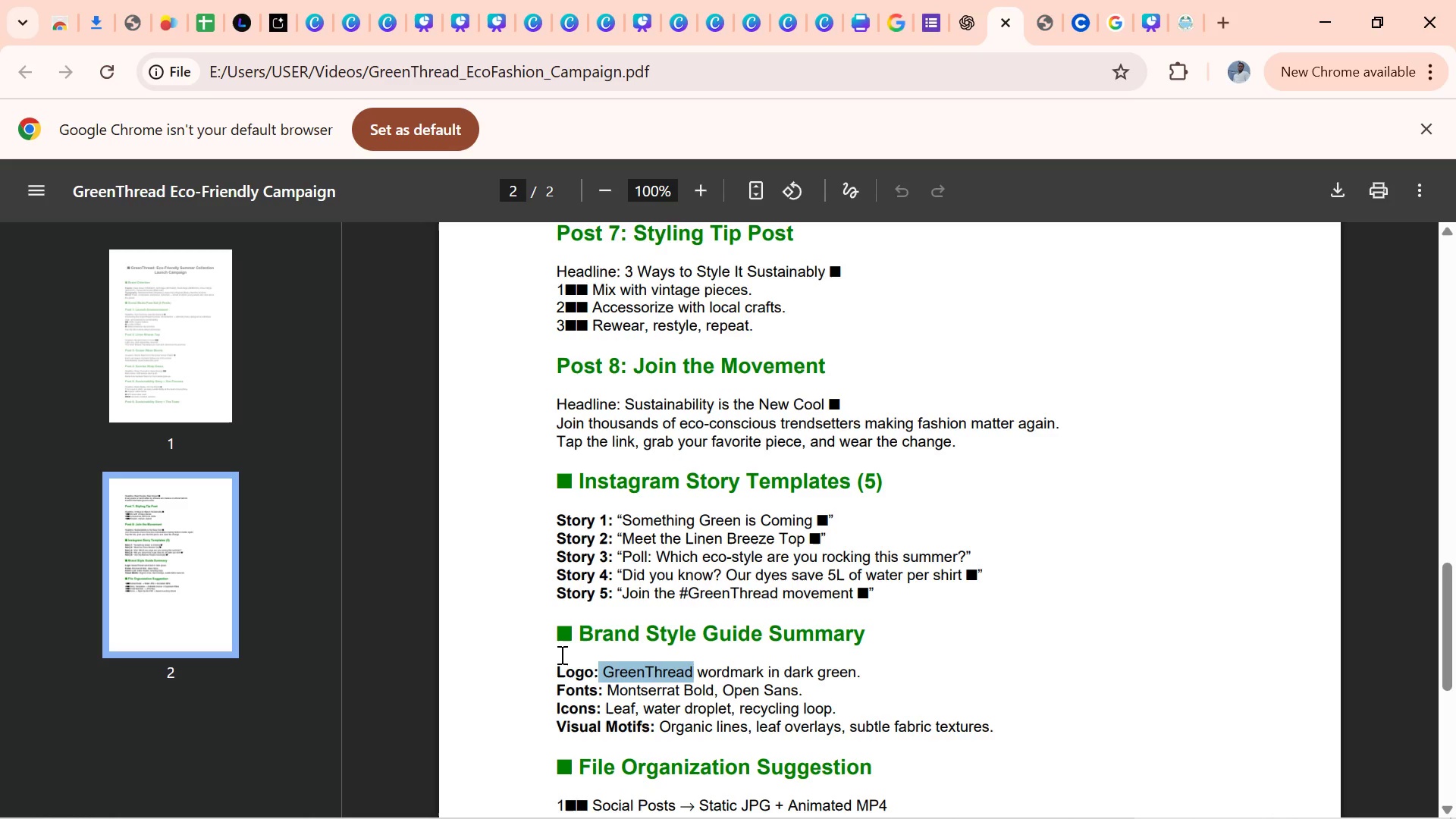 
key(Control+C)
 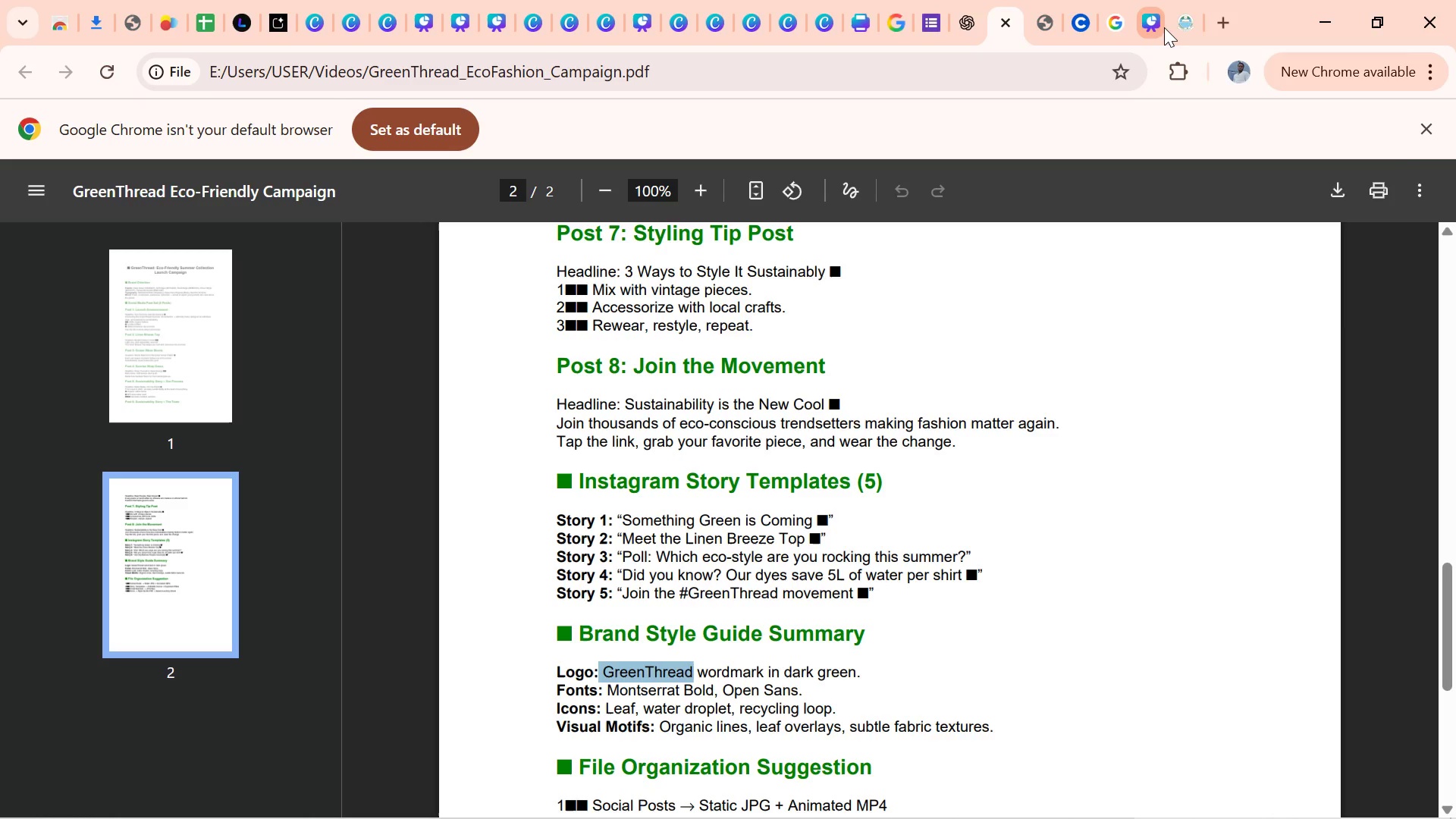 
left_click([1164, 27])
 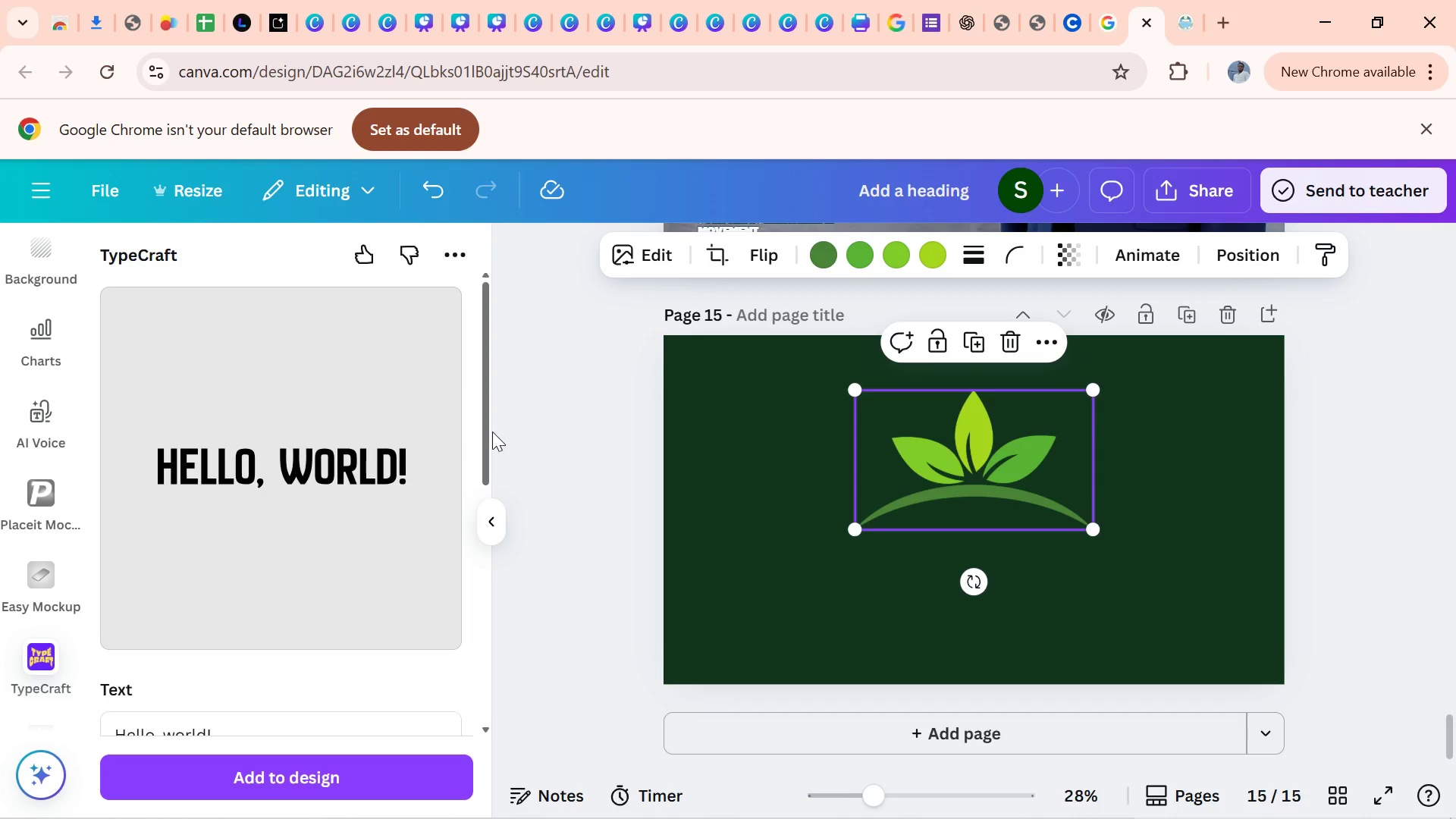 
left_click_drag(start_coordinate=[485, 431], to_coordinate=[499, 505])
 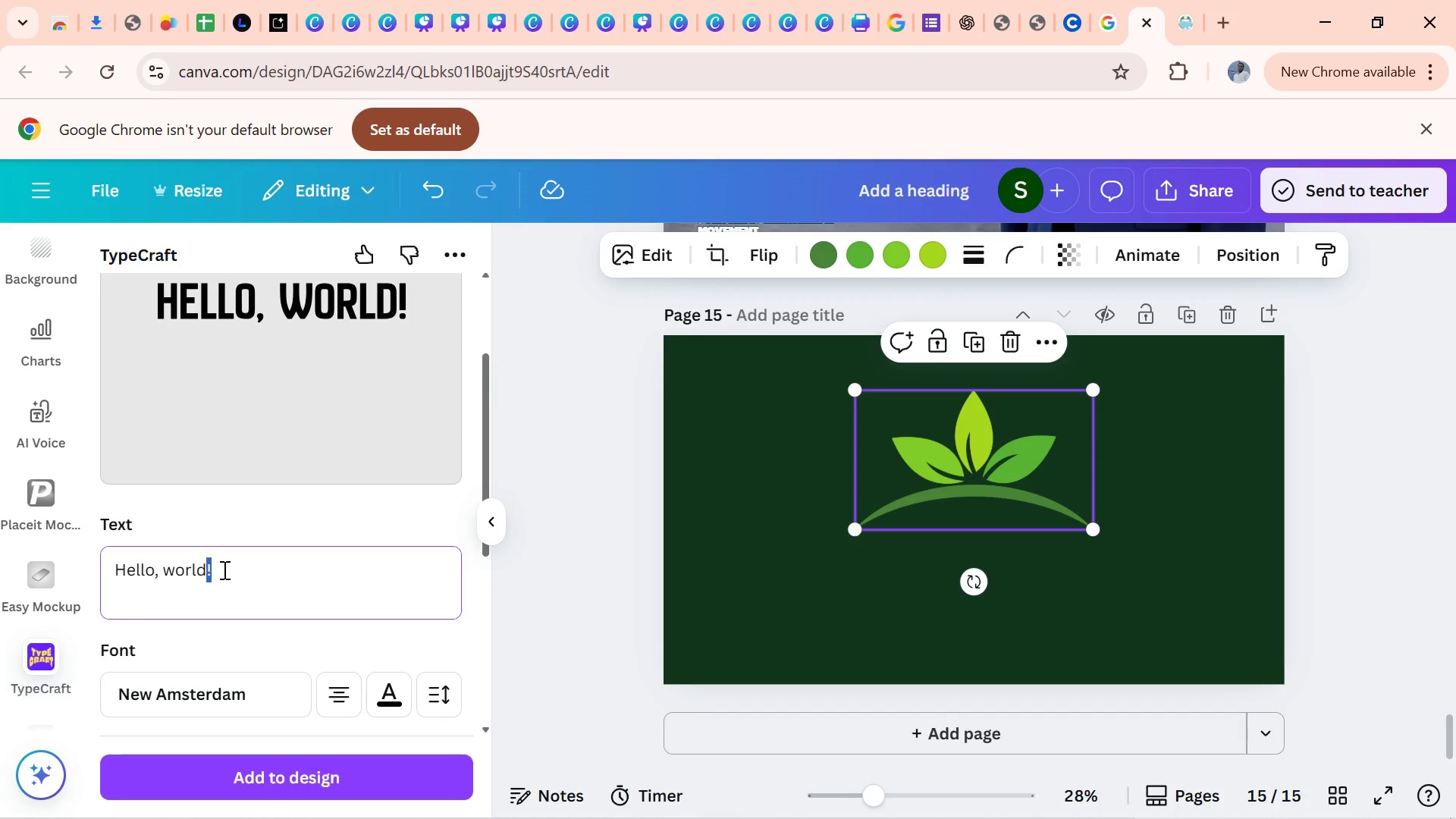 
double_click([223, 570])
 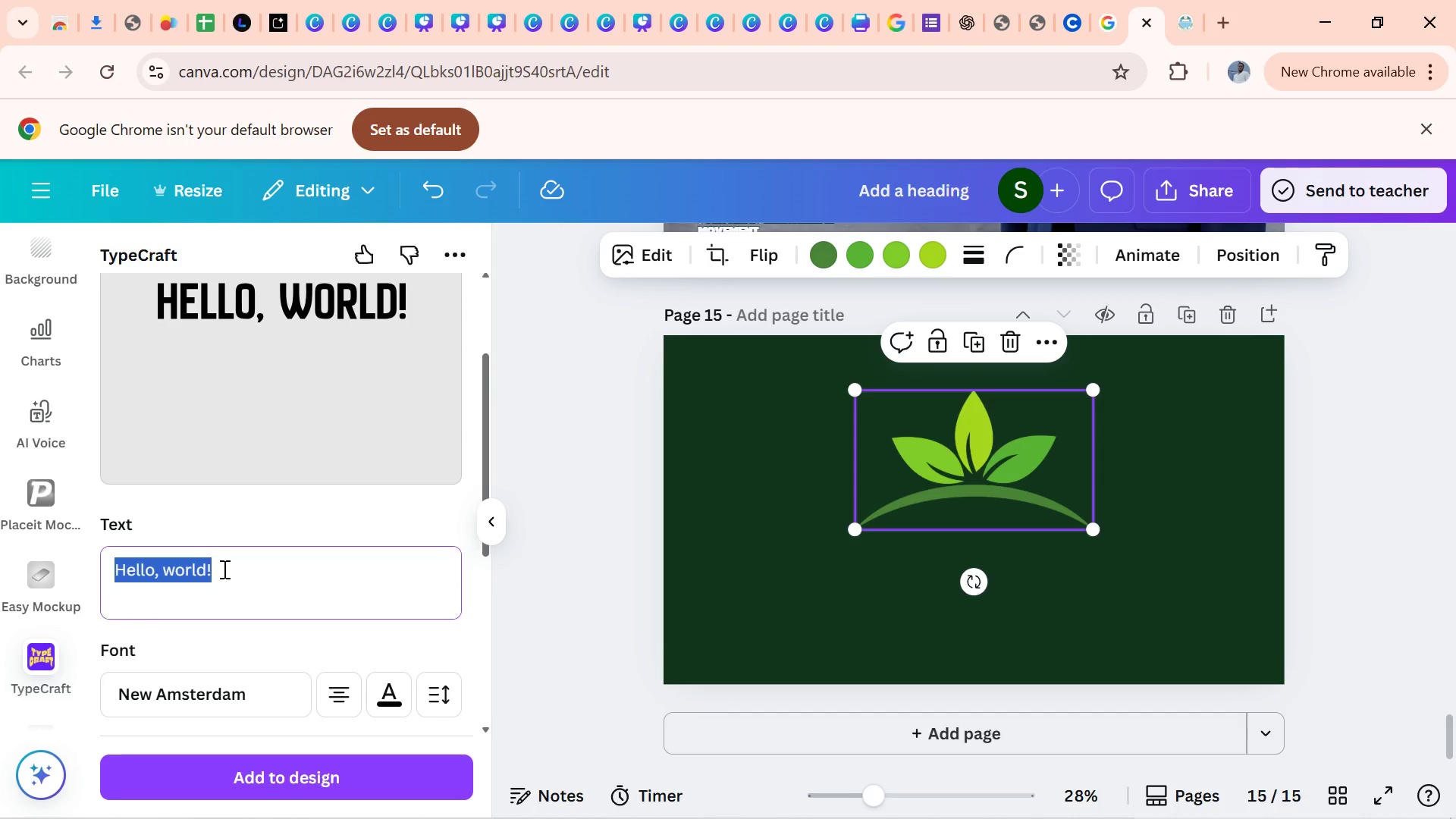 
hold_key(key=ControlLeft, duration=1.51)
 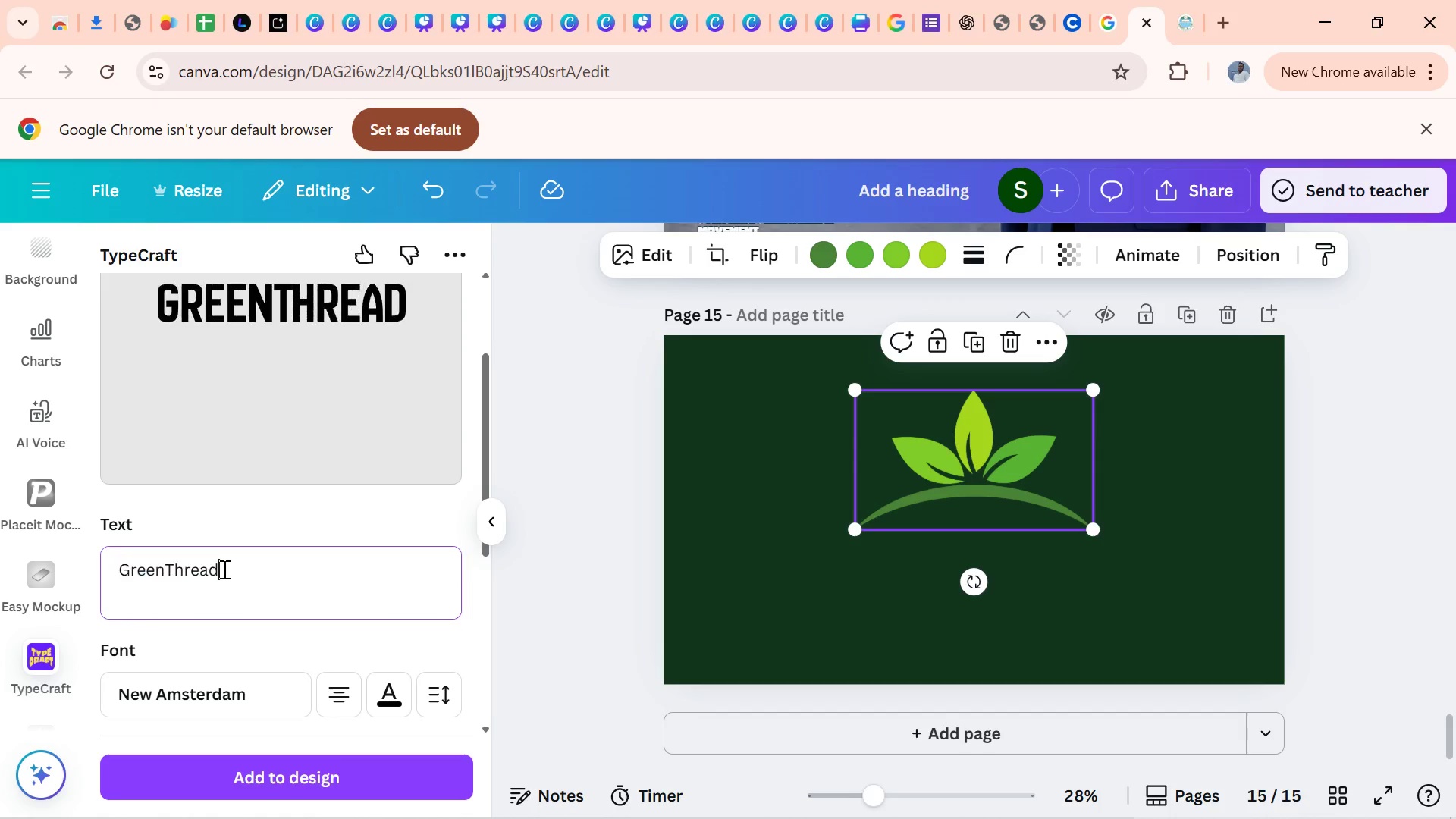 
key(Control+V)
 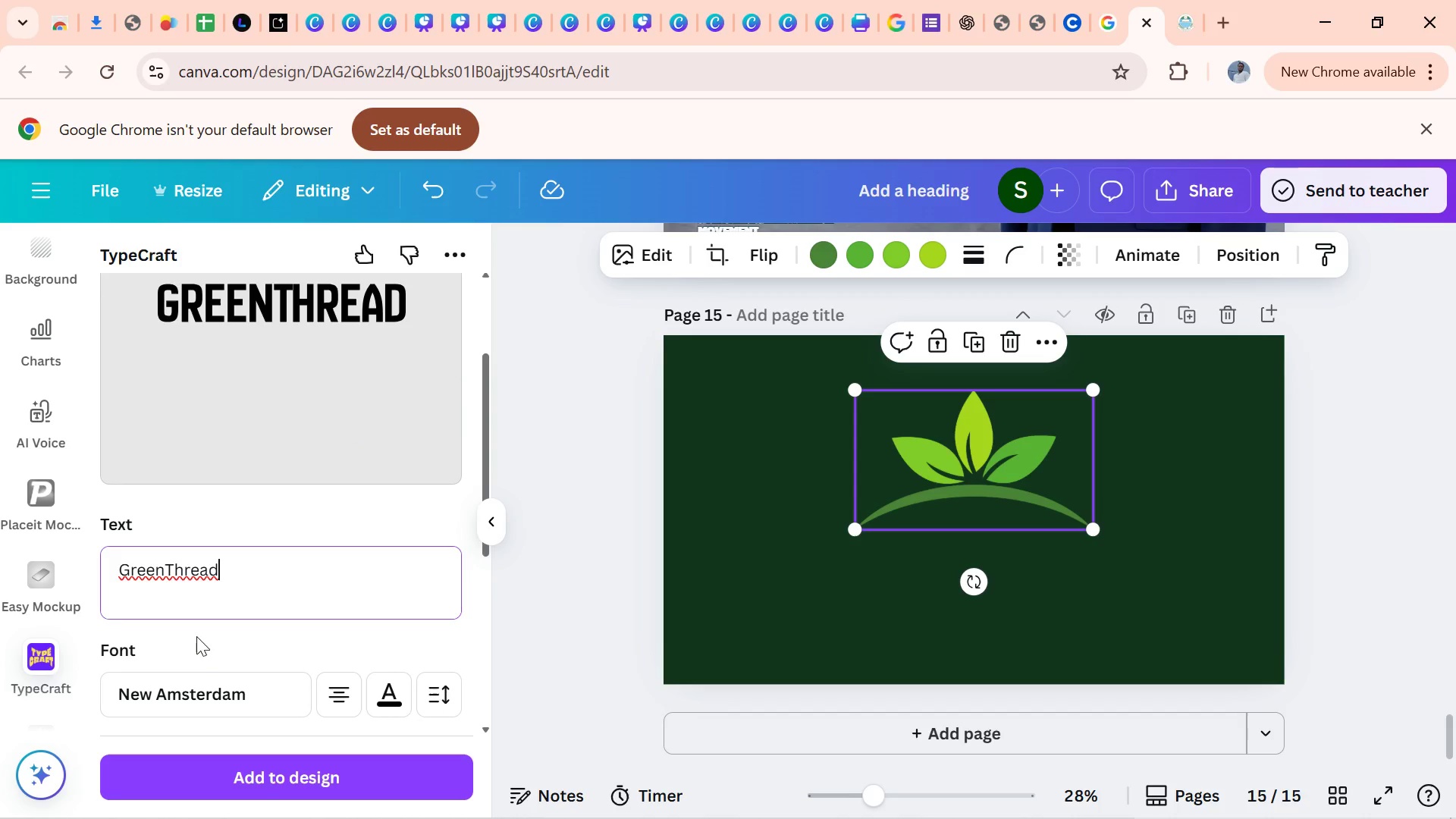 
left_click([212, 686])
 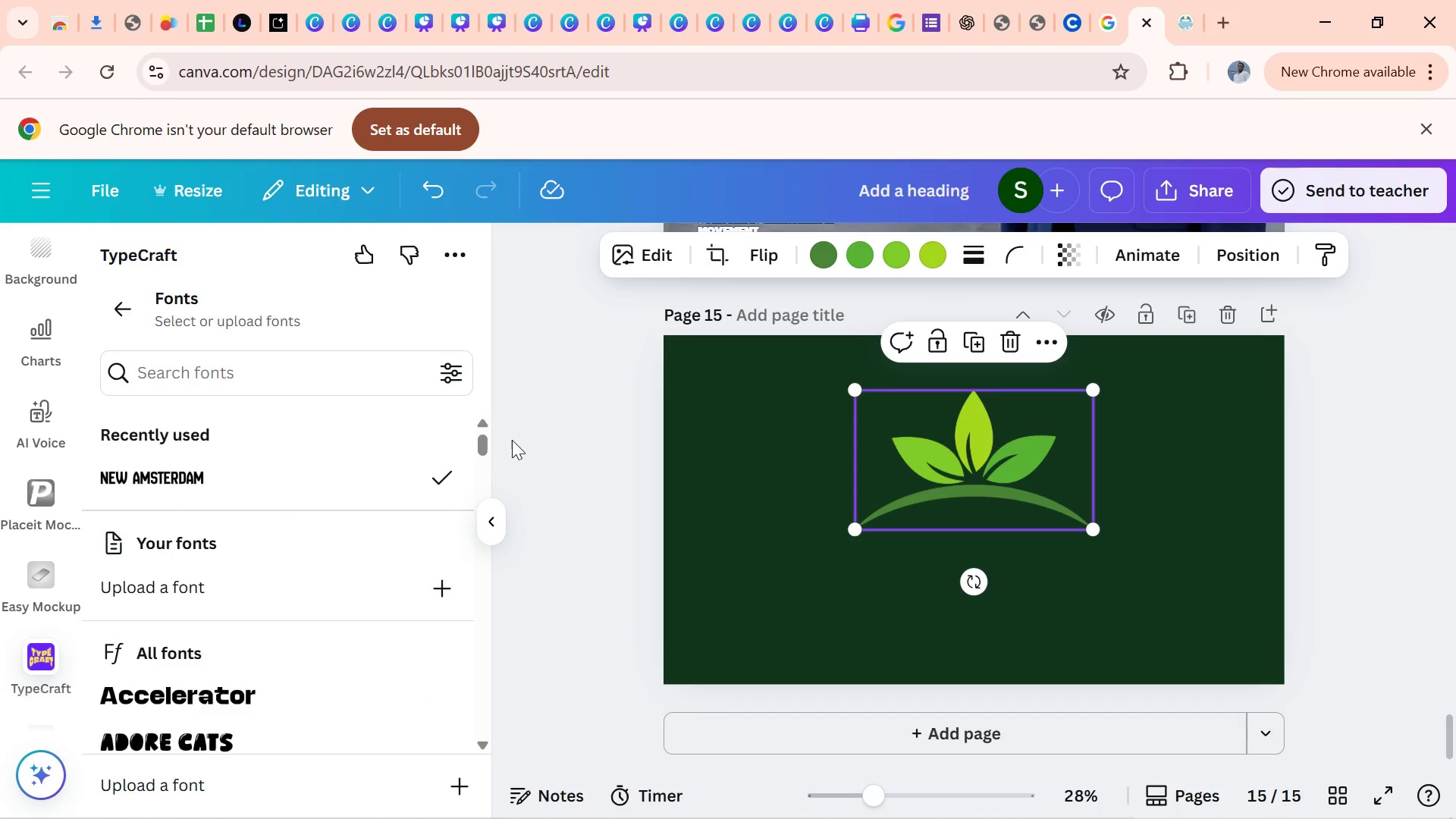 
left_click_drag(start_coordinate=[483, 443], to_coordinate=[482, 490])
 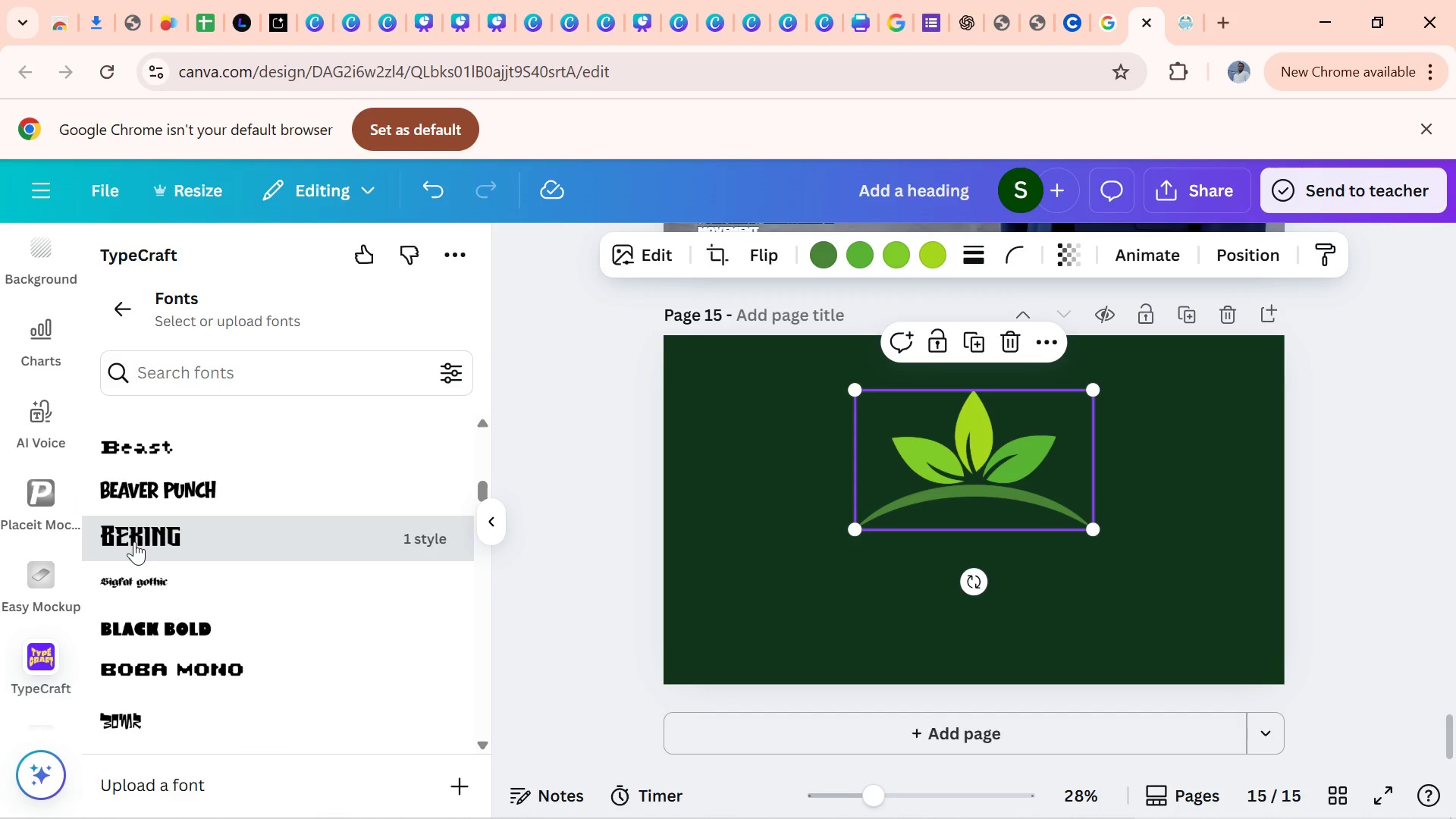 
left_click([134, 541])
 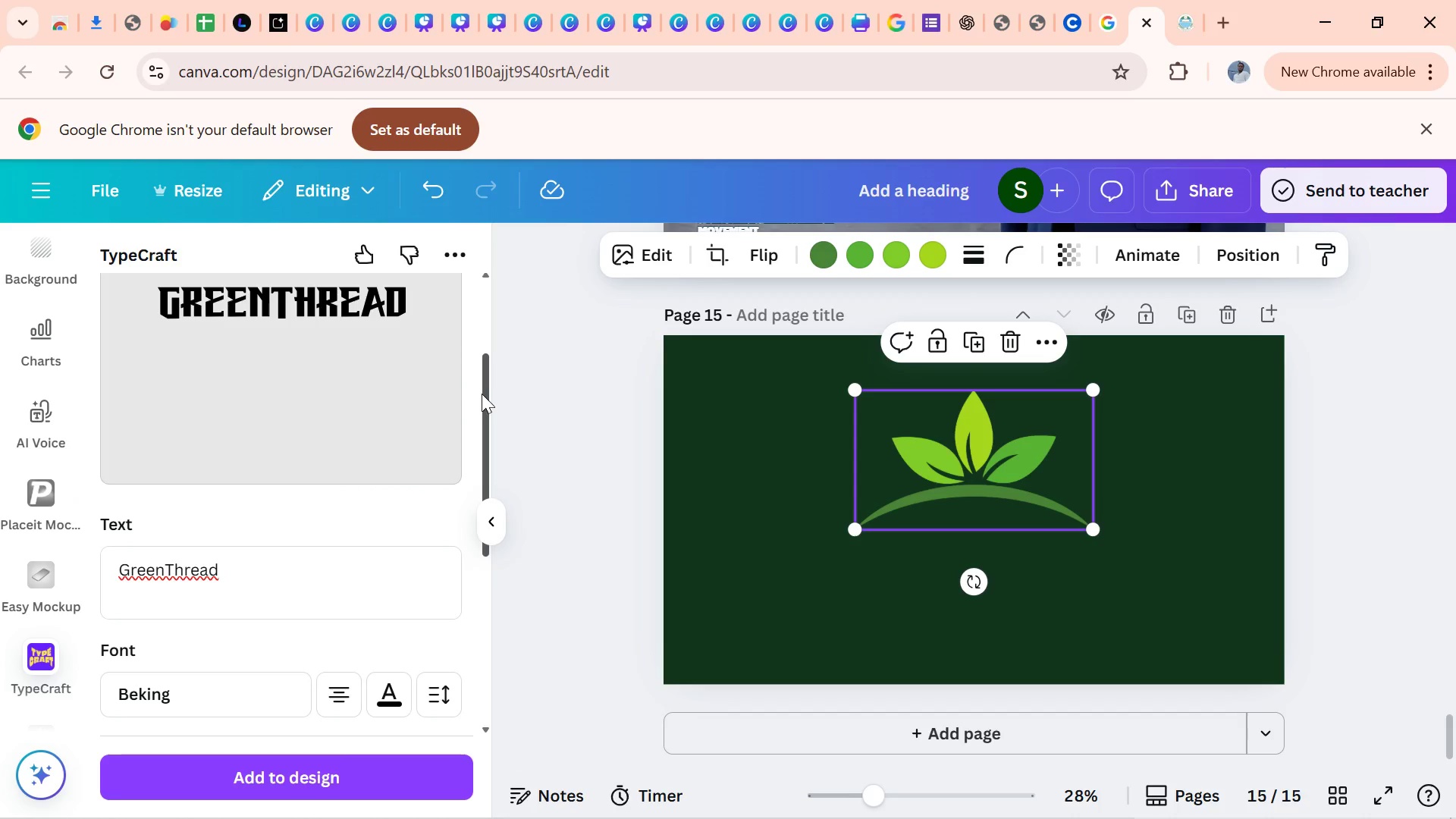 
left_click_drag(start_coordinate=[489, 393], to_coordinate=[452, 507])
 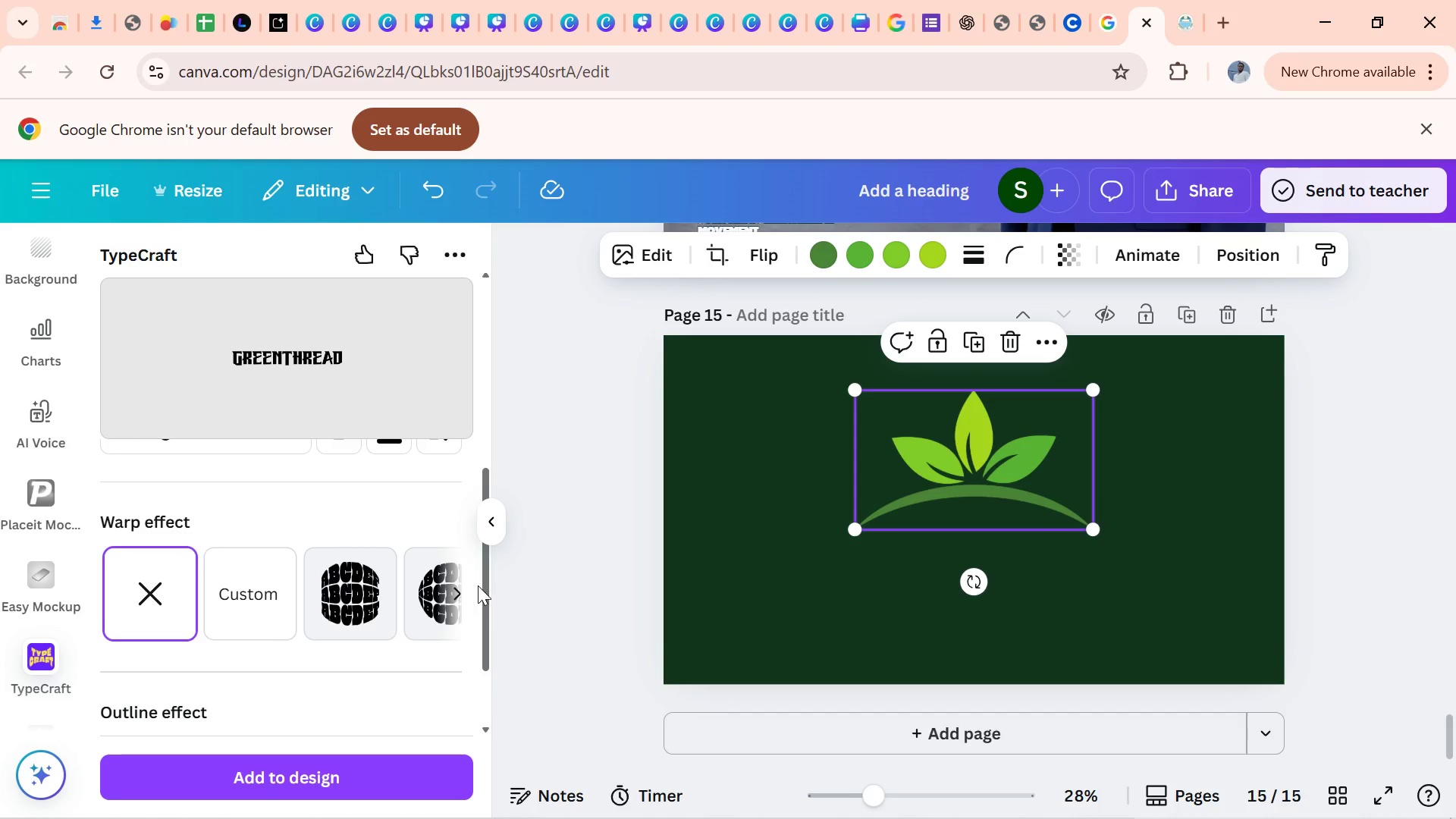 
left_click([452, 588])
 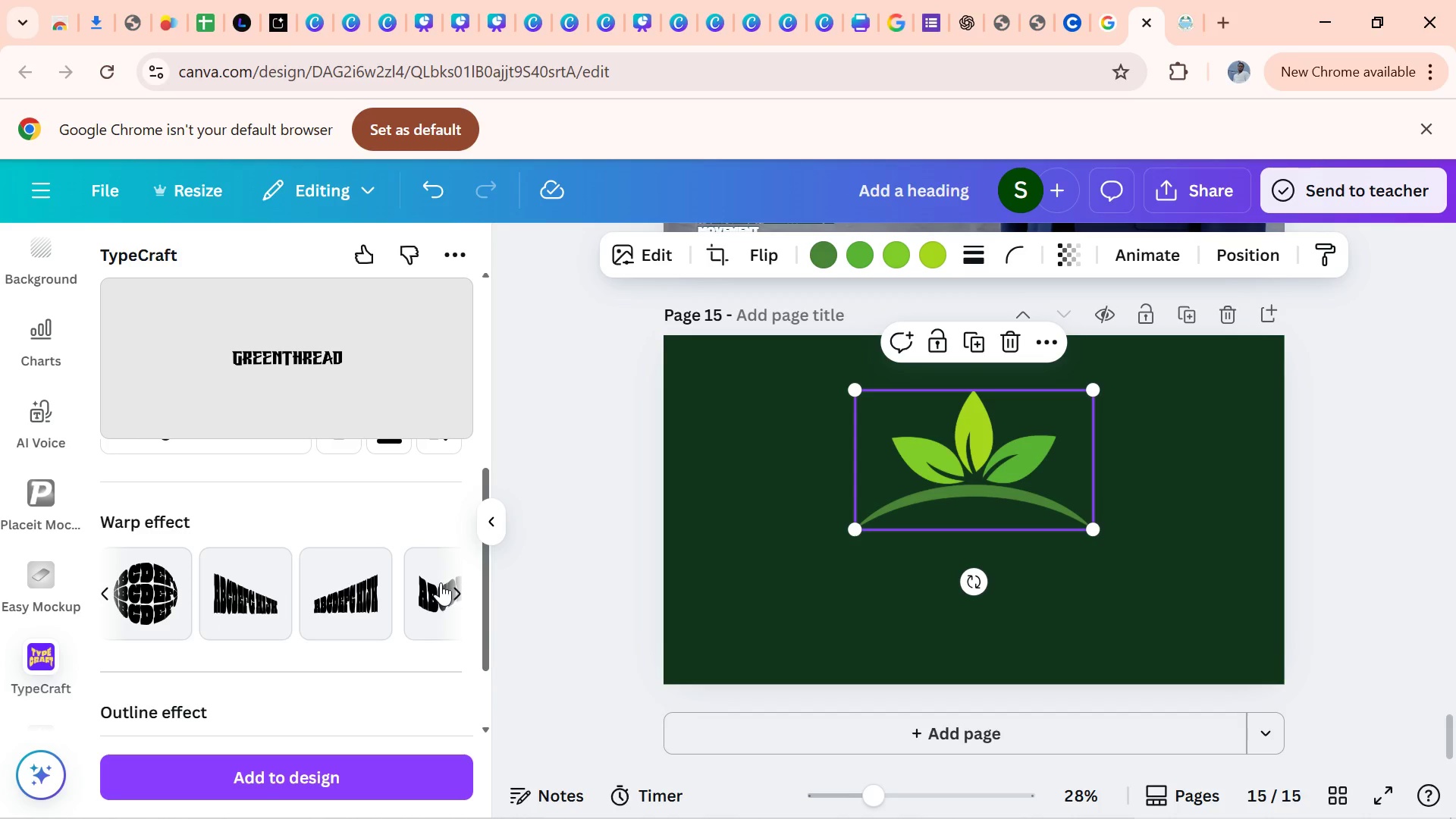 
left_click([441, 582])
 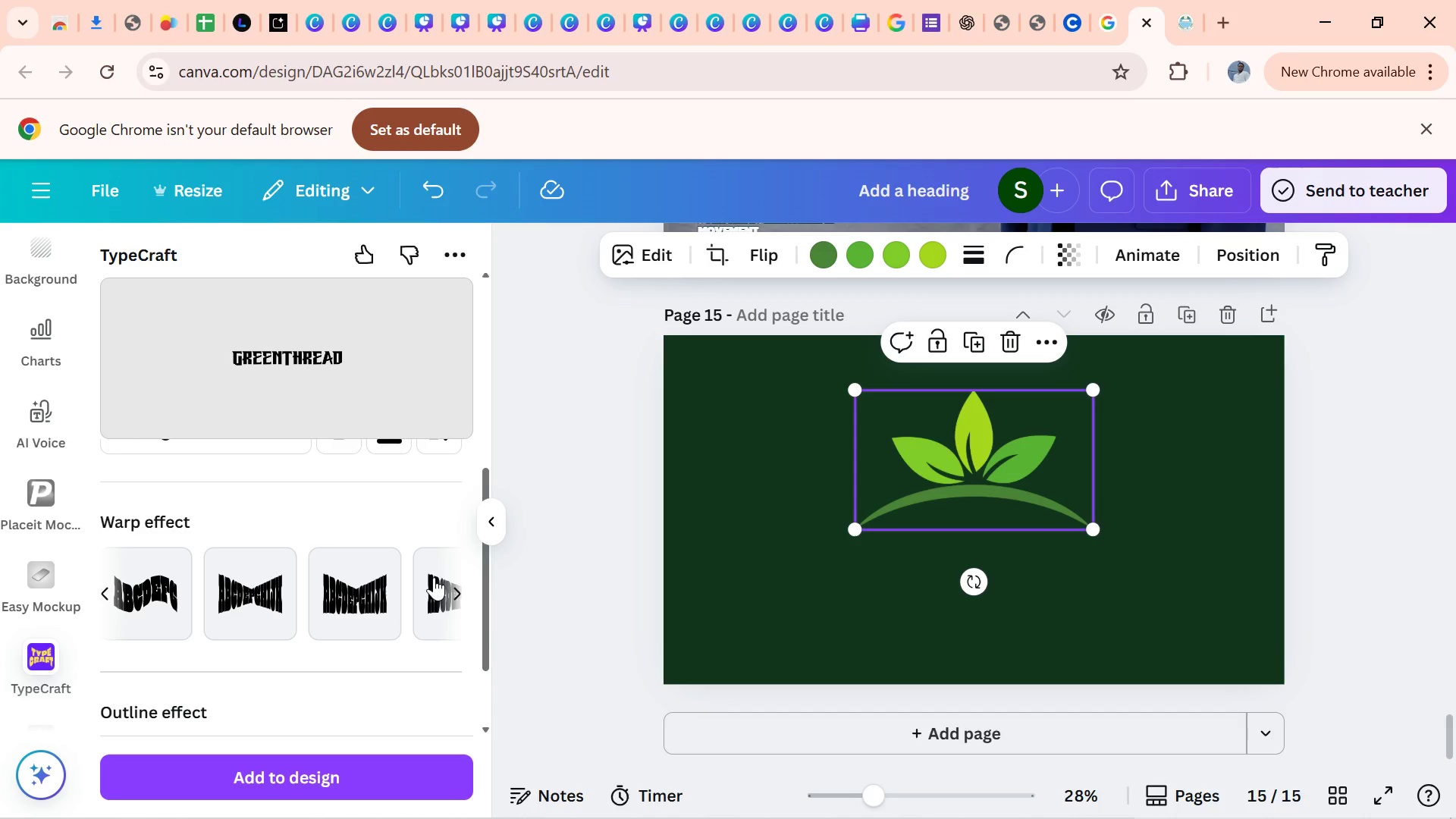 
left_click([434, 577])
 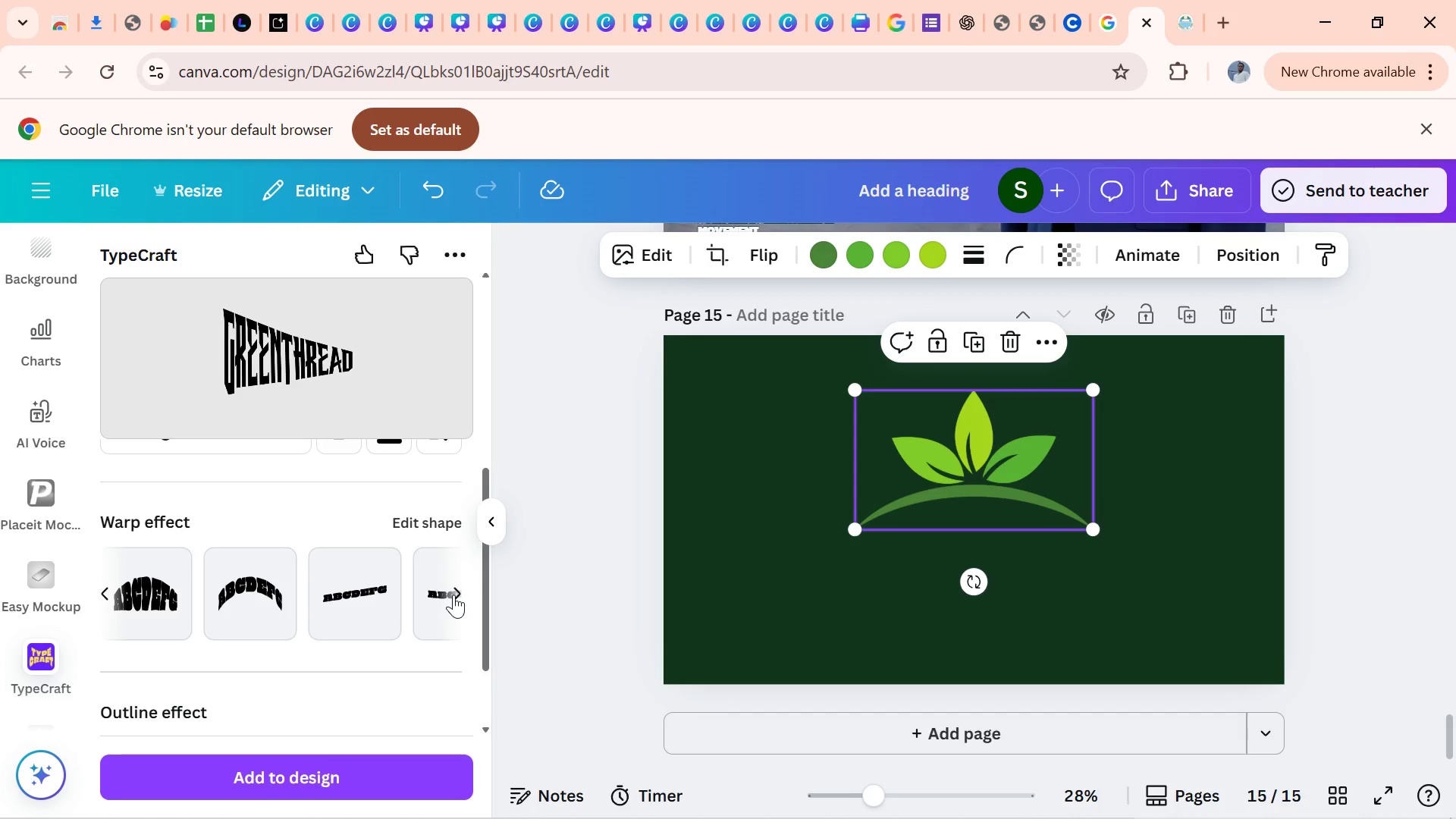 
wait(5.5)
 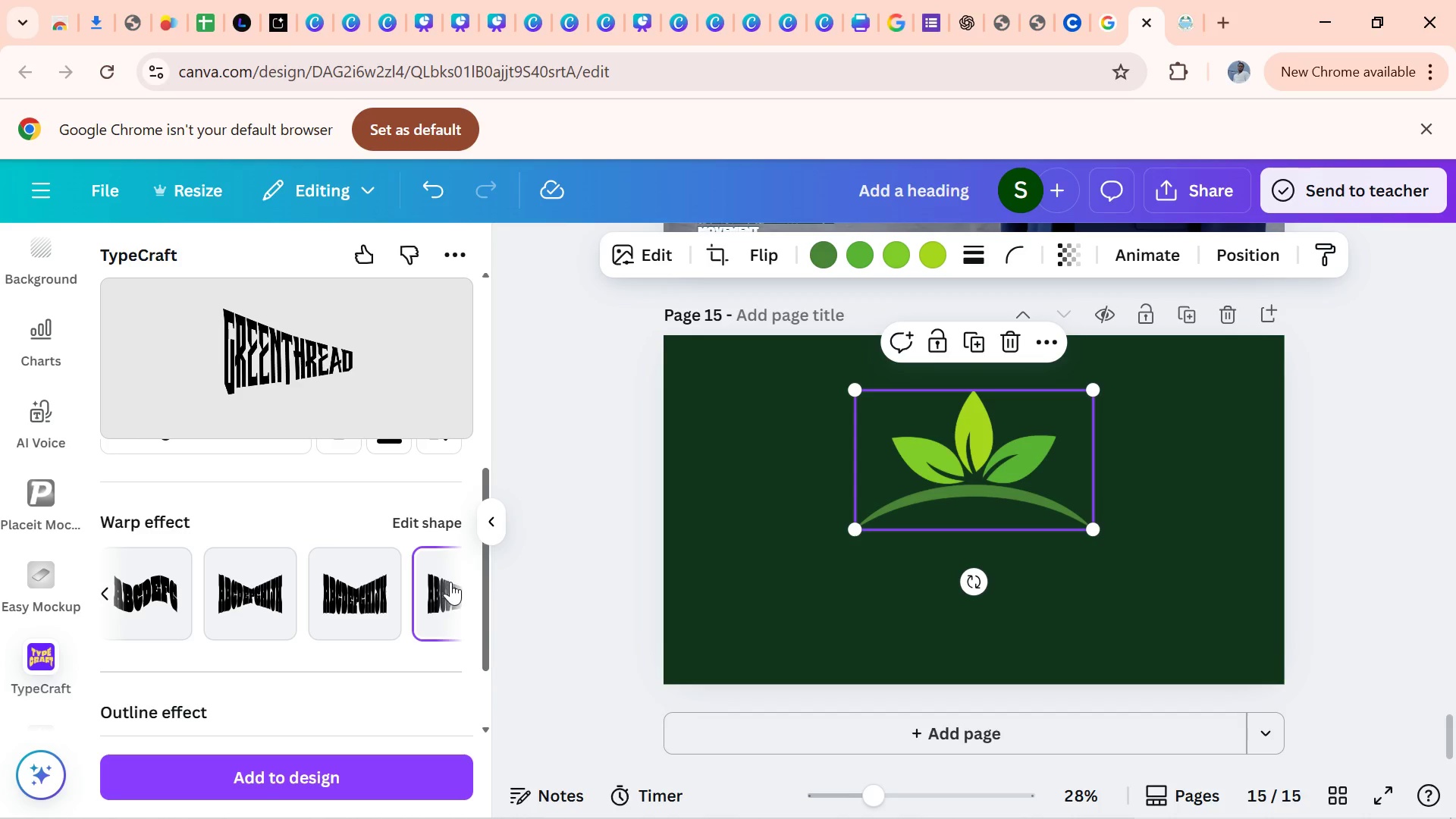 
left_click([168, 610])
 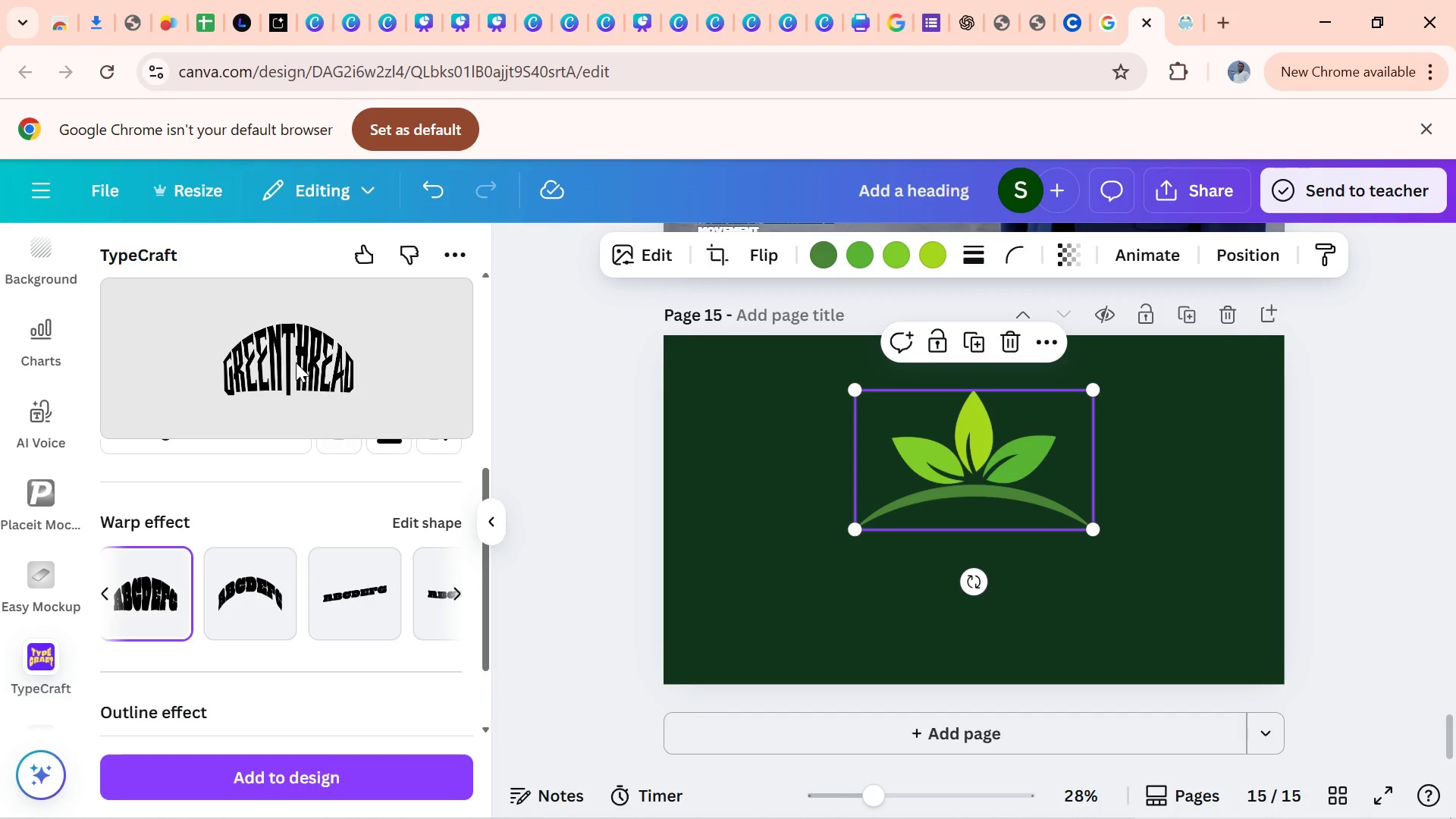 
left_click_drag(start_coordinate=[294, 368], to_coordinate=[290, 370])
 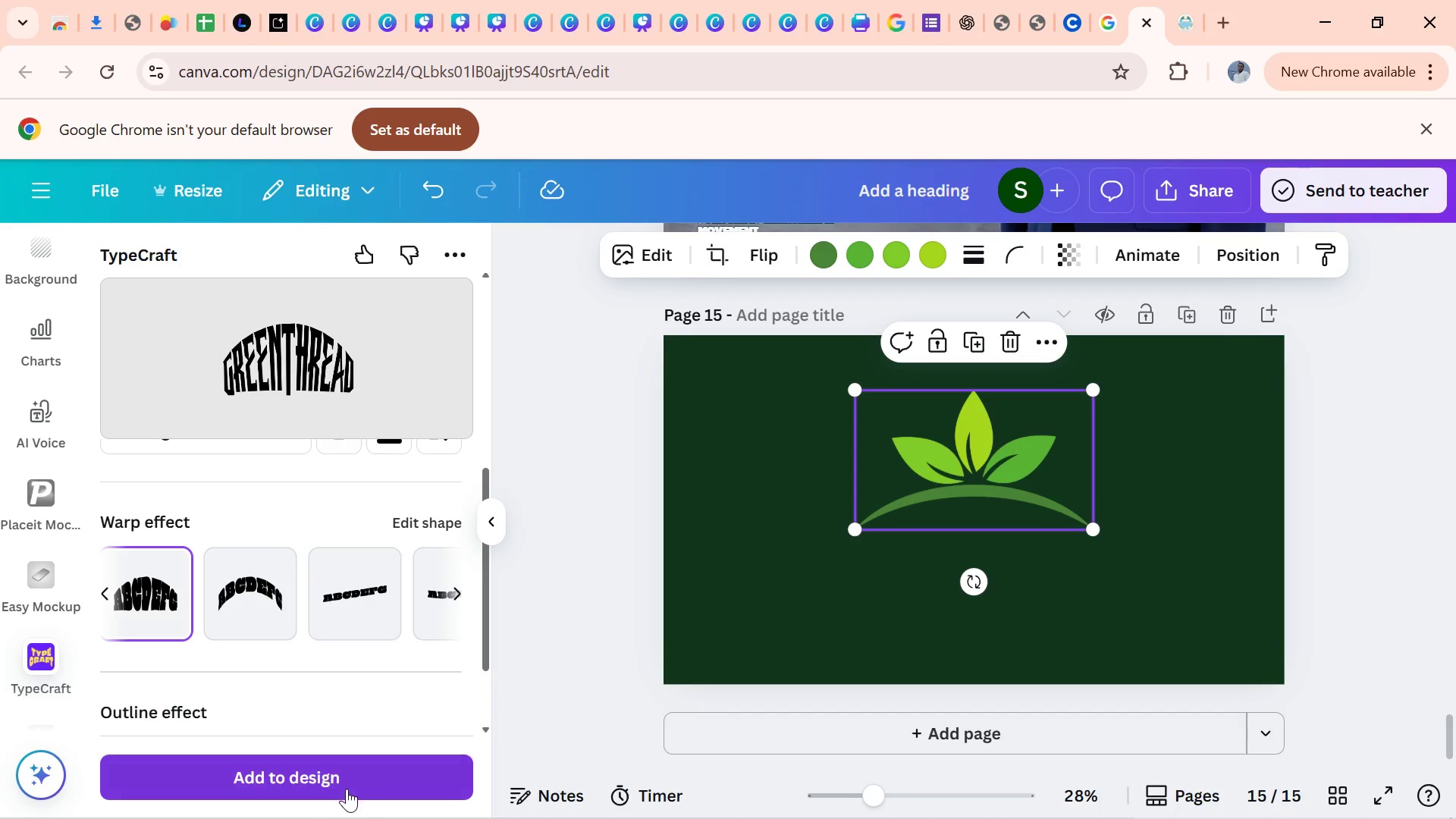 
left_click([347, 789])
 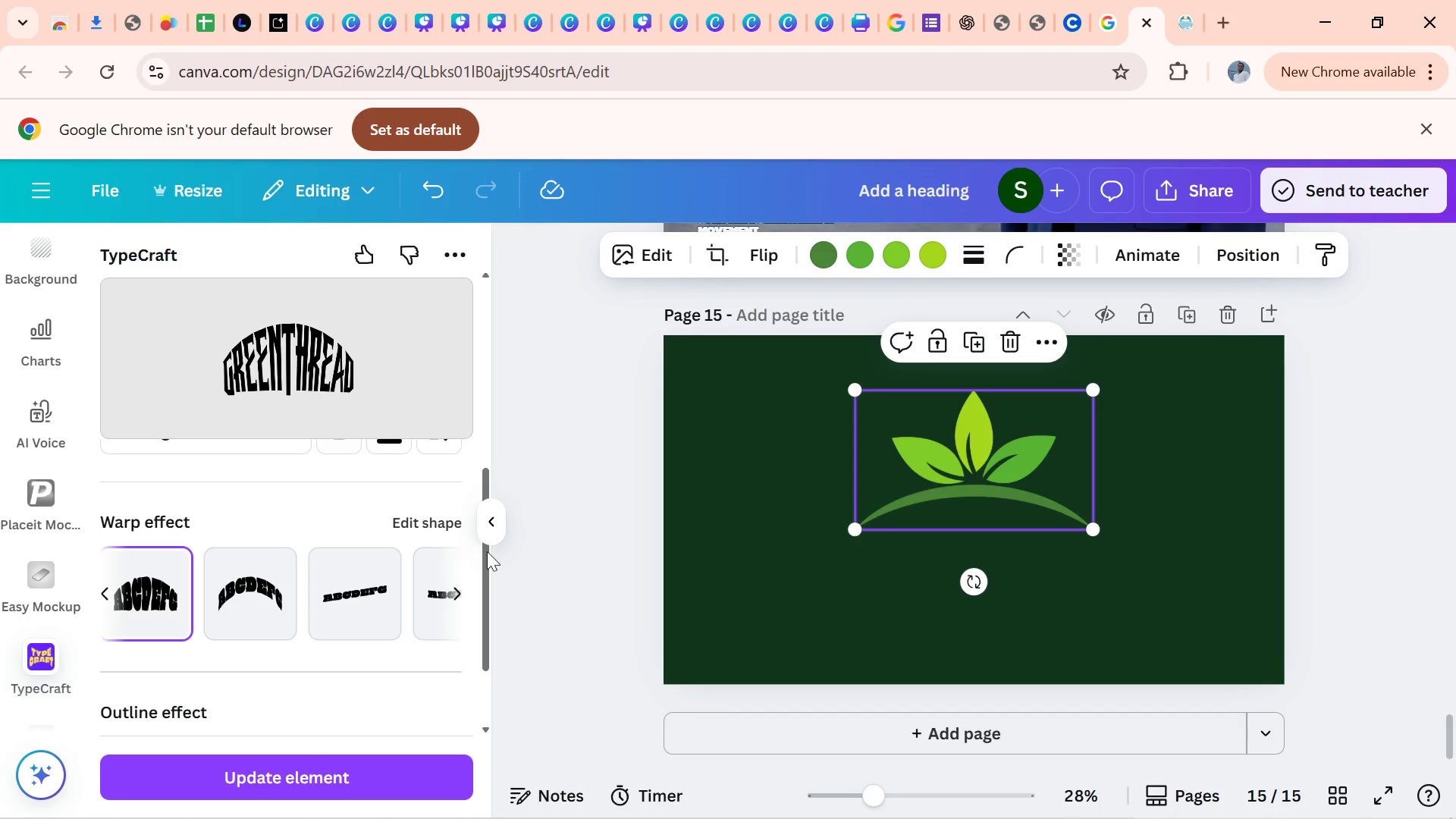 
left_click_drag(start_coordinate=[494, 570], to_coordinate=[497, 598])
 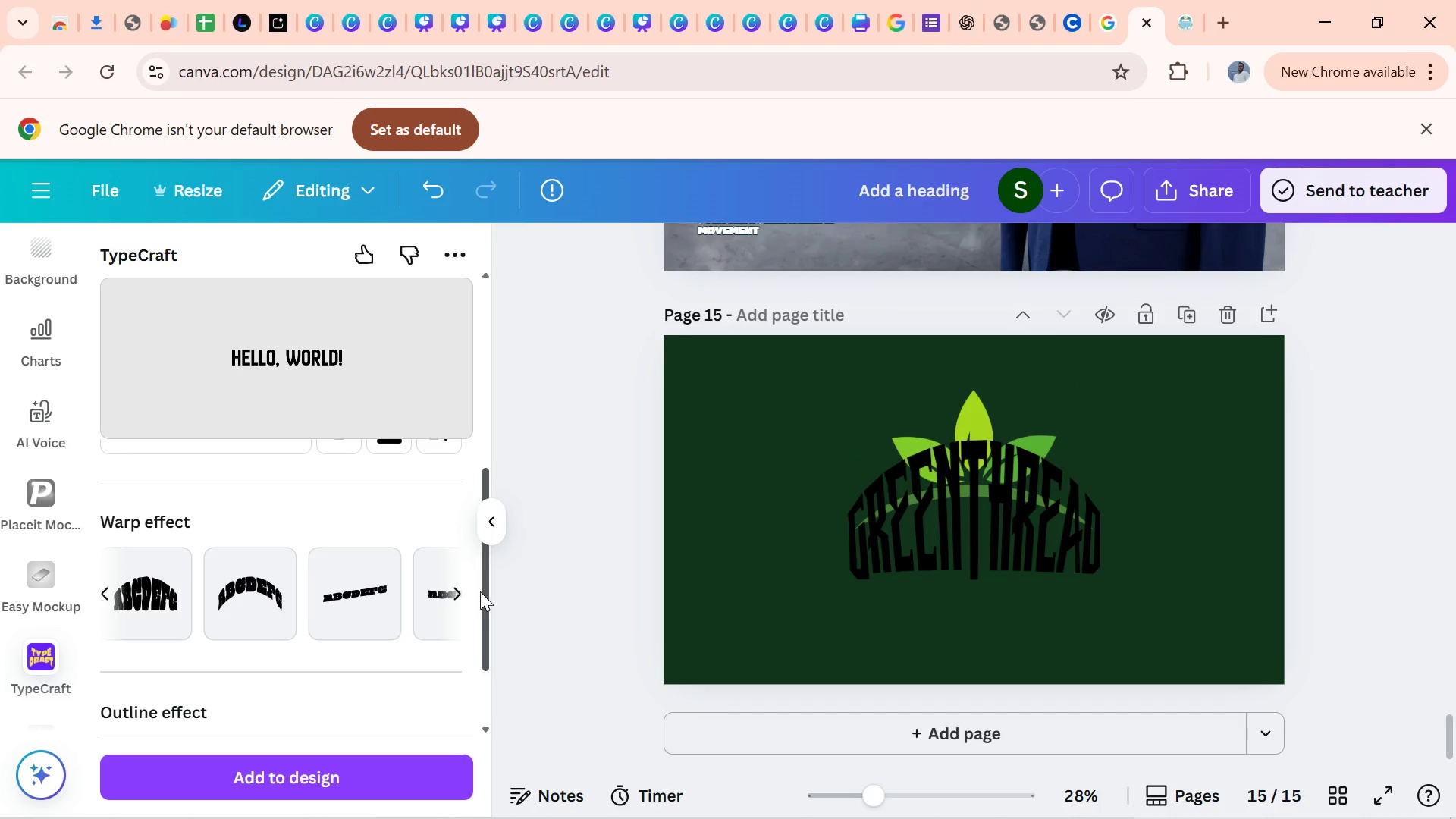 
left_click_drag(start_coordinate=[482, 591], to_coordinate=[494, 667])
 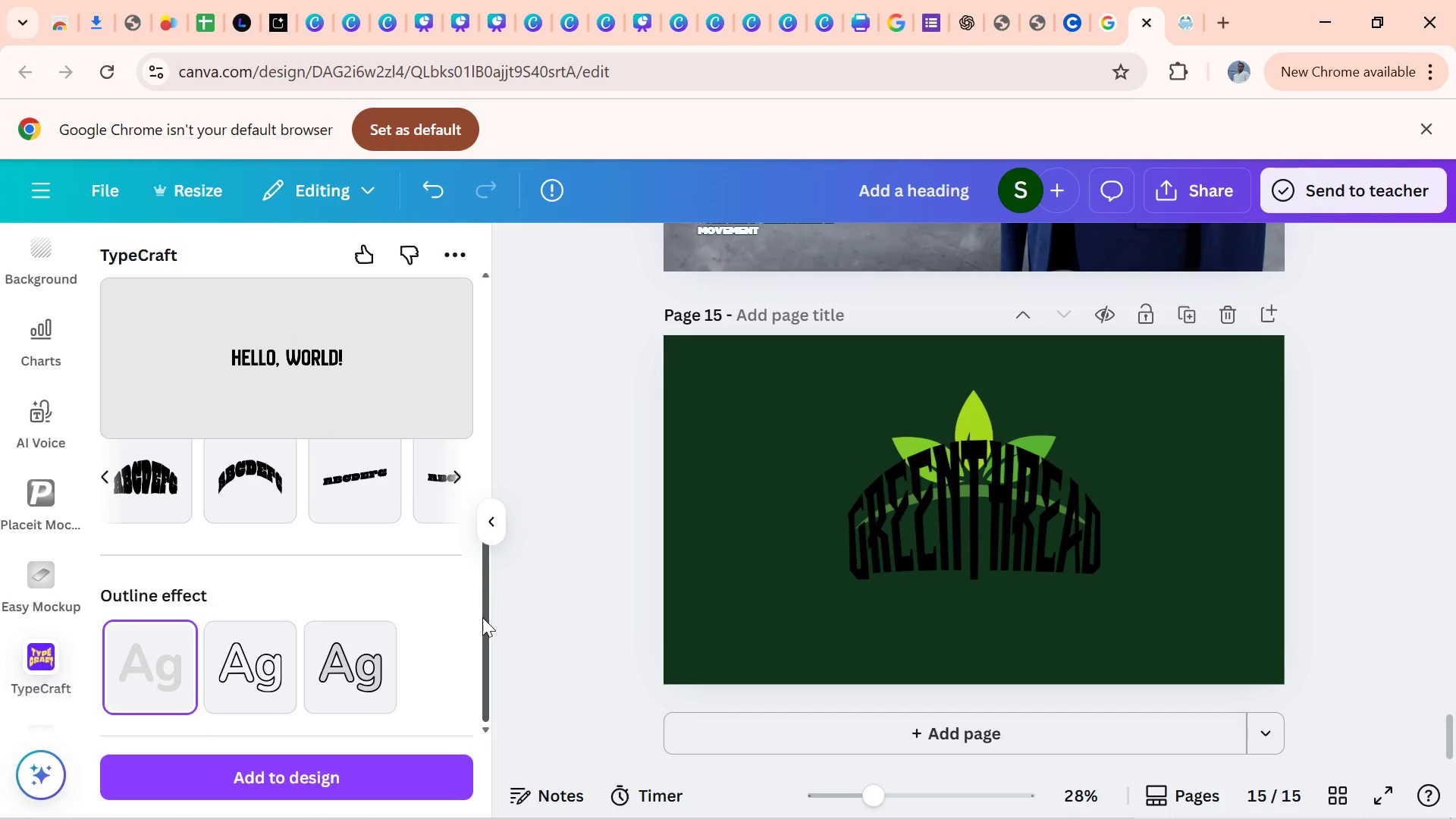 
left_click_drag(start_coordinate=[482, 617], to_coordinate=[477, 529])
 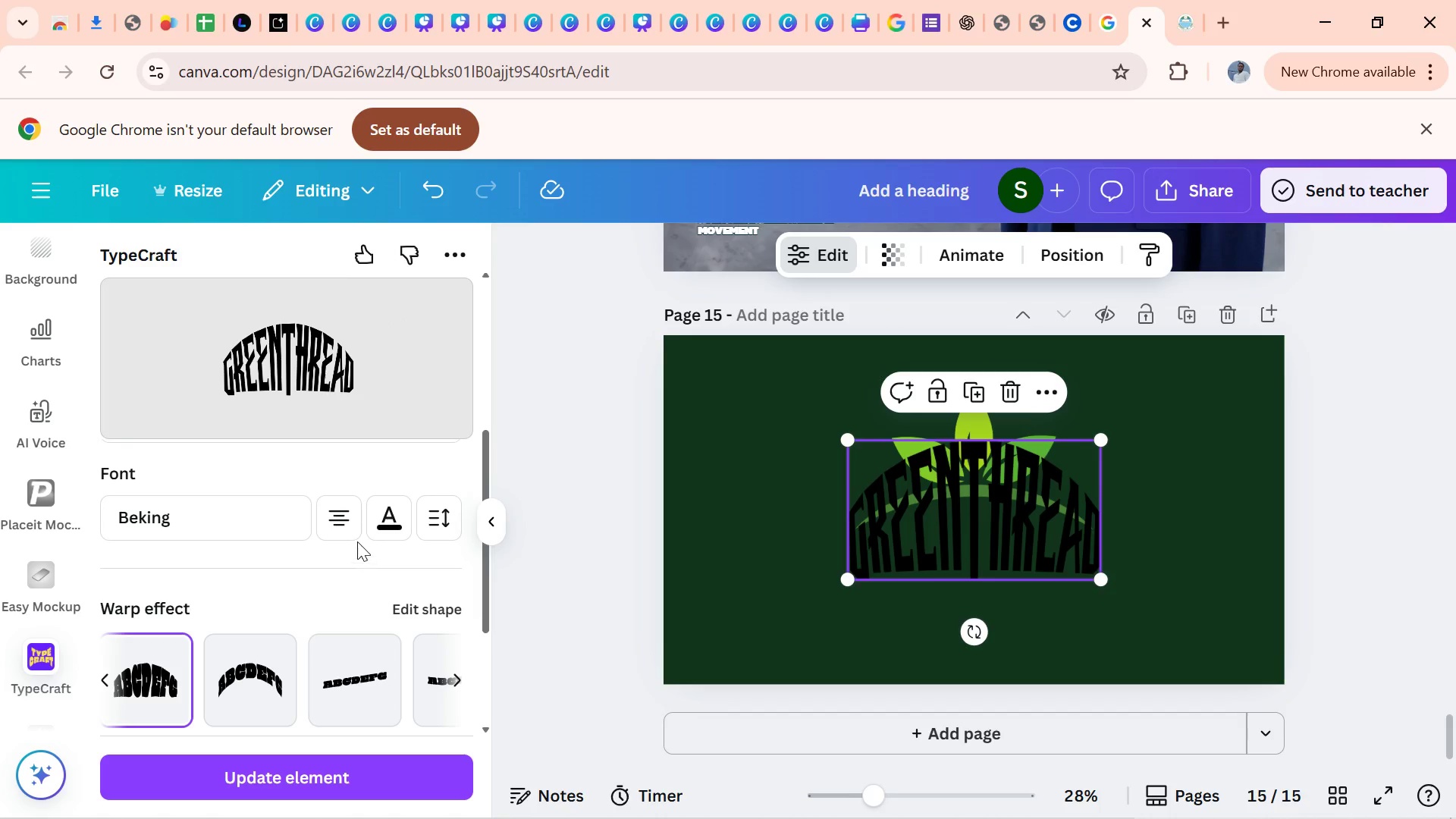 
left_click([384, 512])
 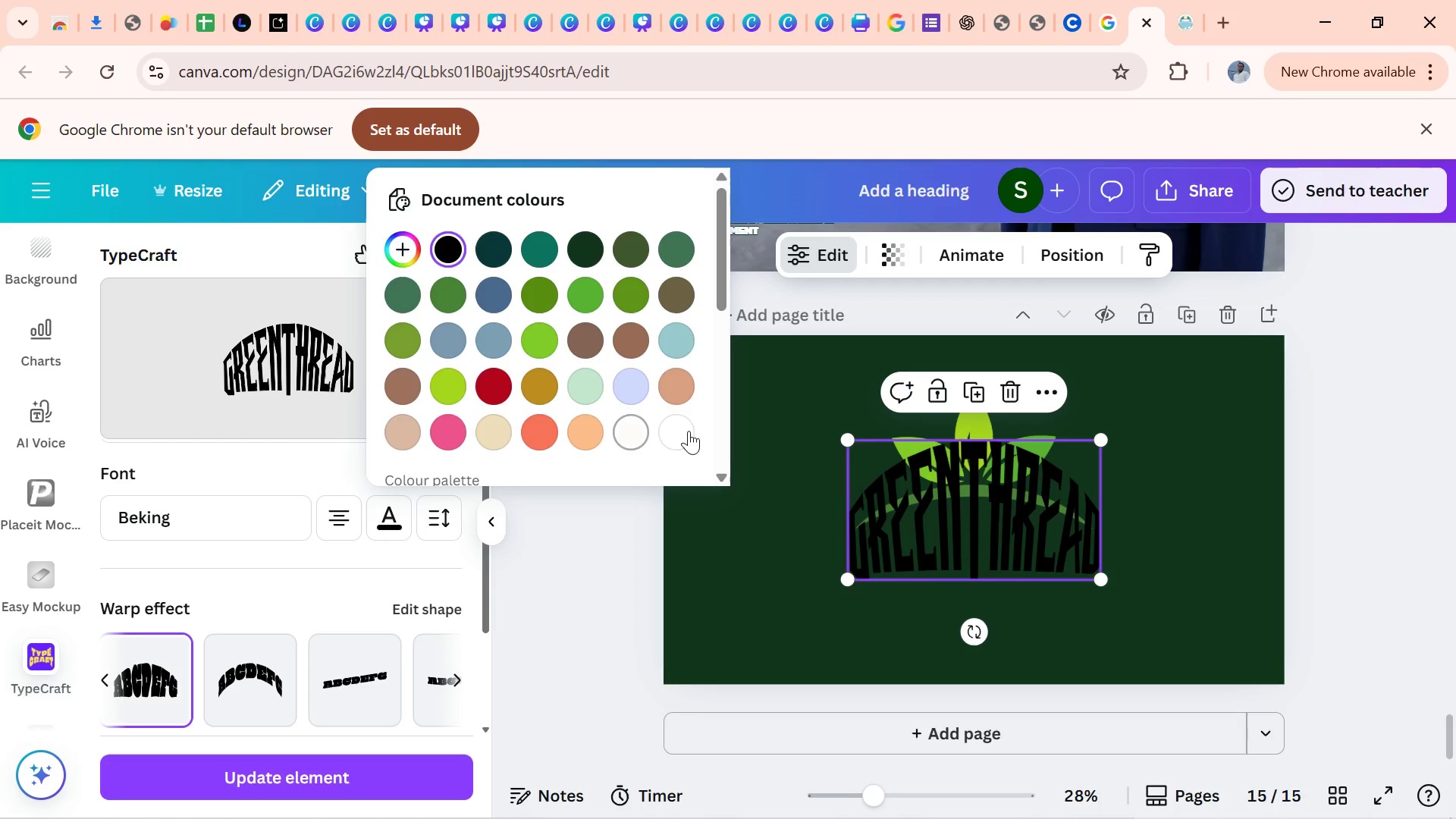 
left_click([689, 431])
 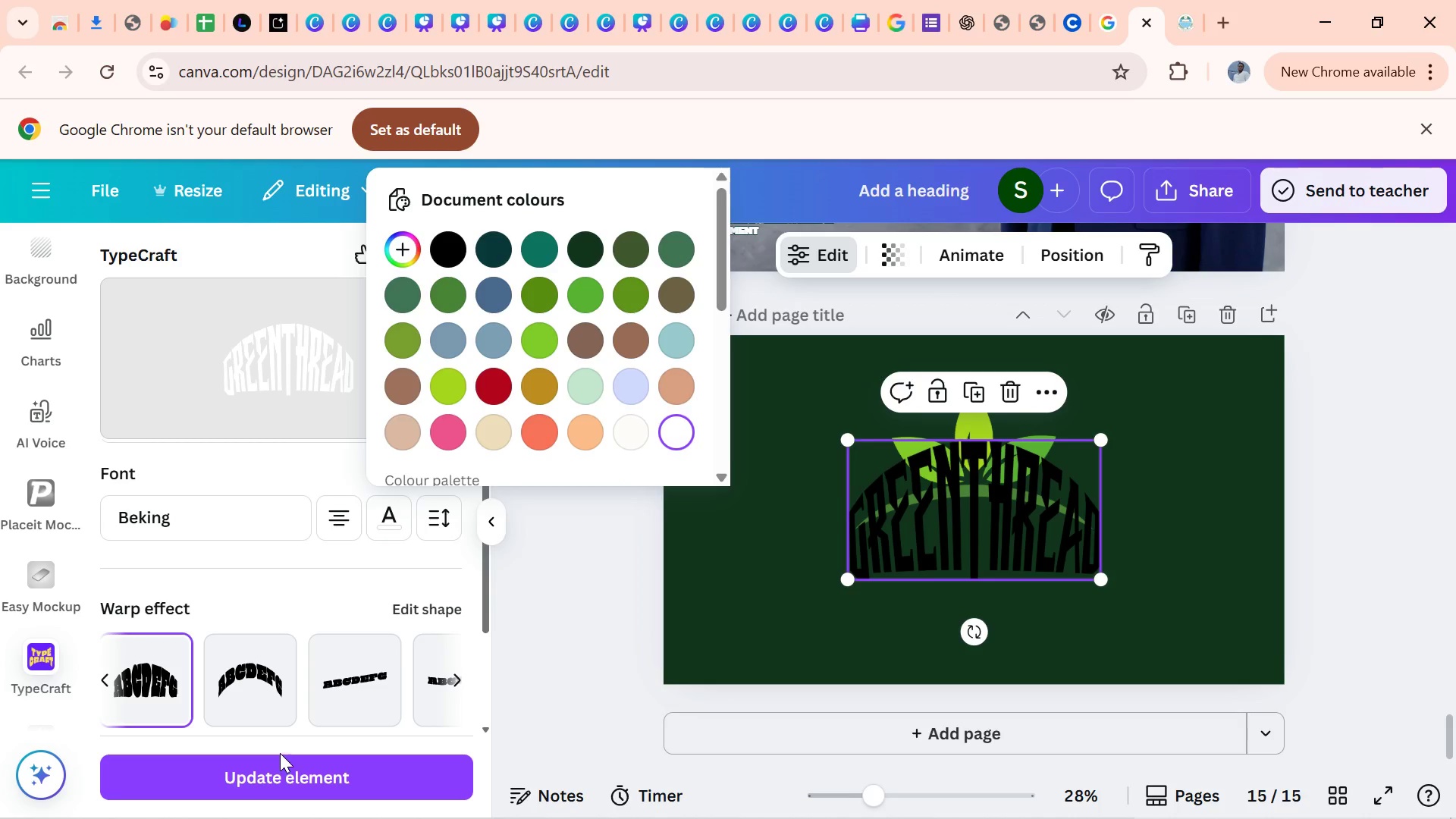 
left_click([290, 788])
 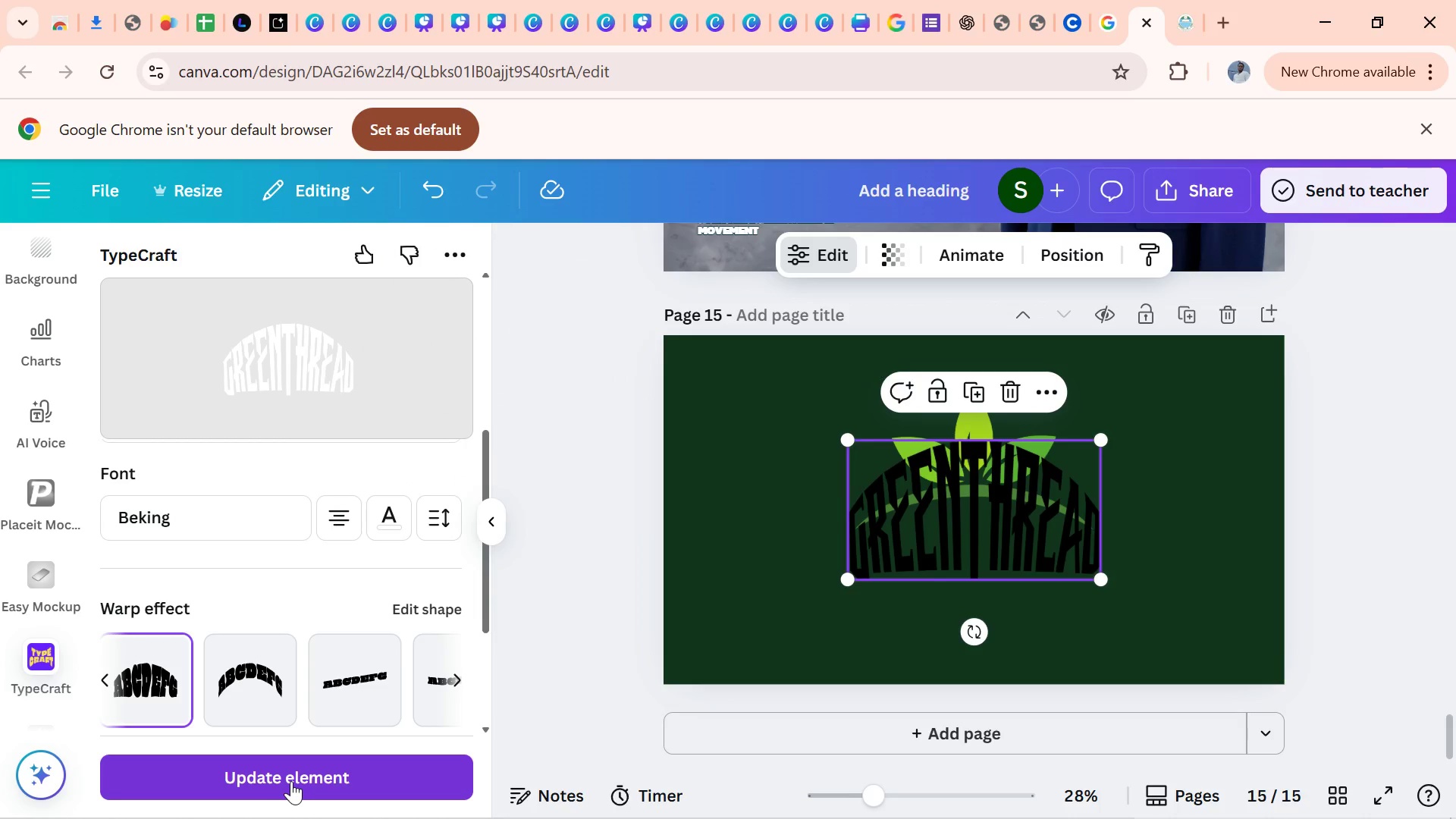 
left_click([291, 781])
 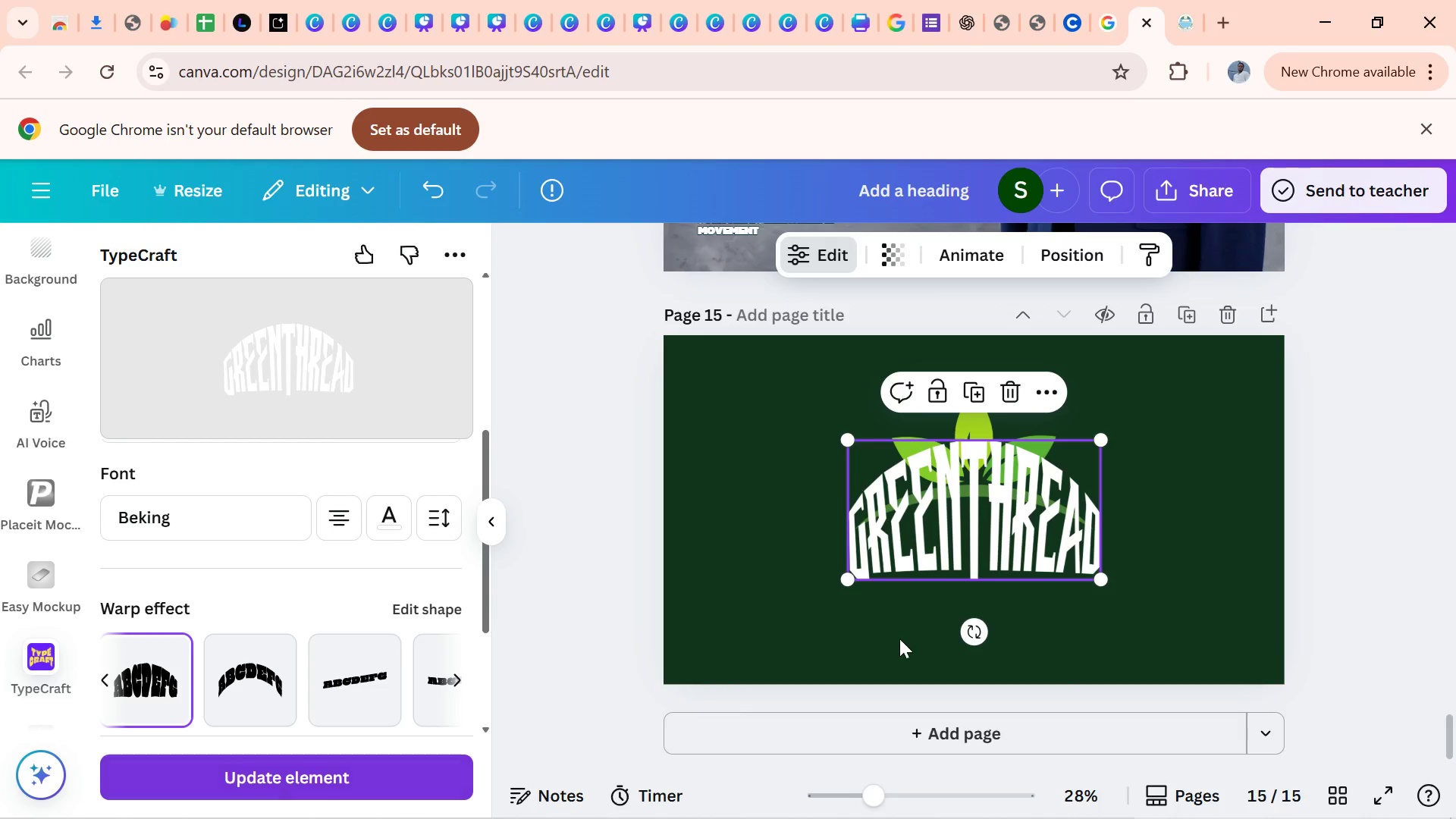 
left_click([1235, 518])
 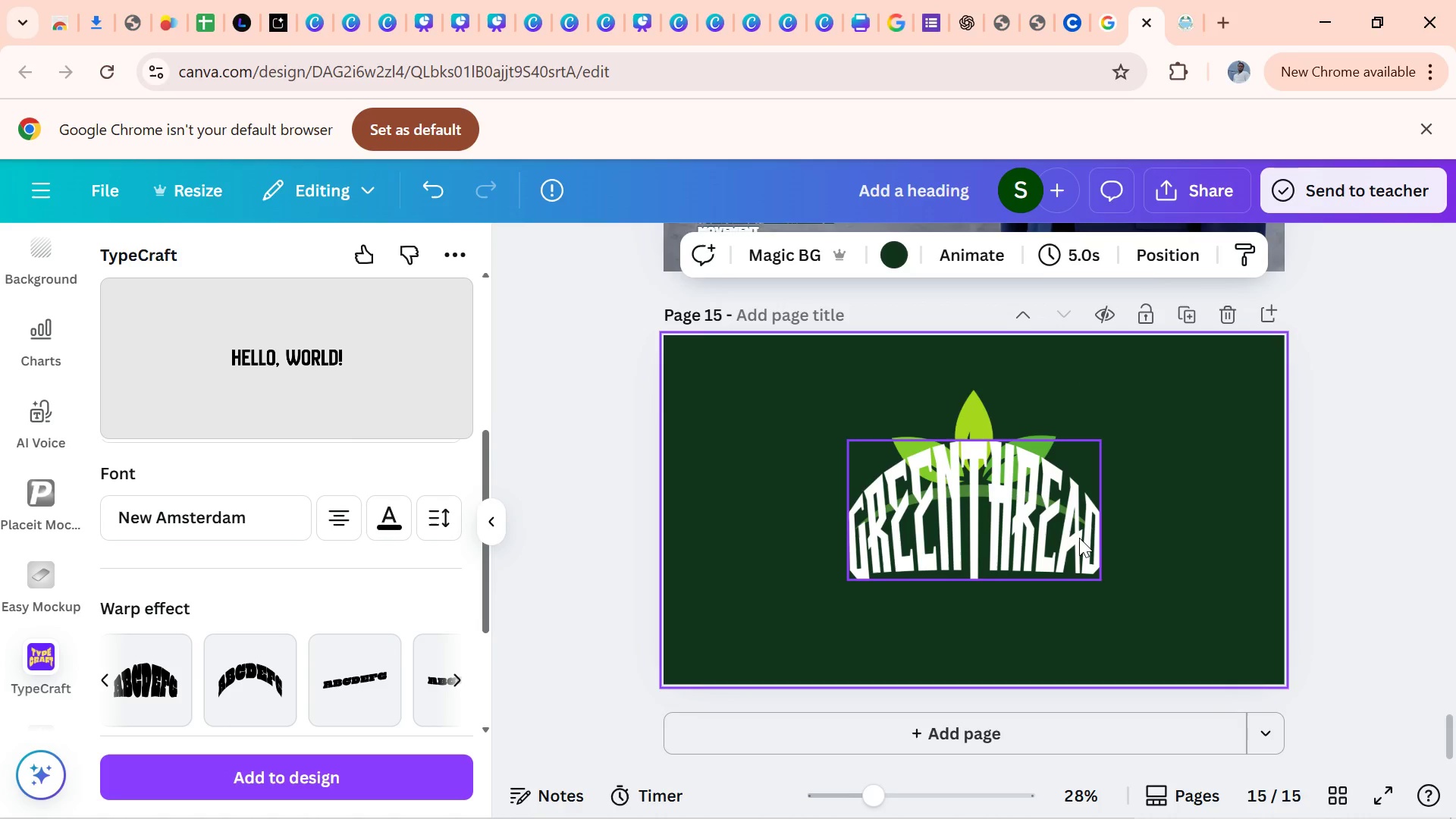 
left_click_drag(start_coordinate=[1079, 533], to_coordinate=[1087, 602])
 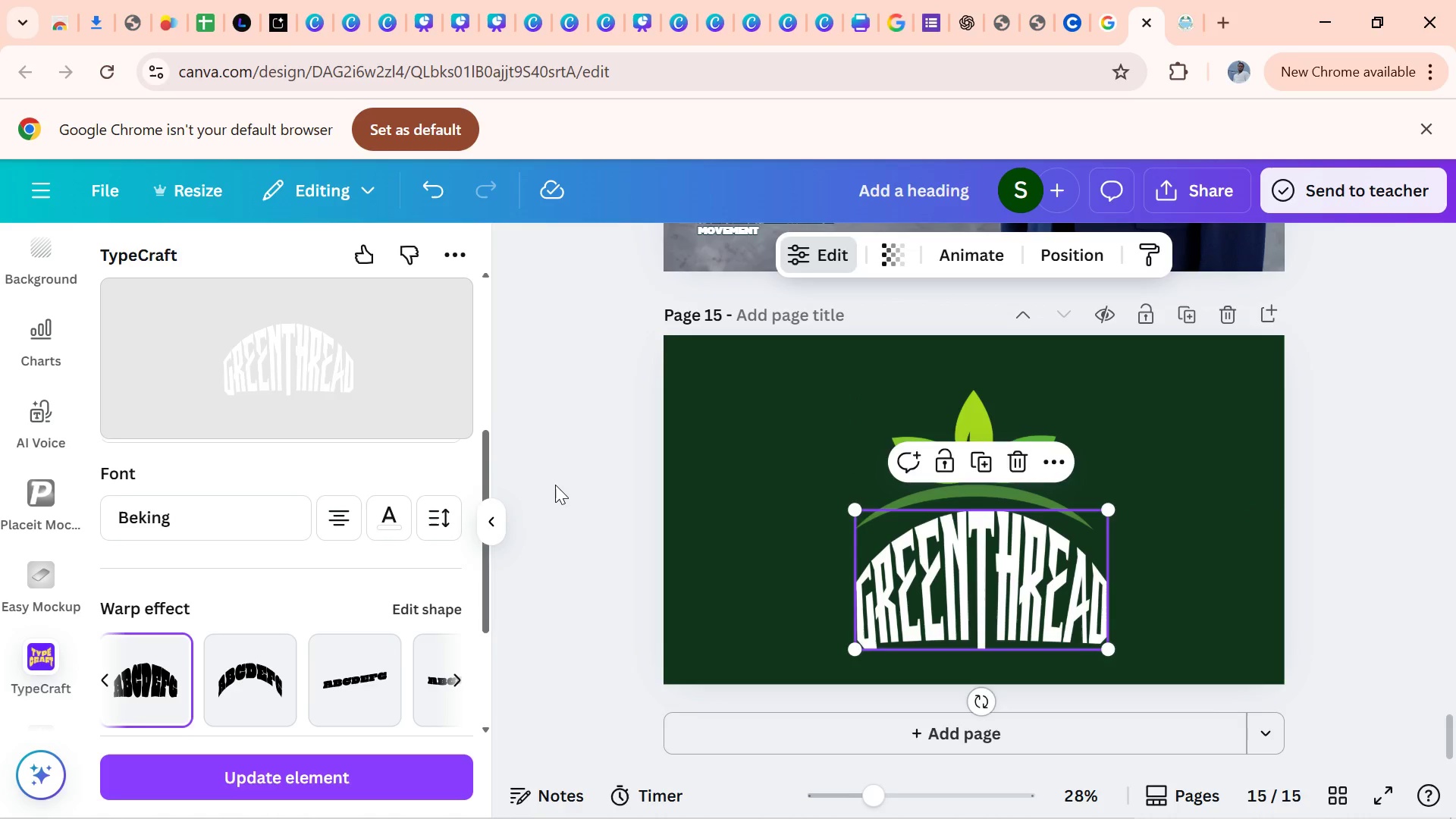 
wait(5.49)
 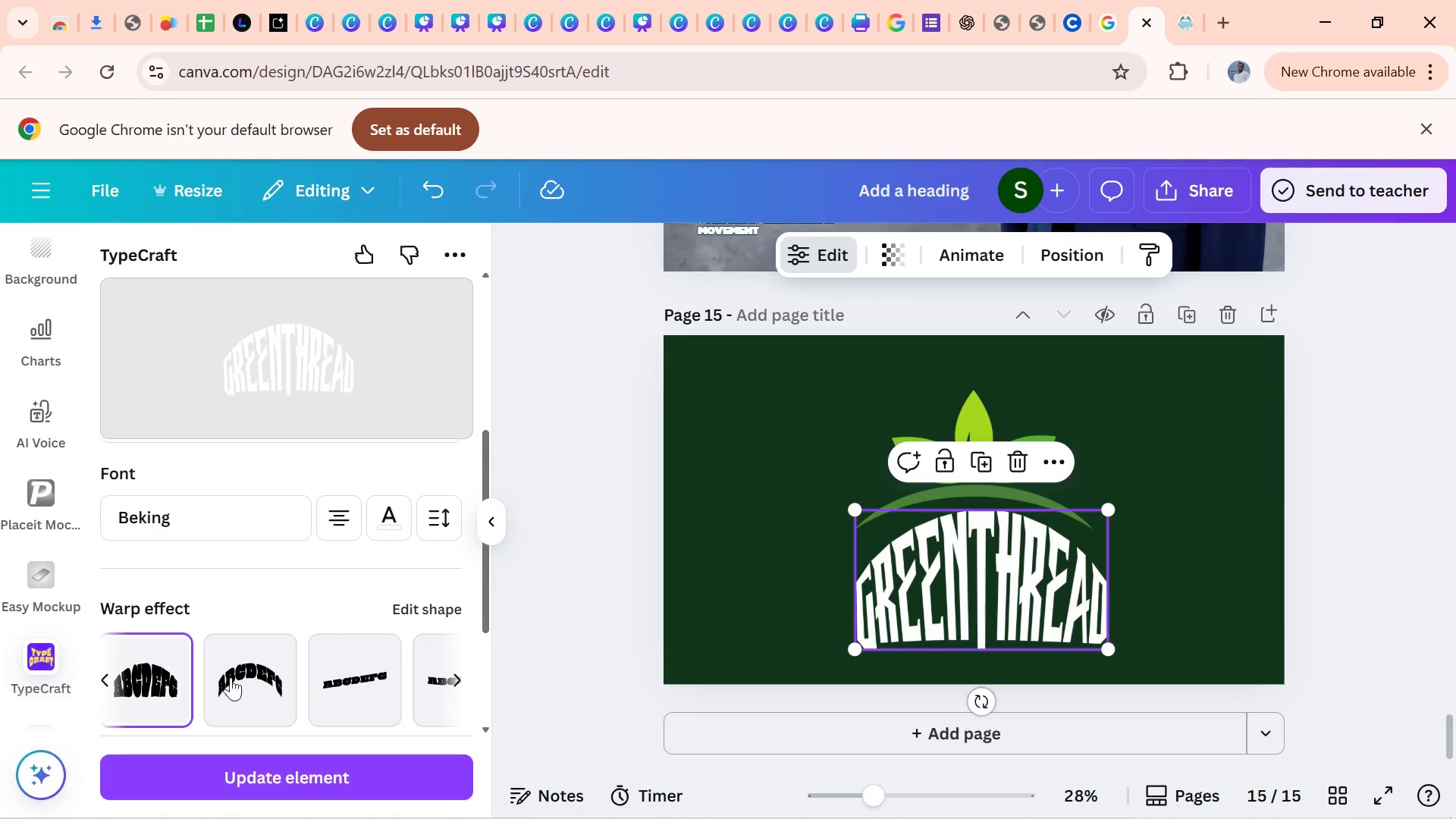 
left_click([910, 565])
 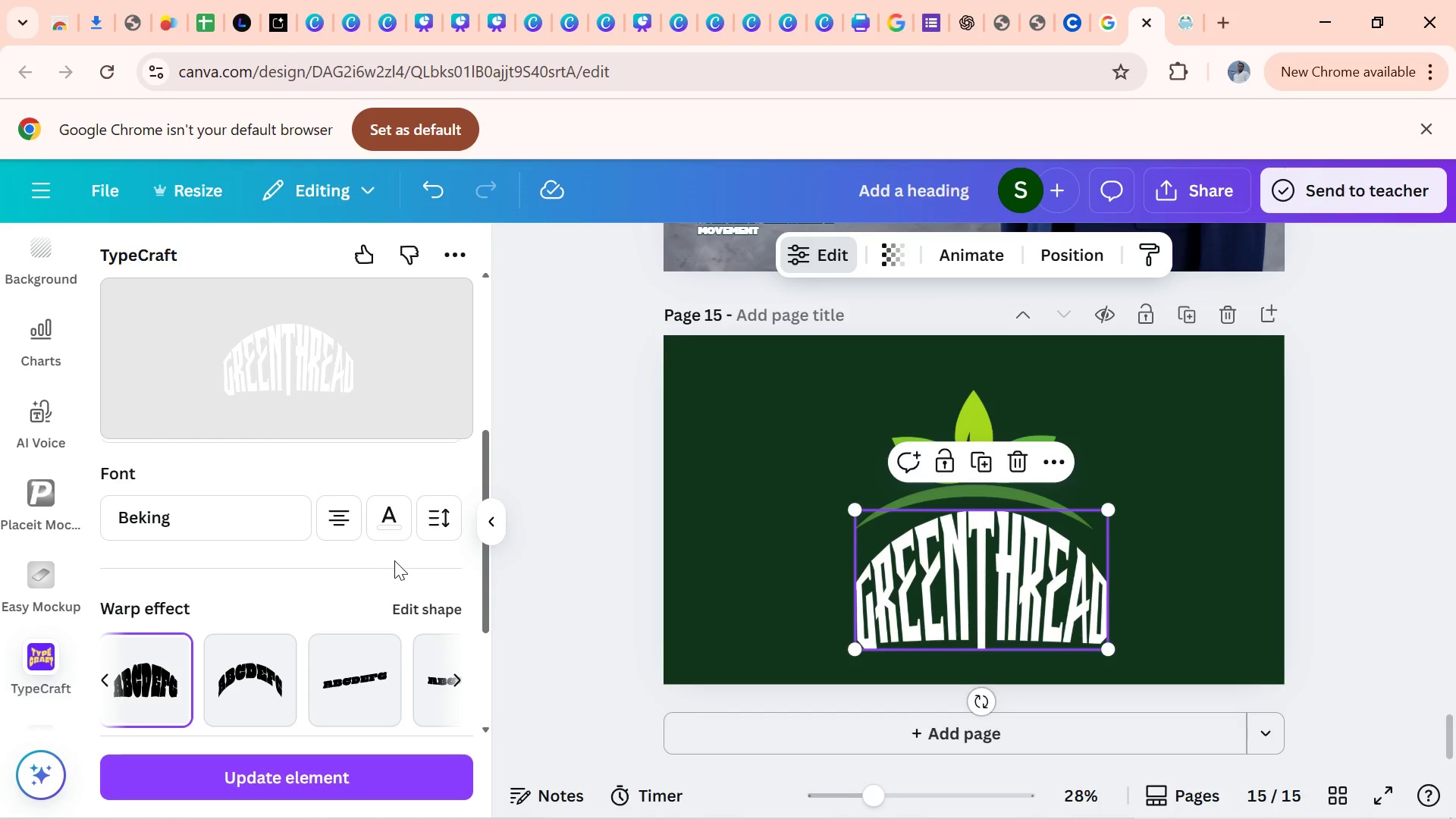 
wait(5.43)
 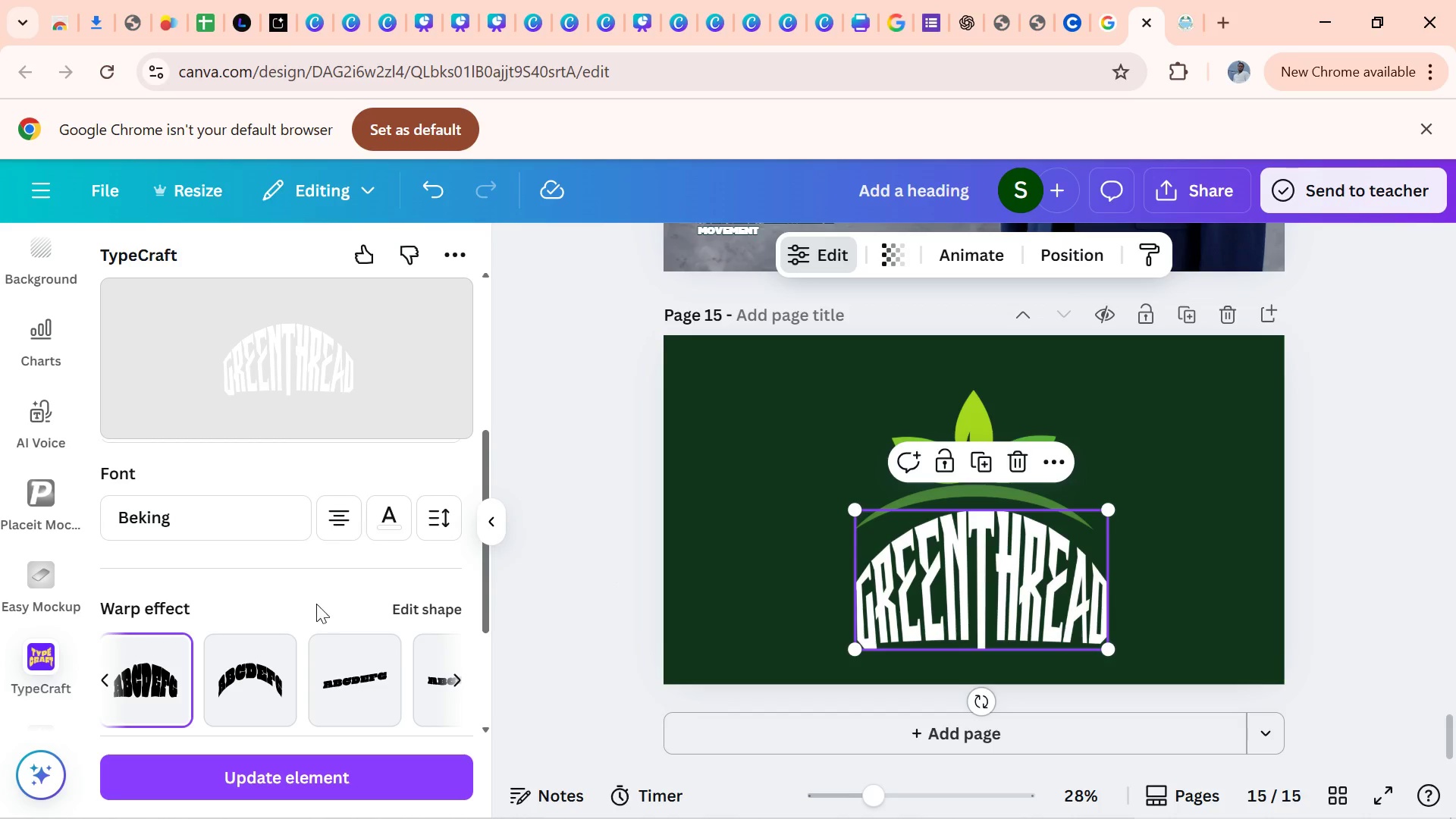 
left_click_drag(start_coordinate=[485, 607], to_coordinate=[482, 436])
 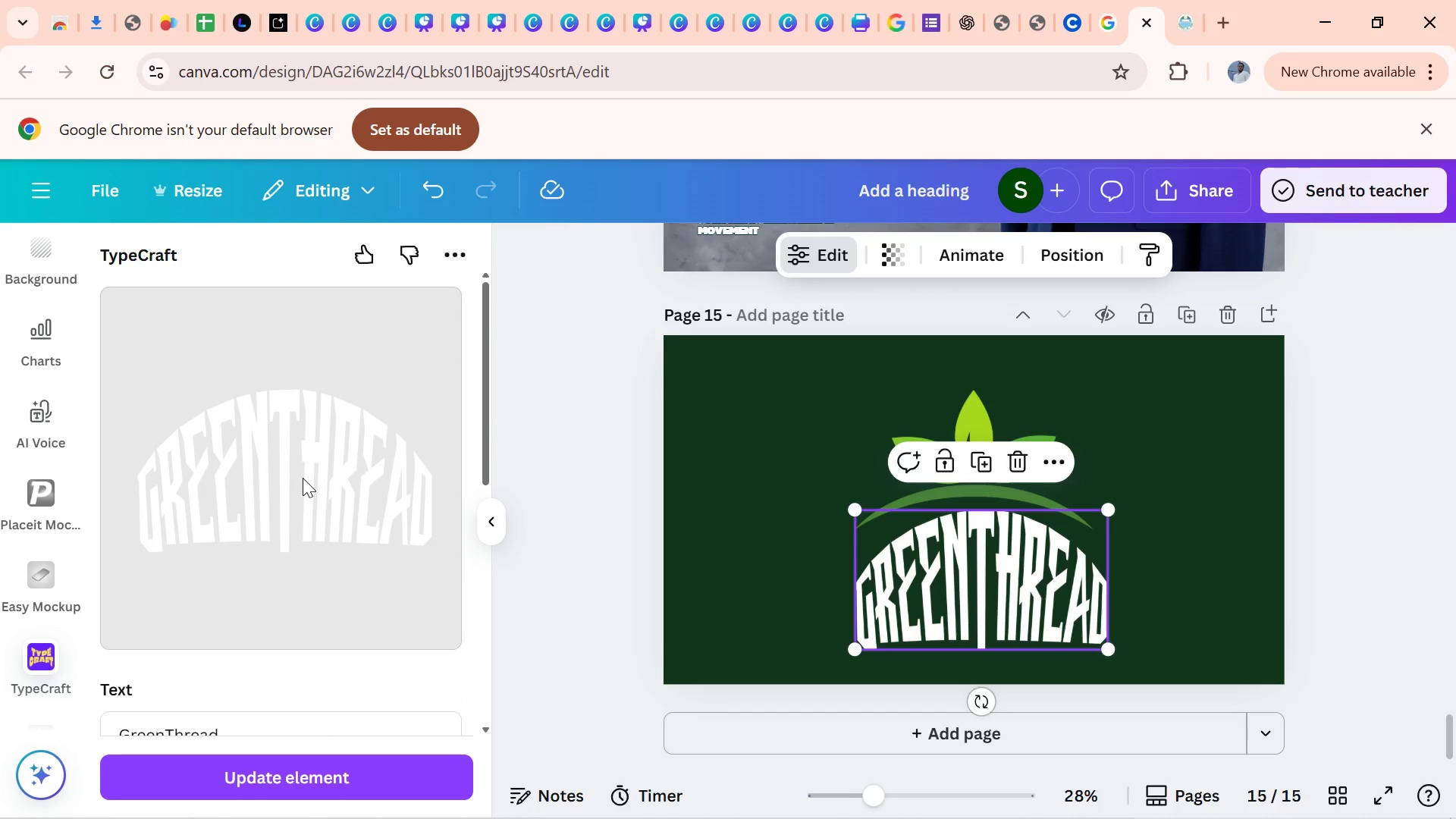 
left_click([303, 478])
 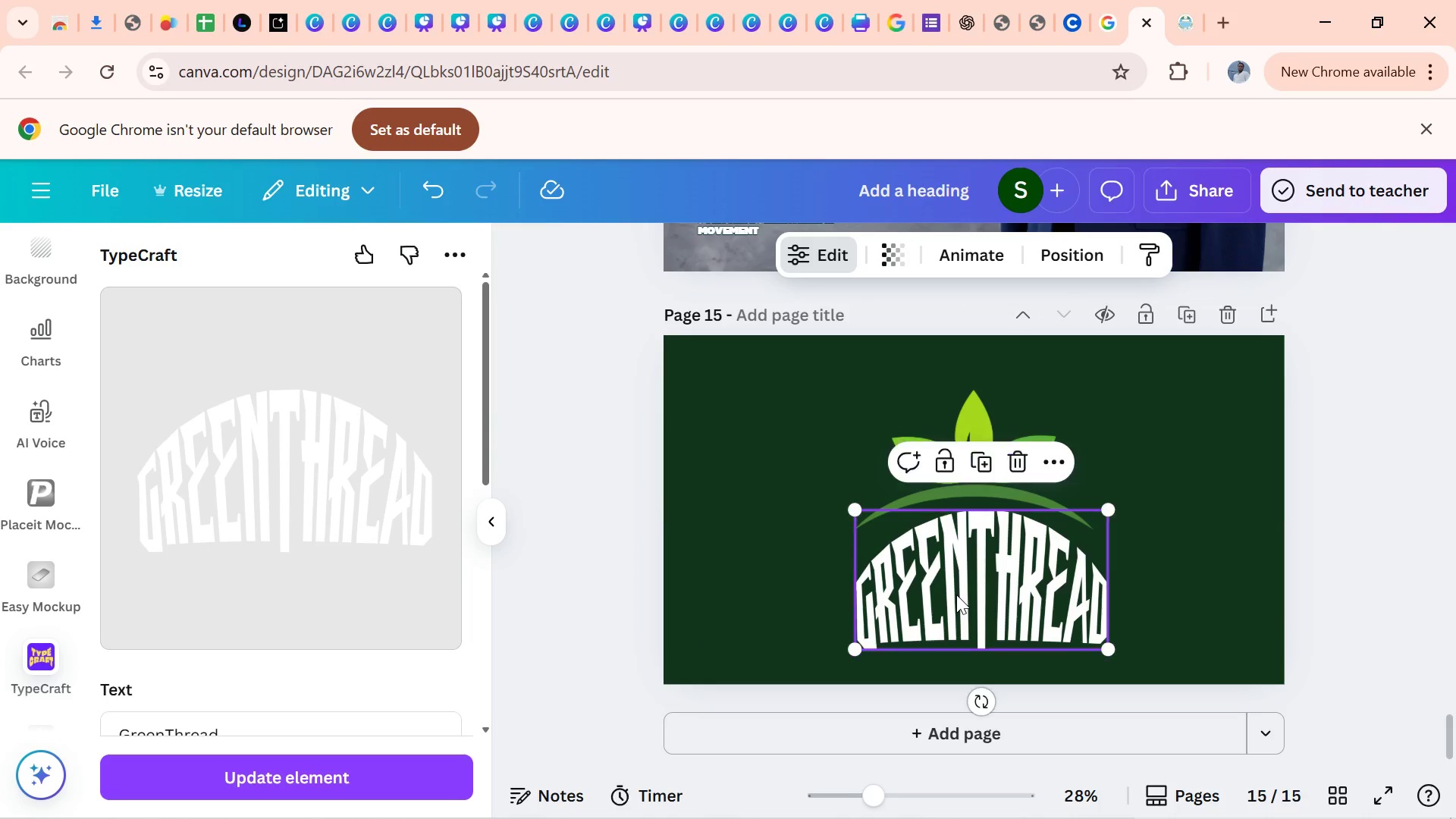 
left_click([1140, 481])
 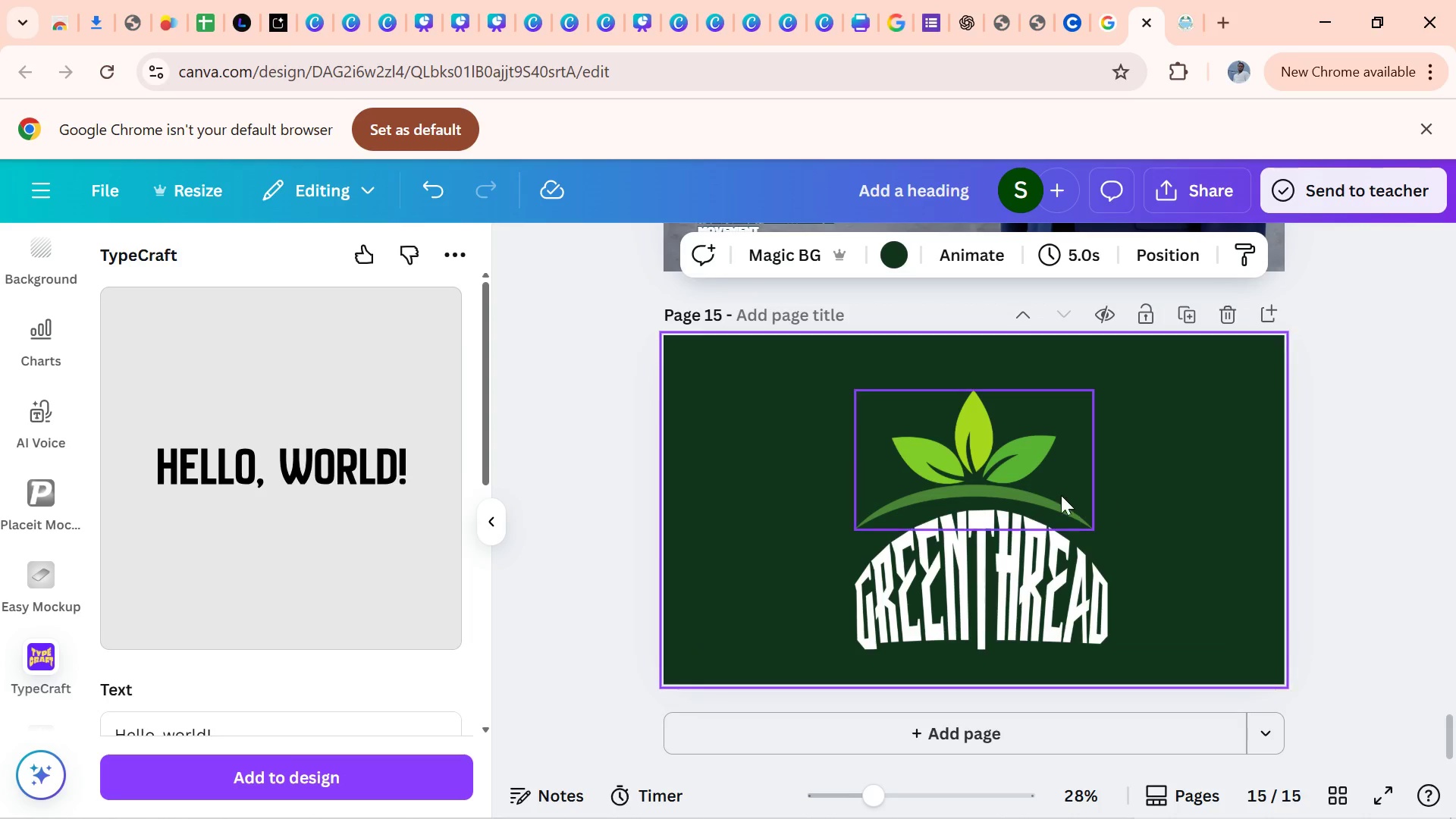 
left_click_drag(start_coordinate=[1053, 480], to_coordinate=[1057, 406])
 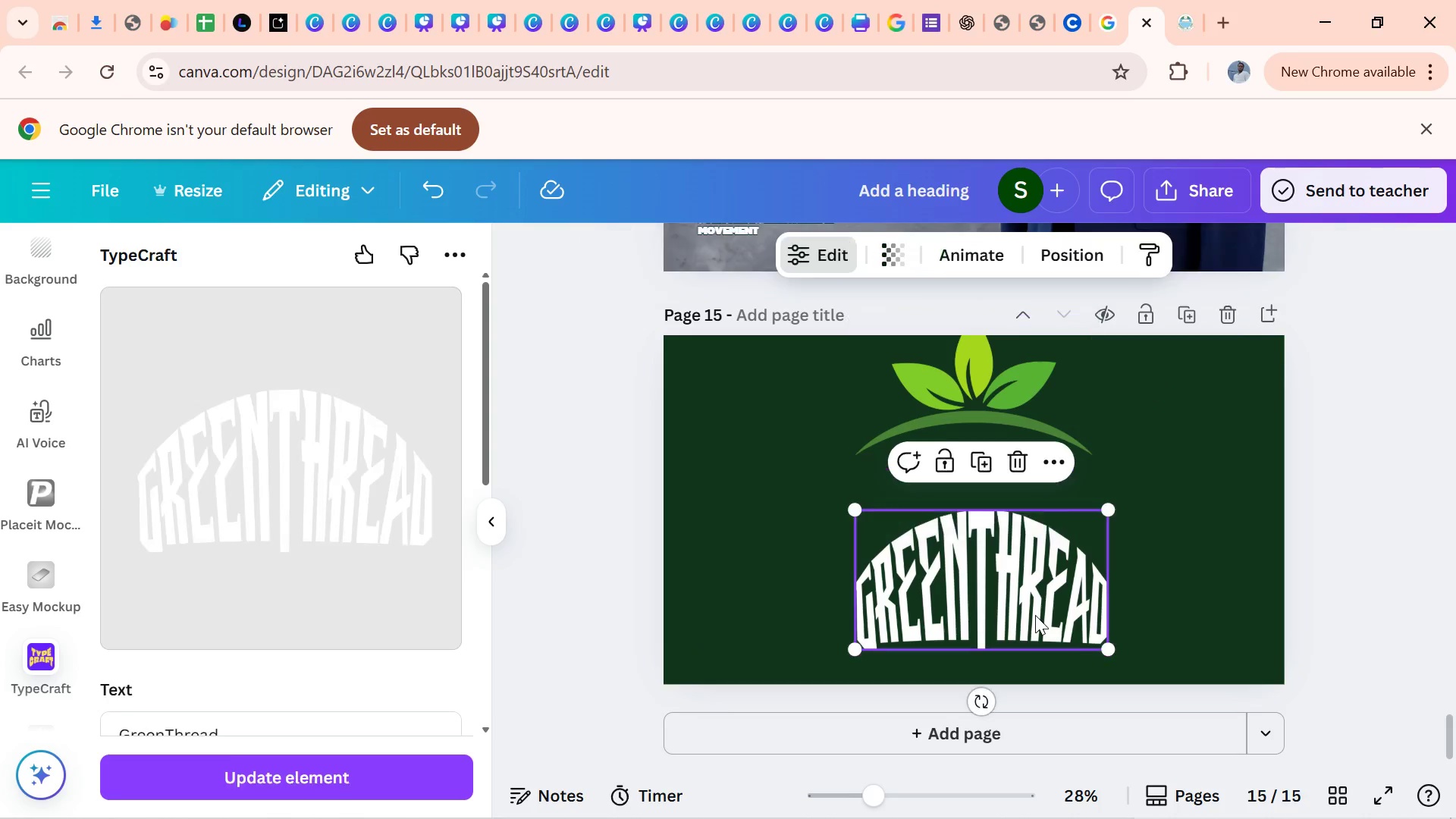 
left_click([1035, 615])
 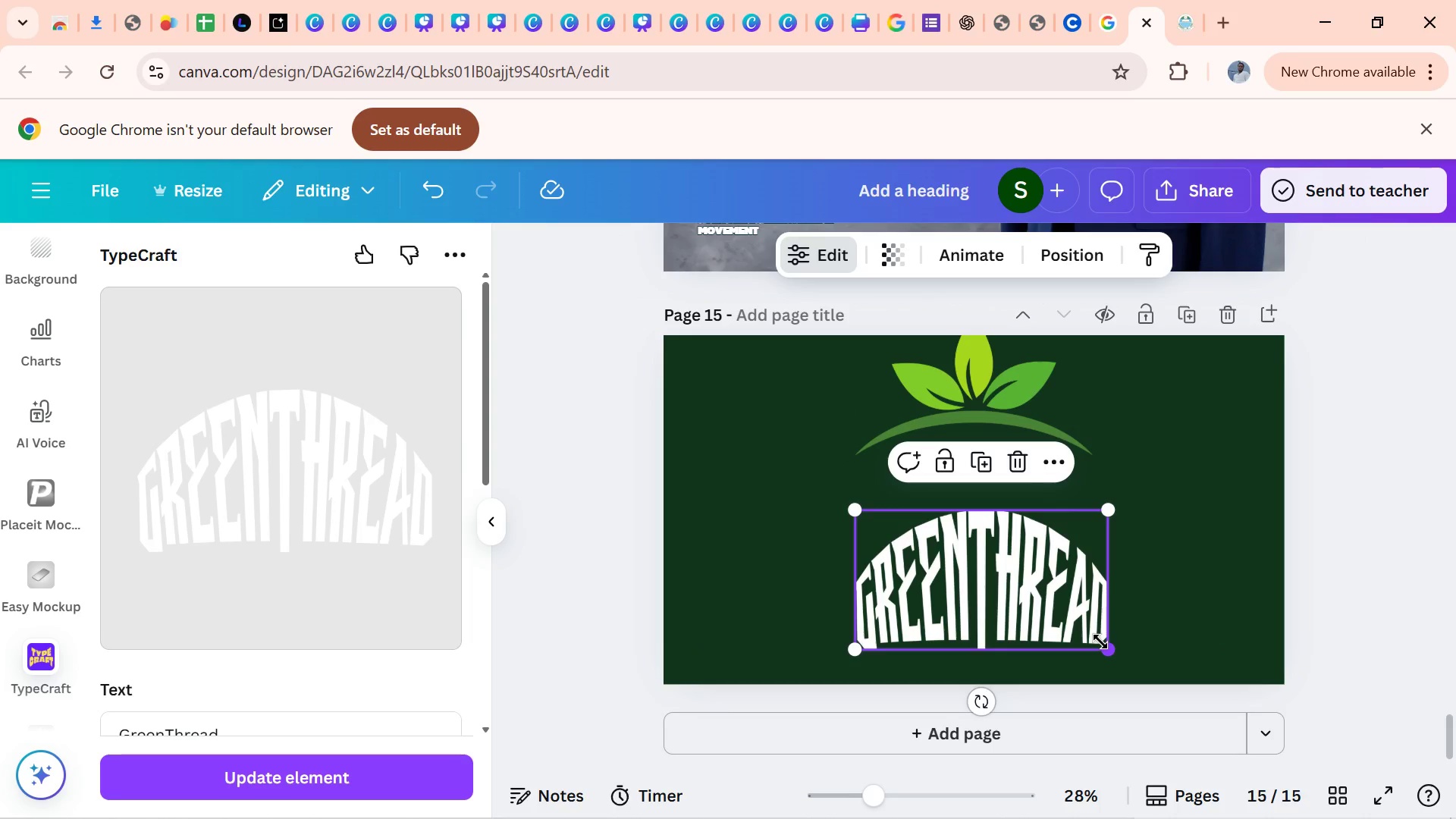 
left_click_drag(start_coordinate=[1102, 641], to_coordinate=[1062, 585])
 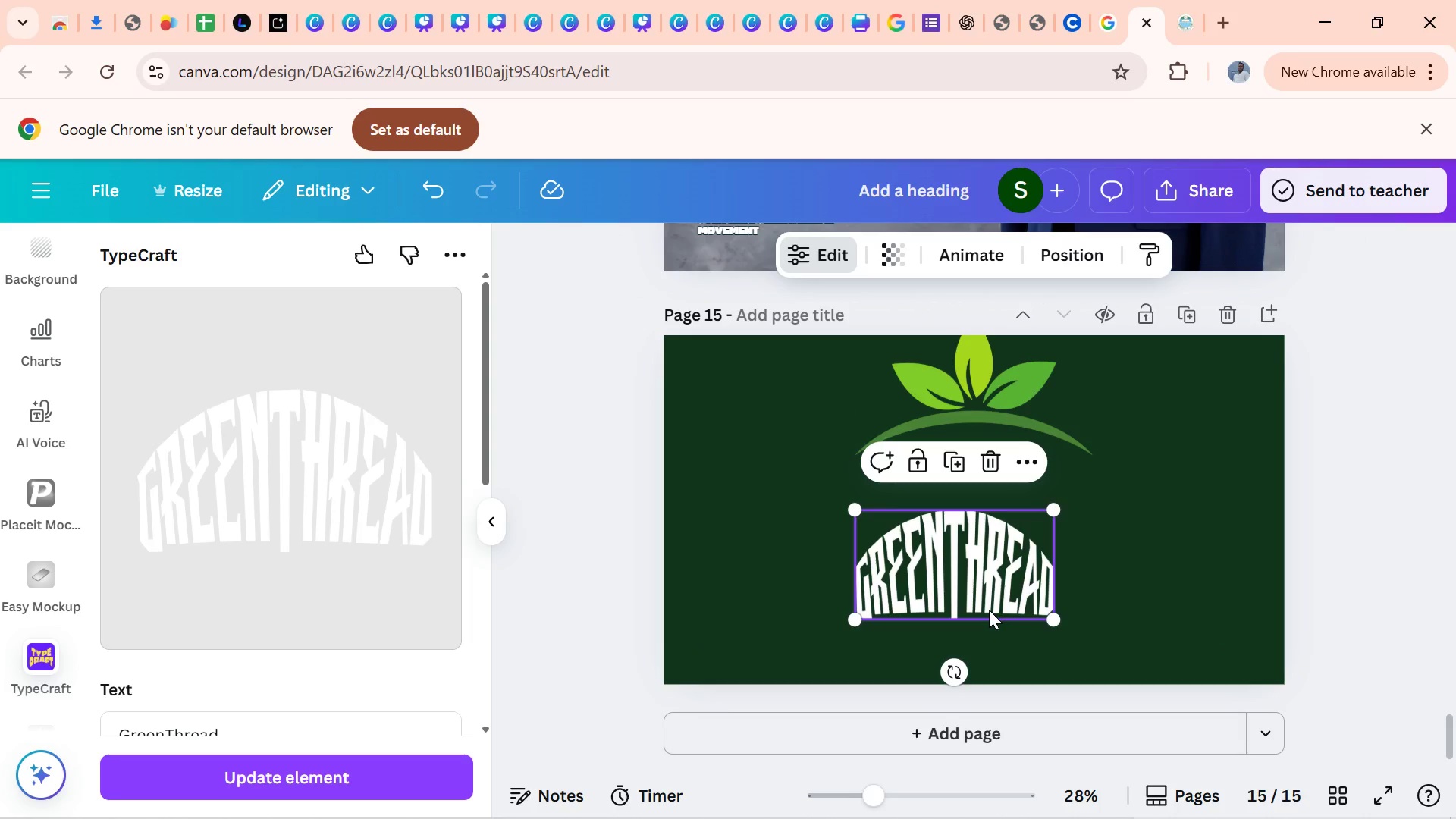 
left_click_drag(start_coordinate=[990, 610], to_coordinate=[1011, 531])
 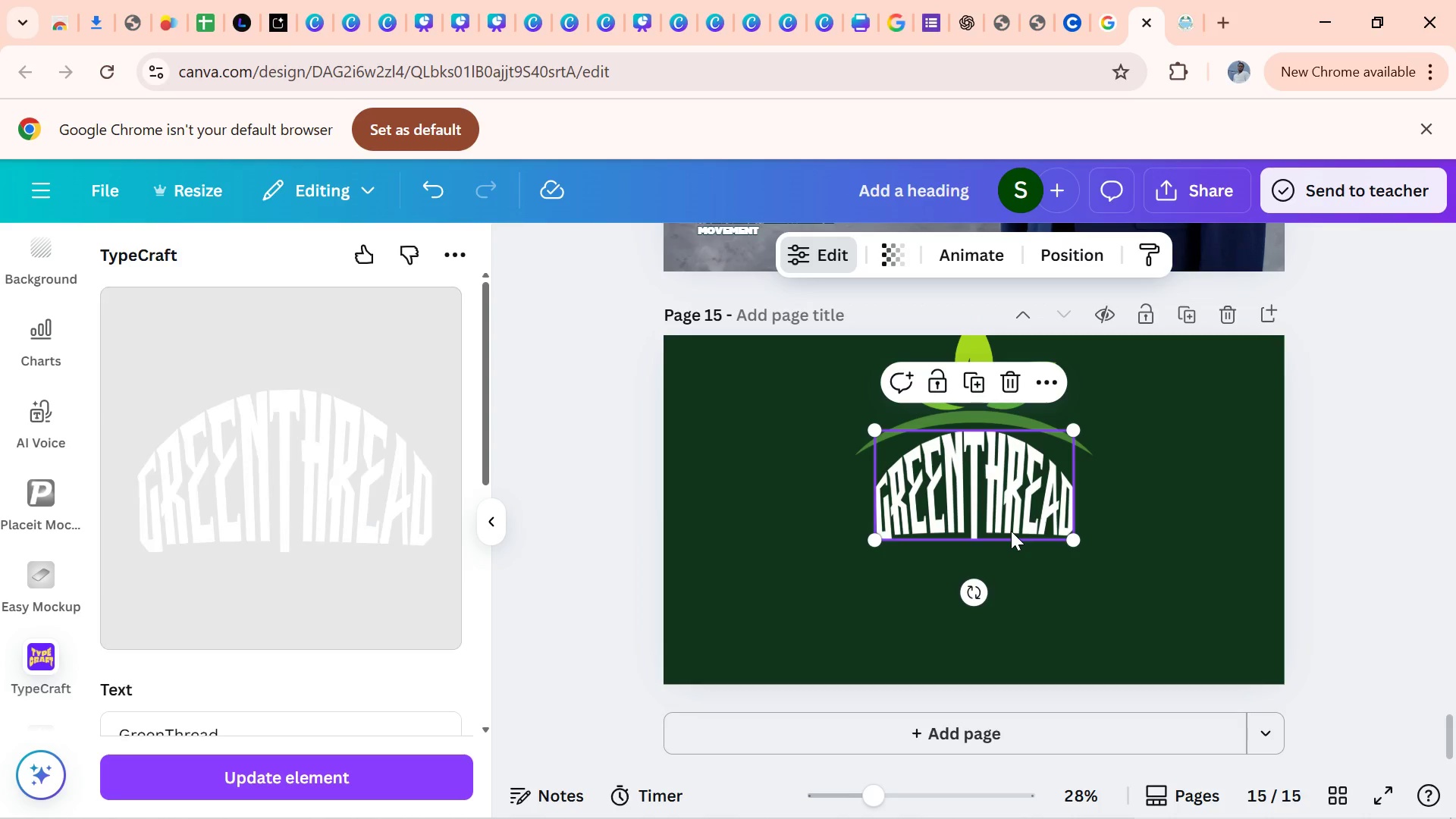 
left_click([1011, 531])
 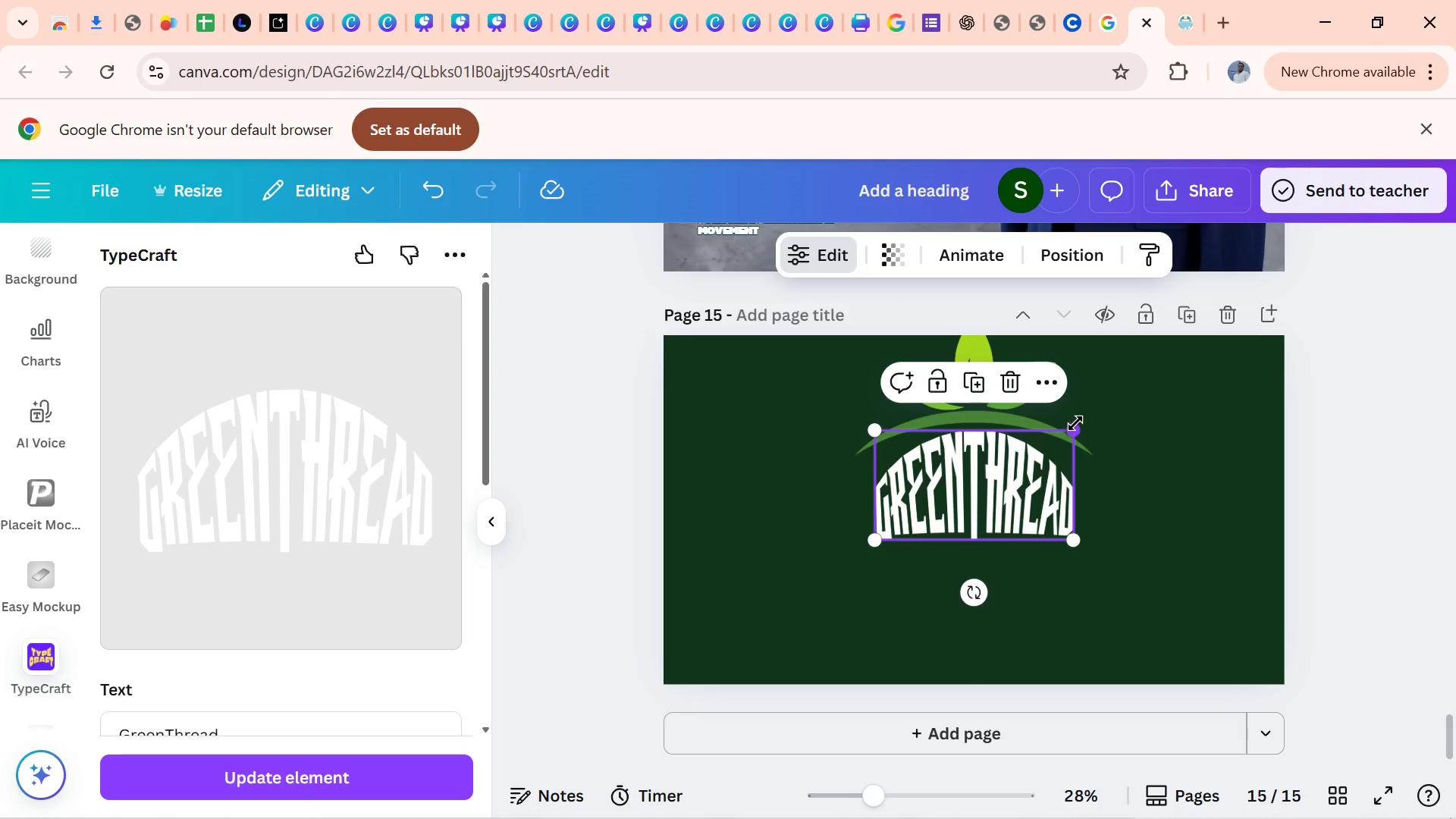 
left_click([1075, 422])
 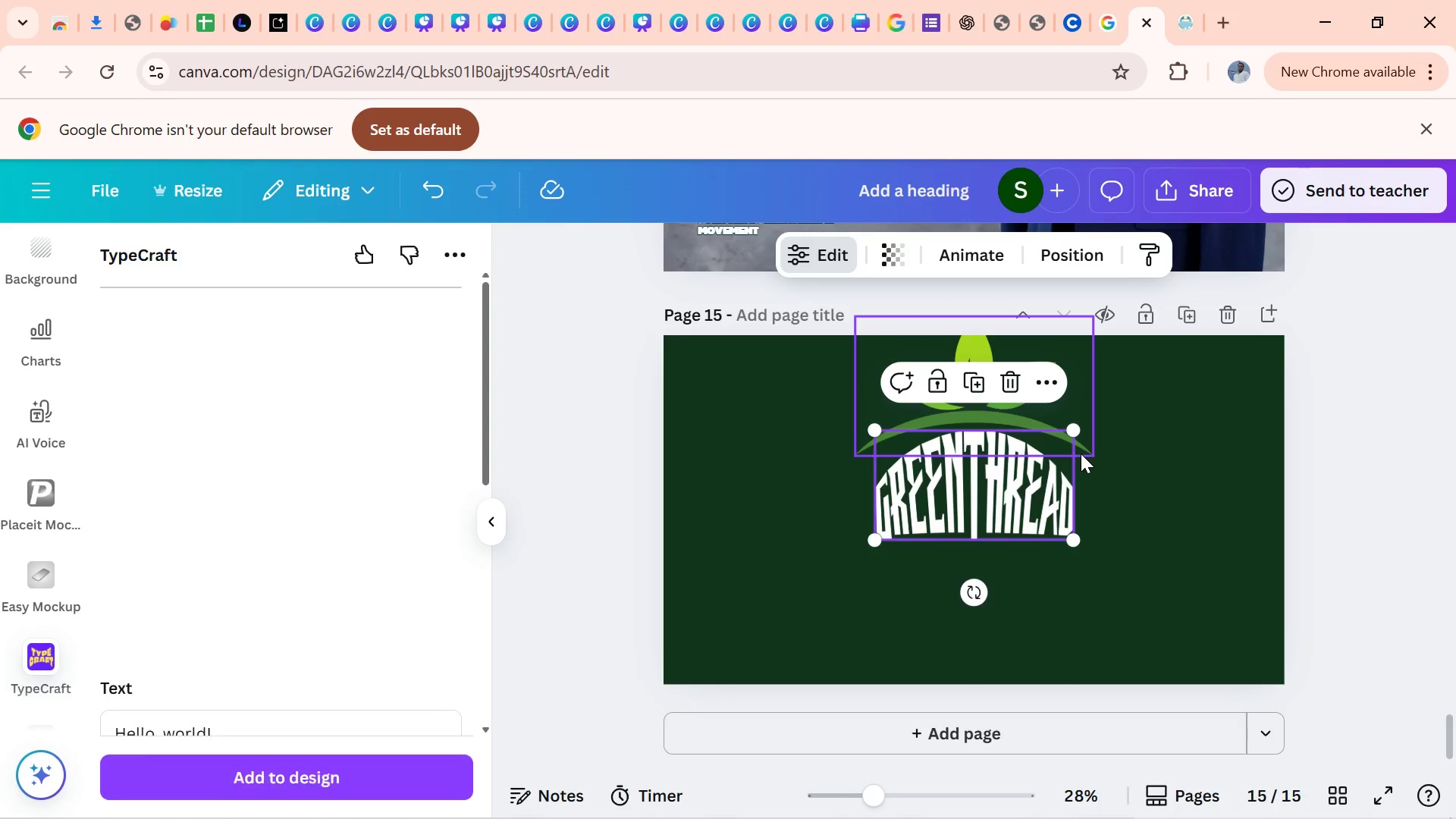 
left_click([1081, 453])
 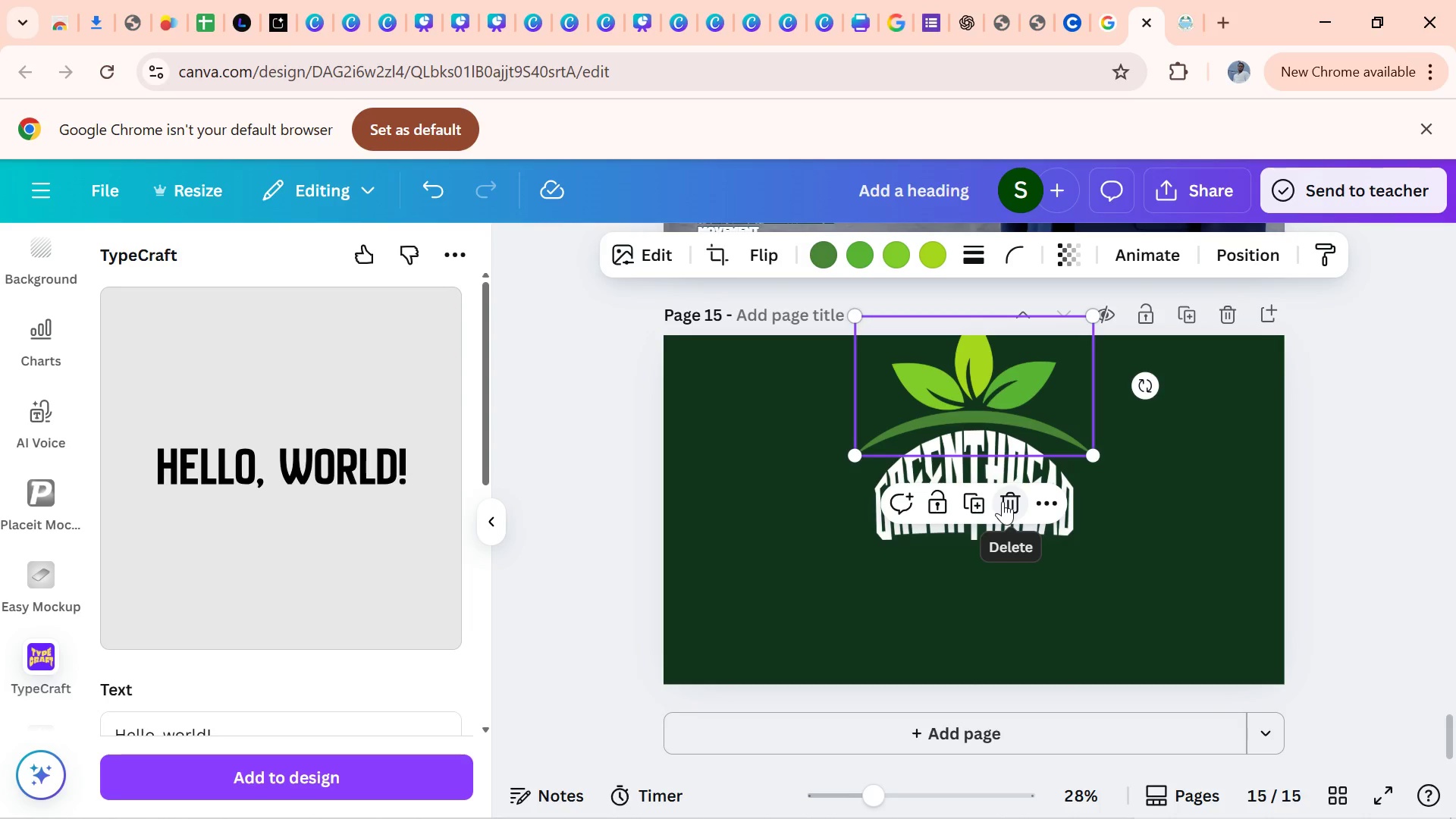 
left_click([1003, 501])
 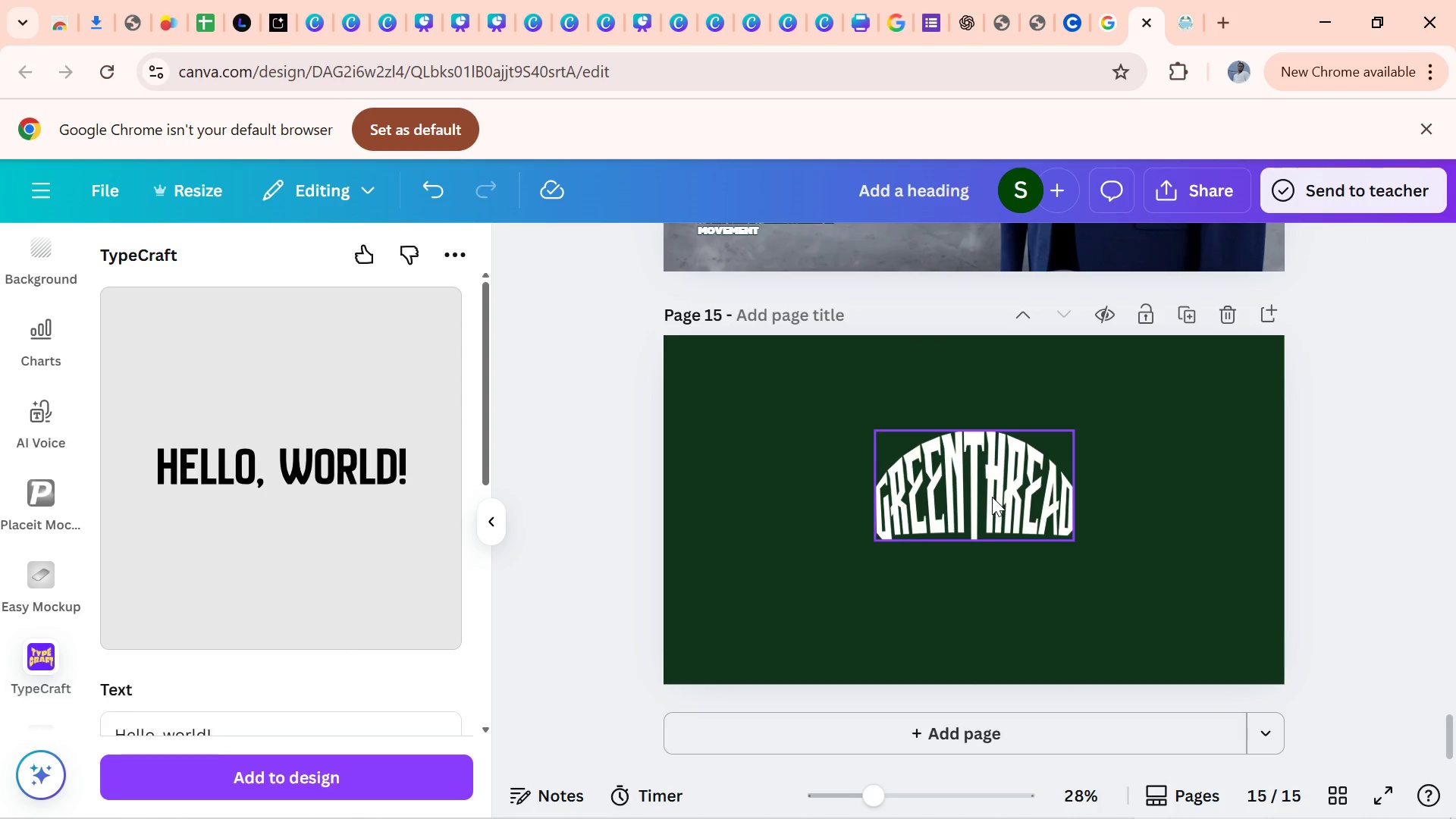 
left_click_drag(start_coordinate=[992, 497], to_coordinate=[981, 445])
 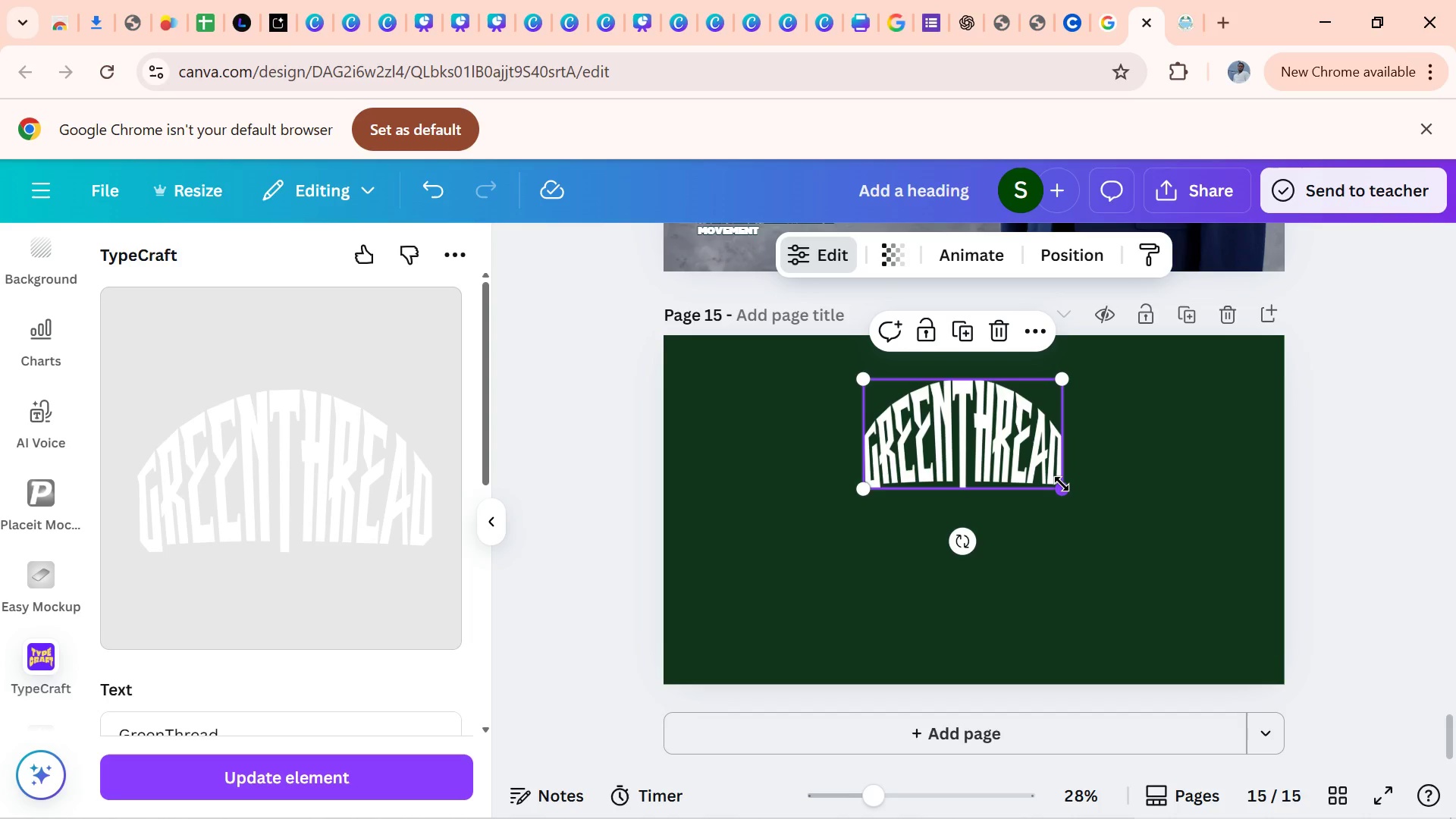 
left_click_drag(start_coordinate=[1062, 483], to_coordinate=[1091, 495])
 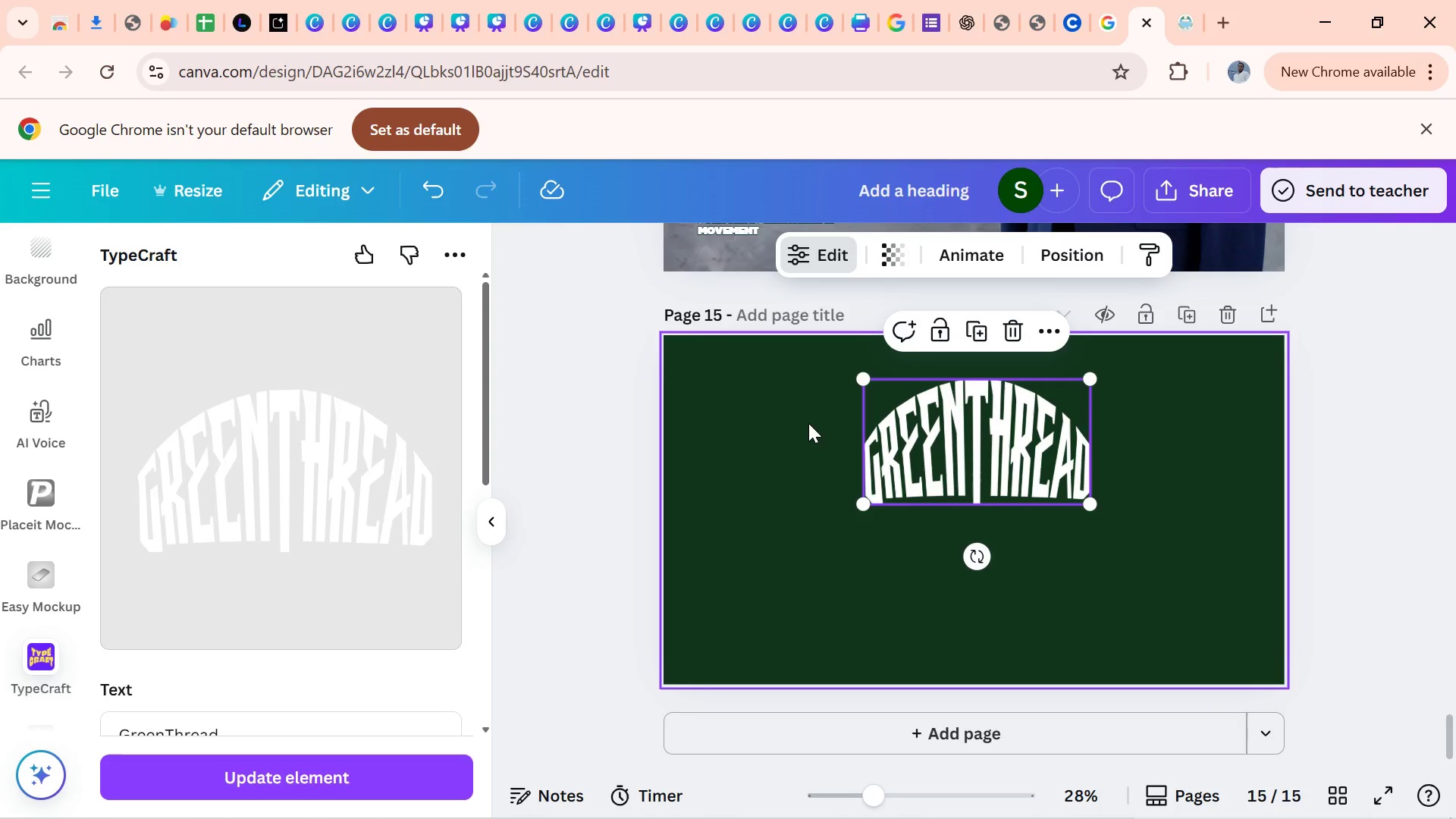 
left_click([808, 423])
 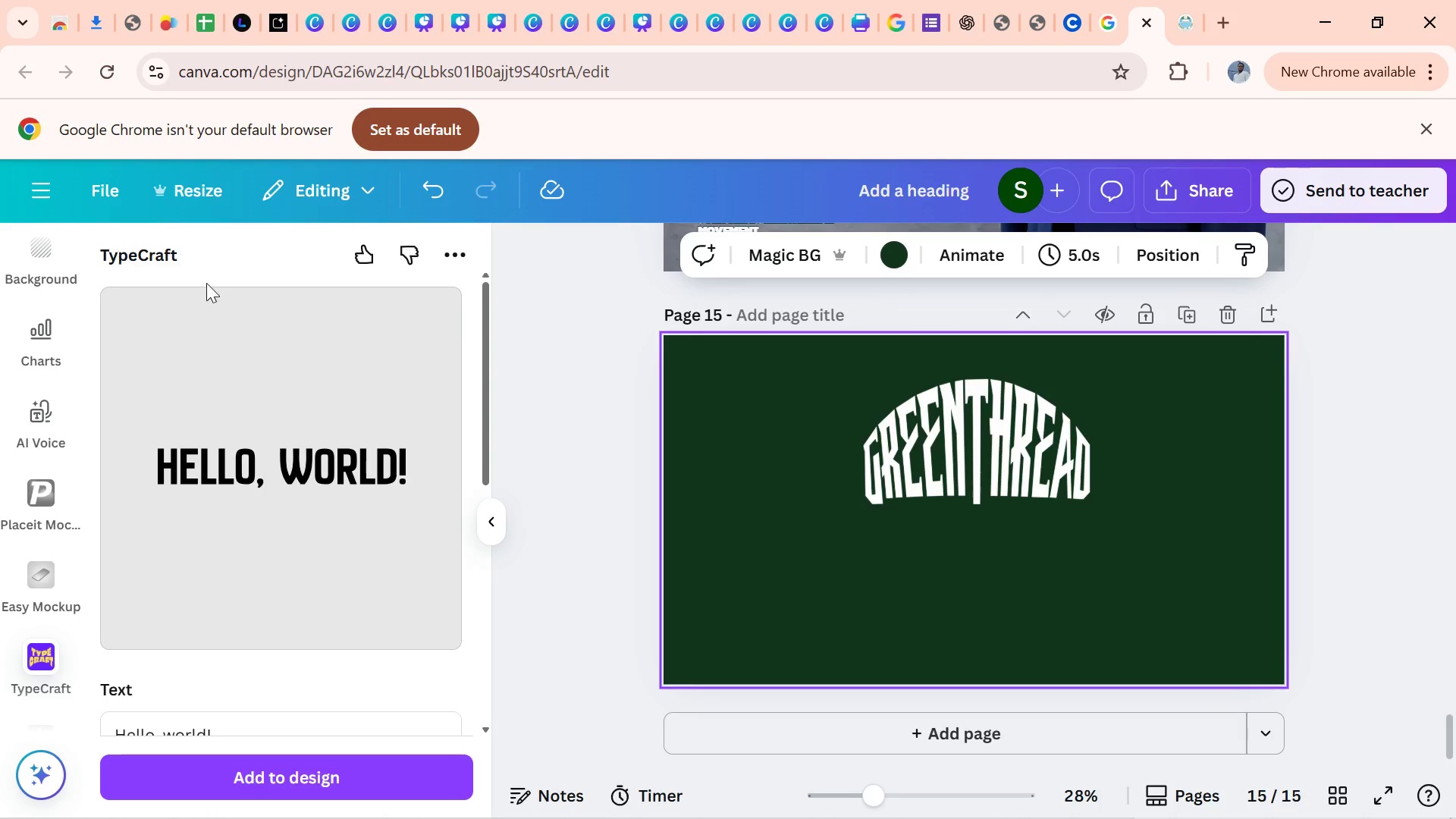 
left_click_drag(start_coordinate=[487, 336], to_coordinate=[491, 334])
 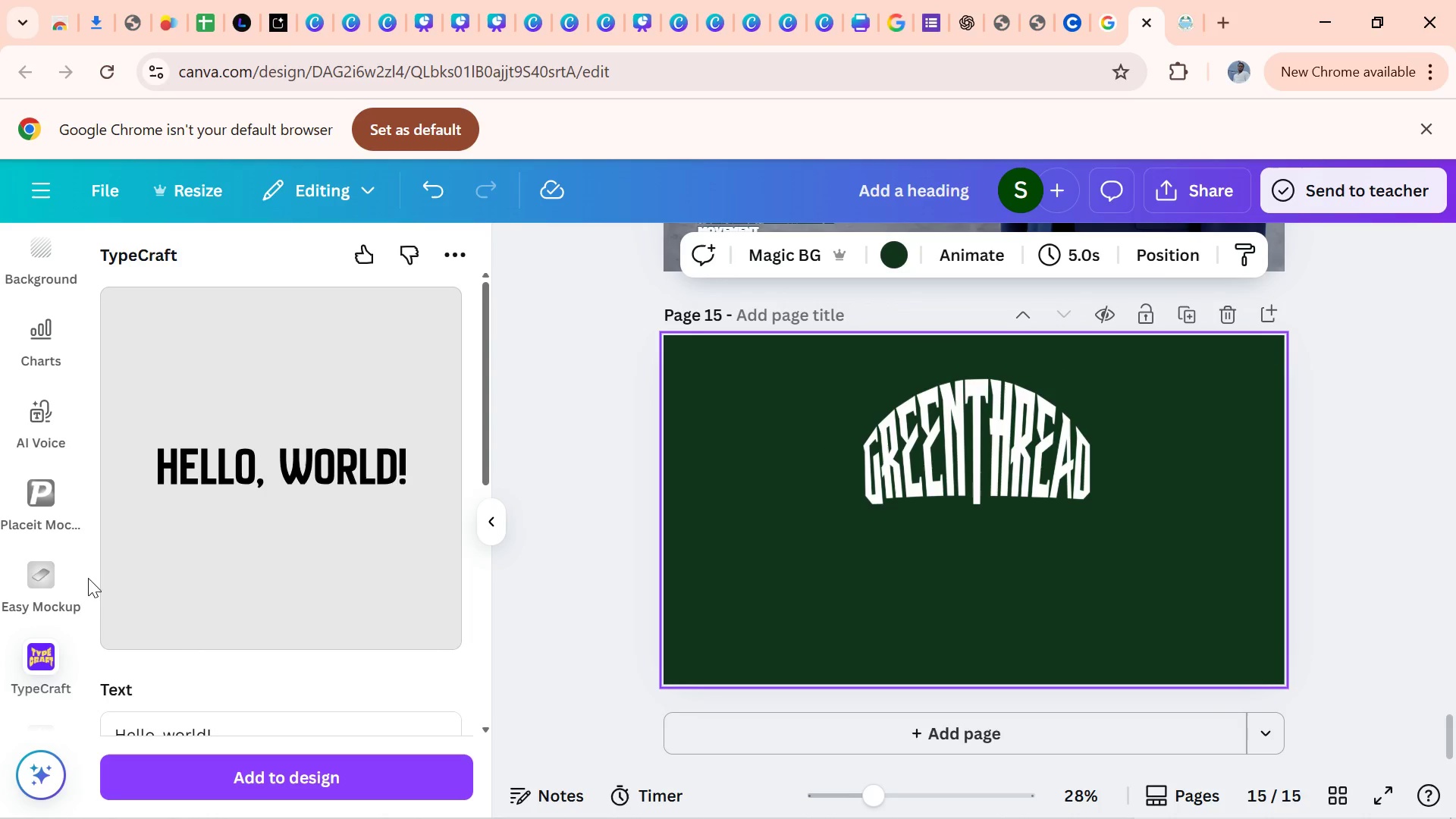 
left_click_drag(start_coordinate=[72, 572], to_coordinate=[89, 228])
 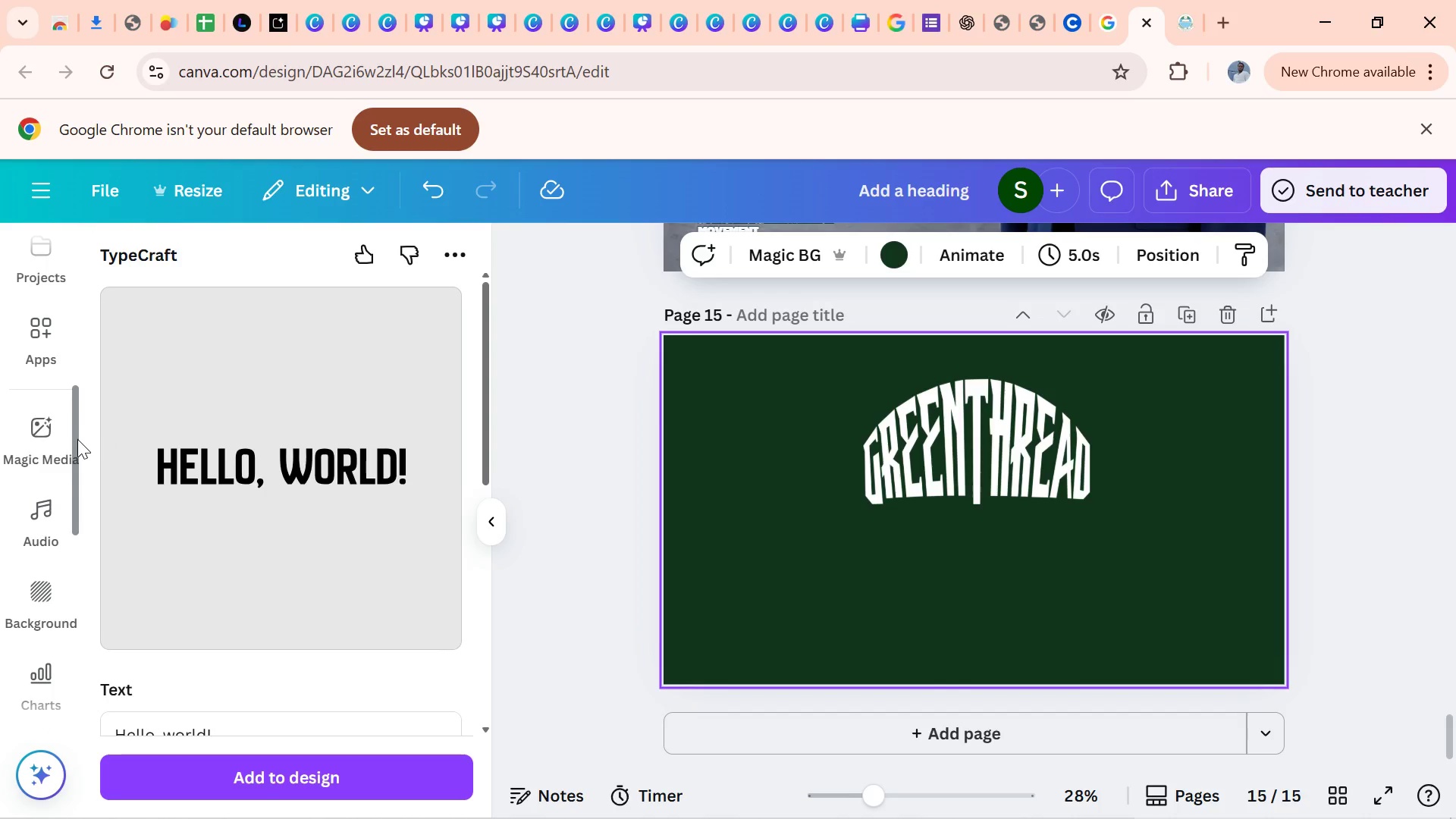 
left_click_drag(start_coordinate=[77, 440], to_coordinate=[140, 256])
 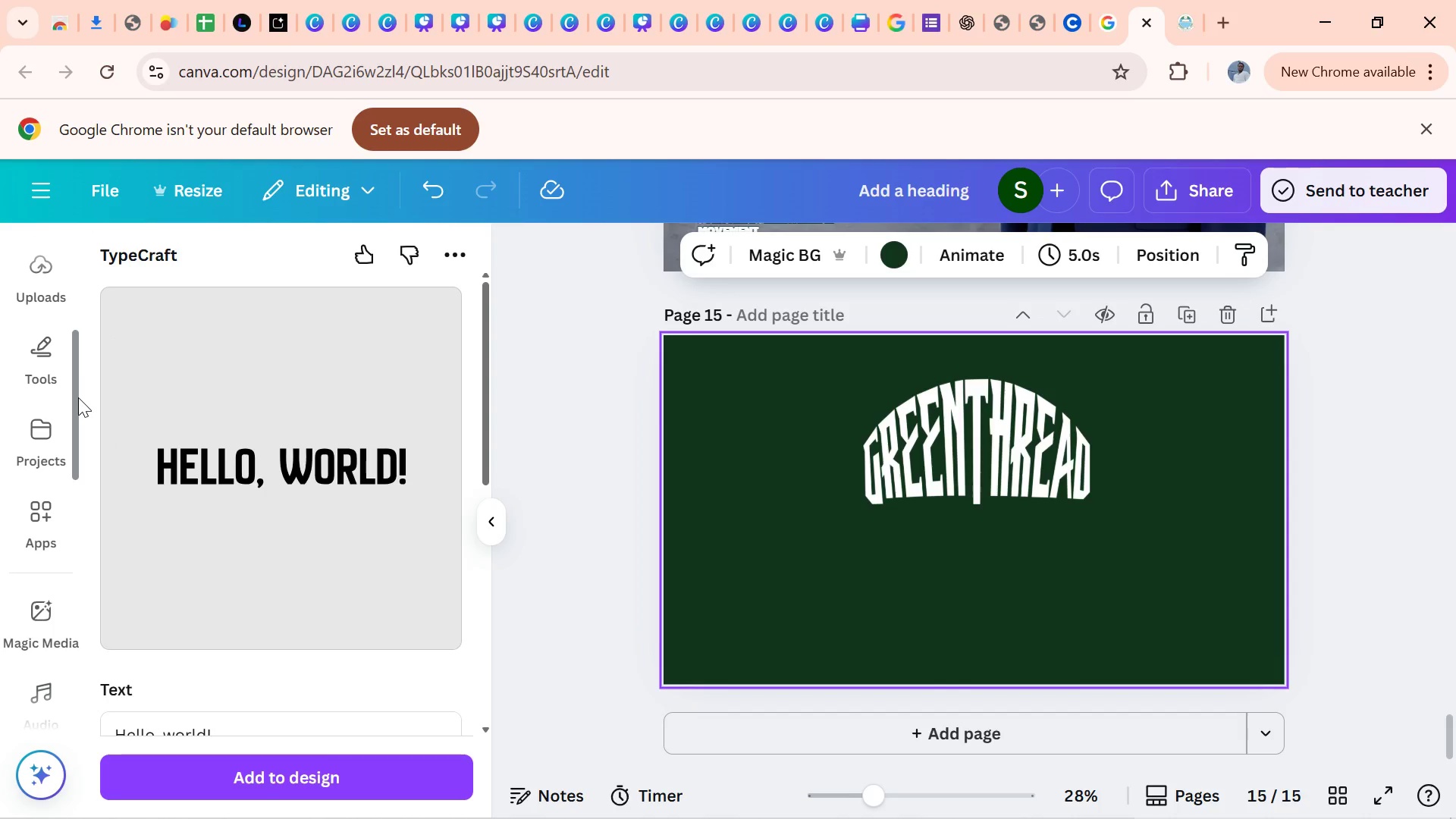 
left_click_drag(start_coordinate=[78, 397], to_coordinate=[89, 300])
 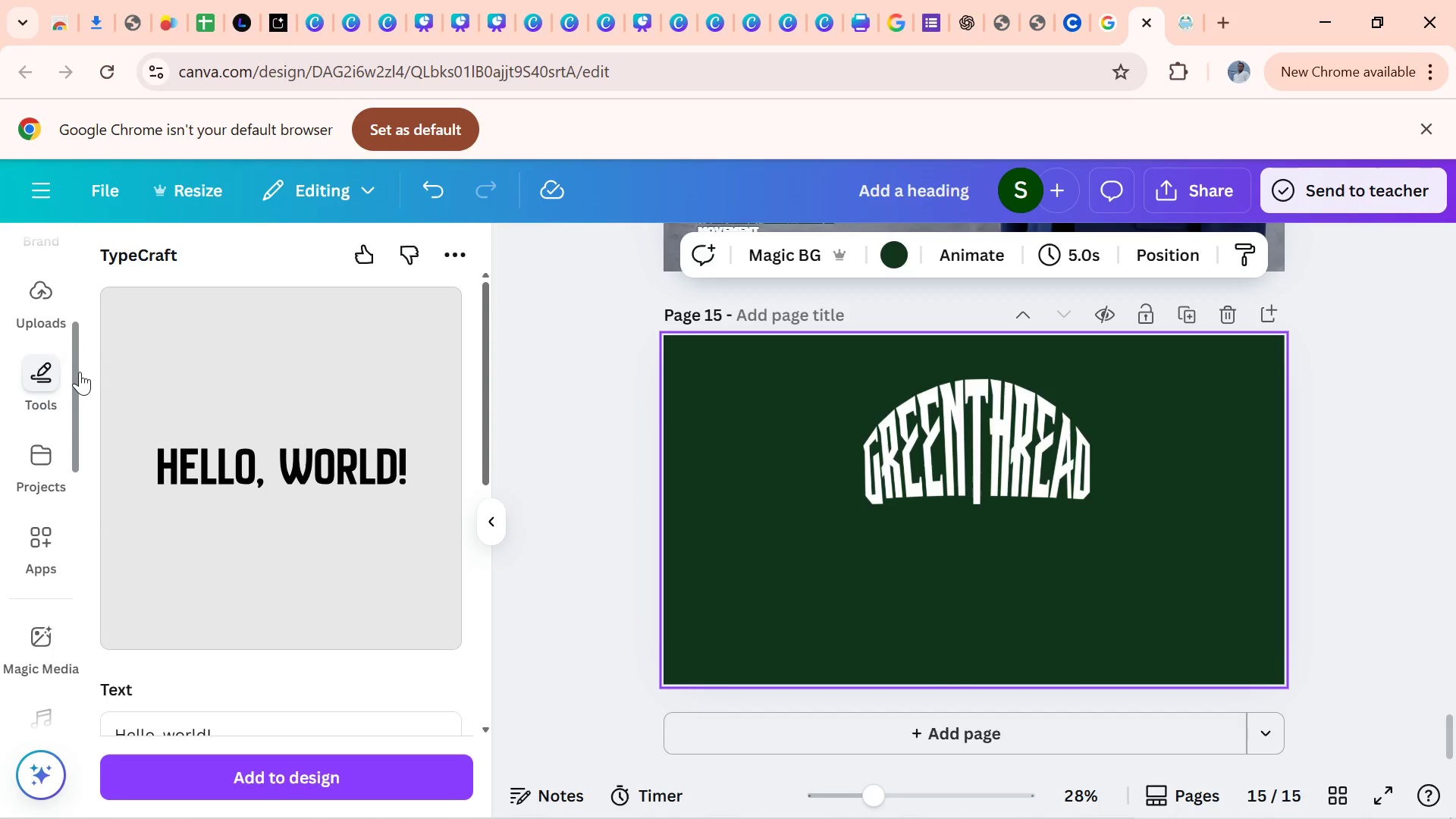 
left_click_drag(start_coordinate=[77, 375], to_coordinate=[82, 260])
 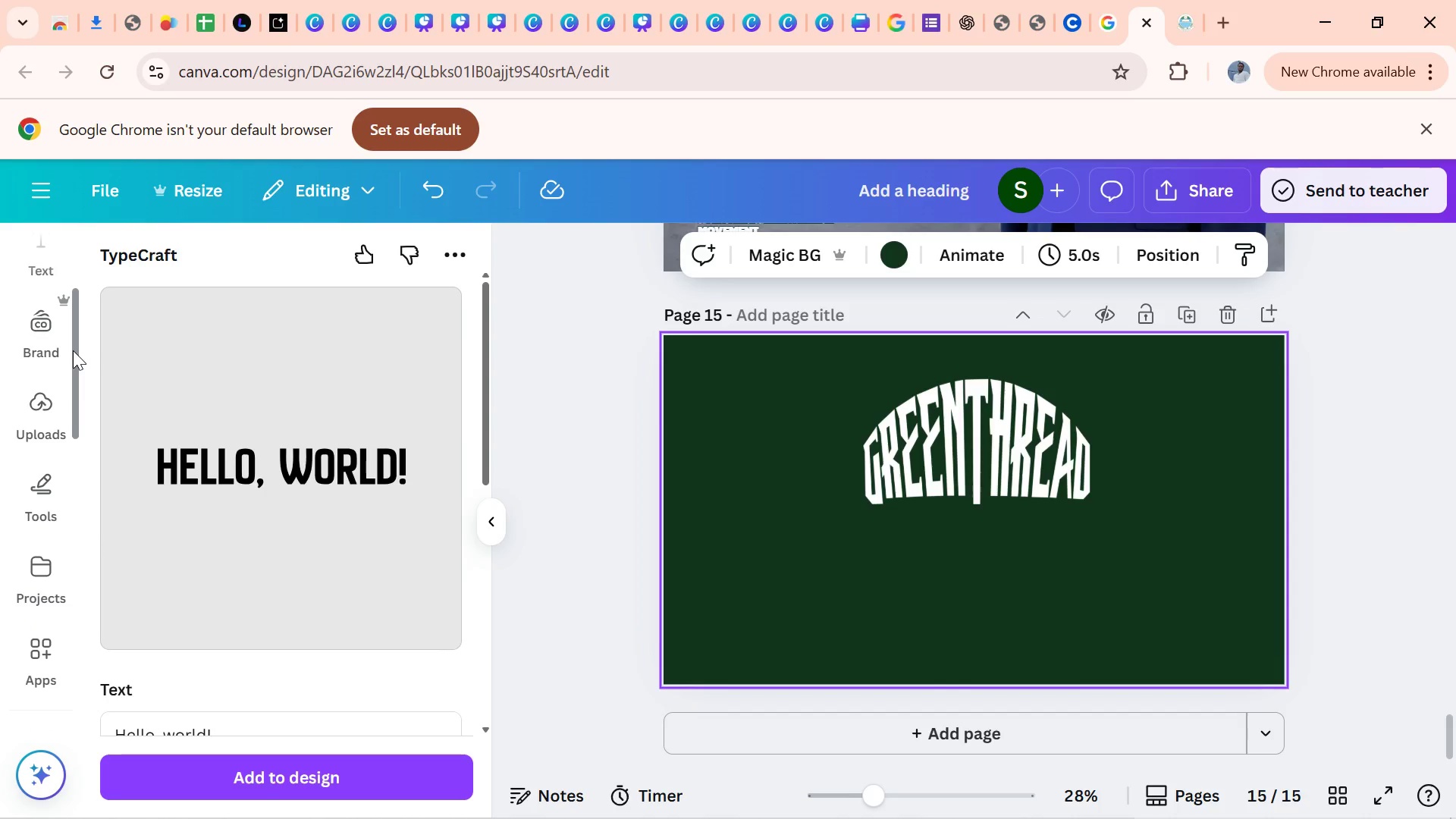 
left_click_drag(start_coordinate=[73, 350], to_coordinate=[98, 244])
 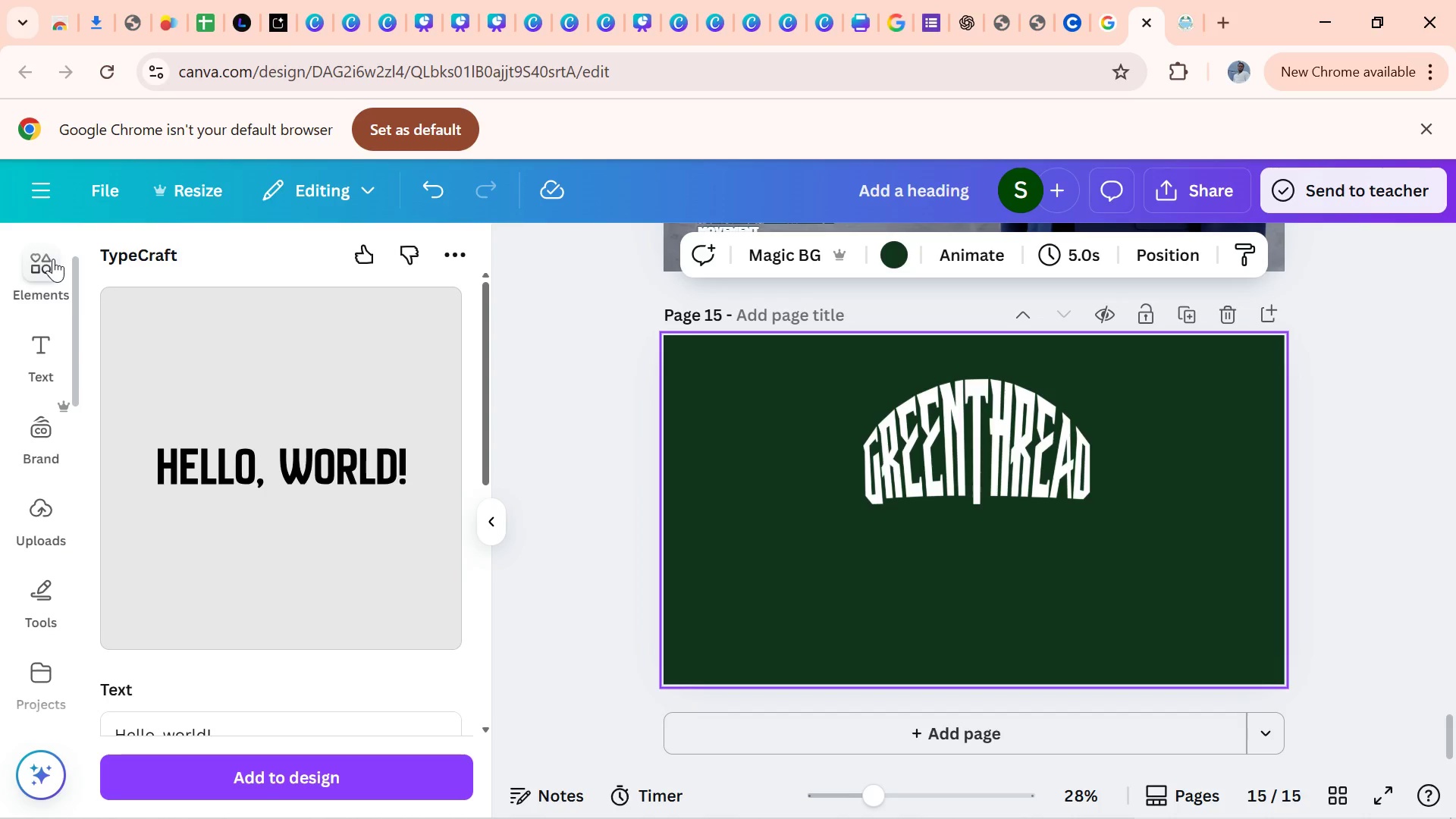 
left_click([53, 259])
 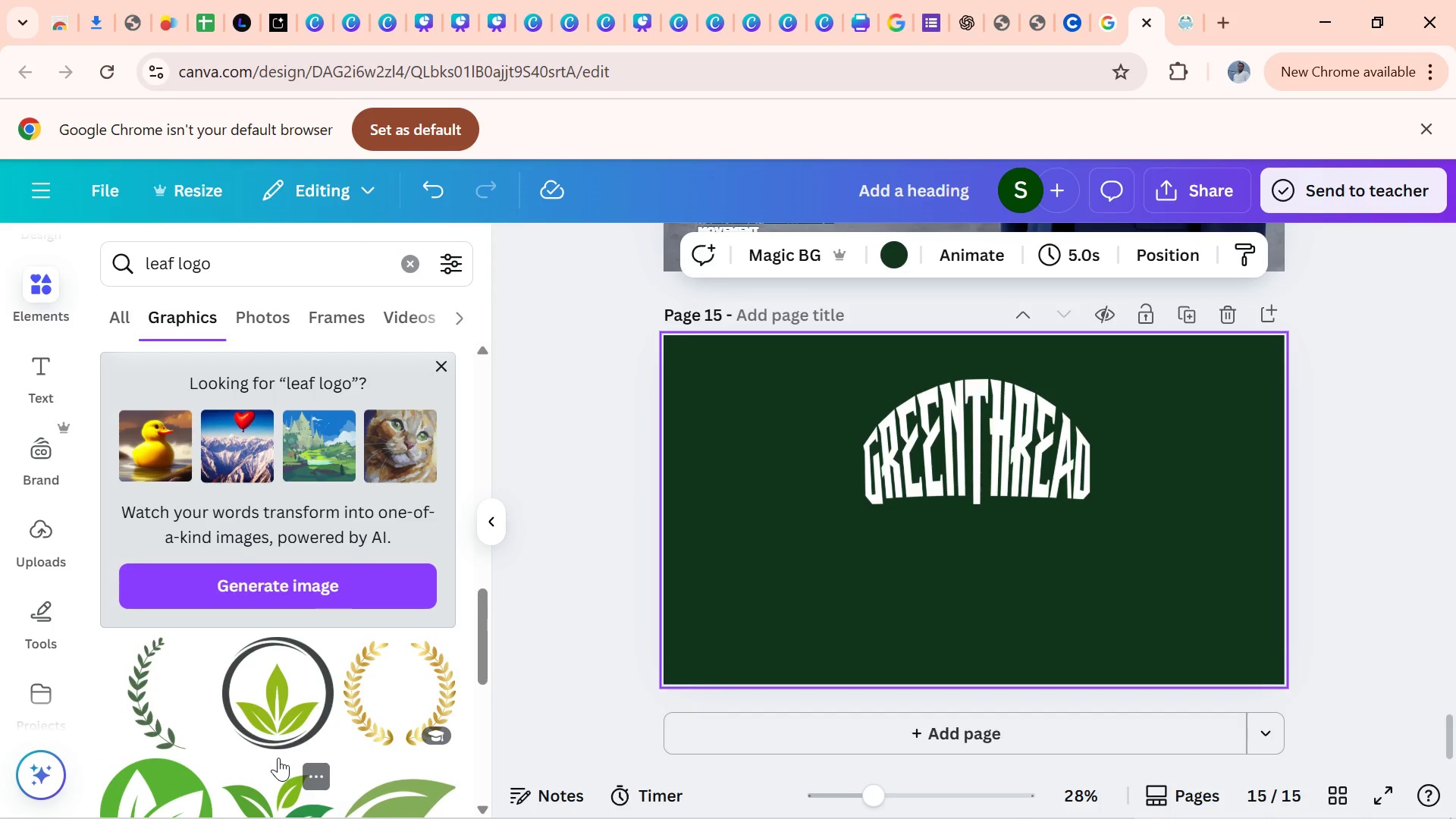 
wait(8.85)
 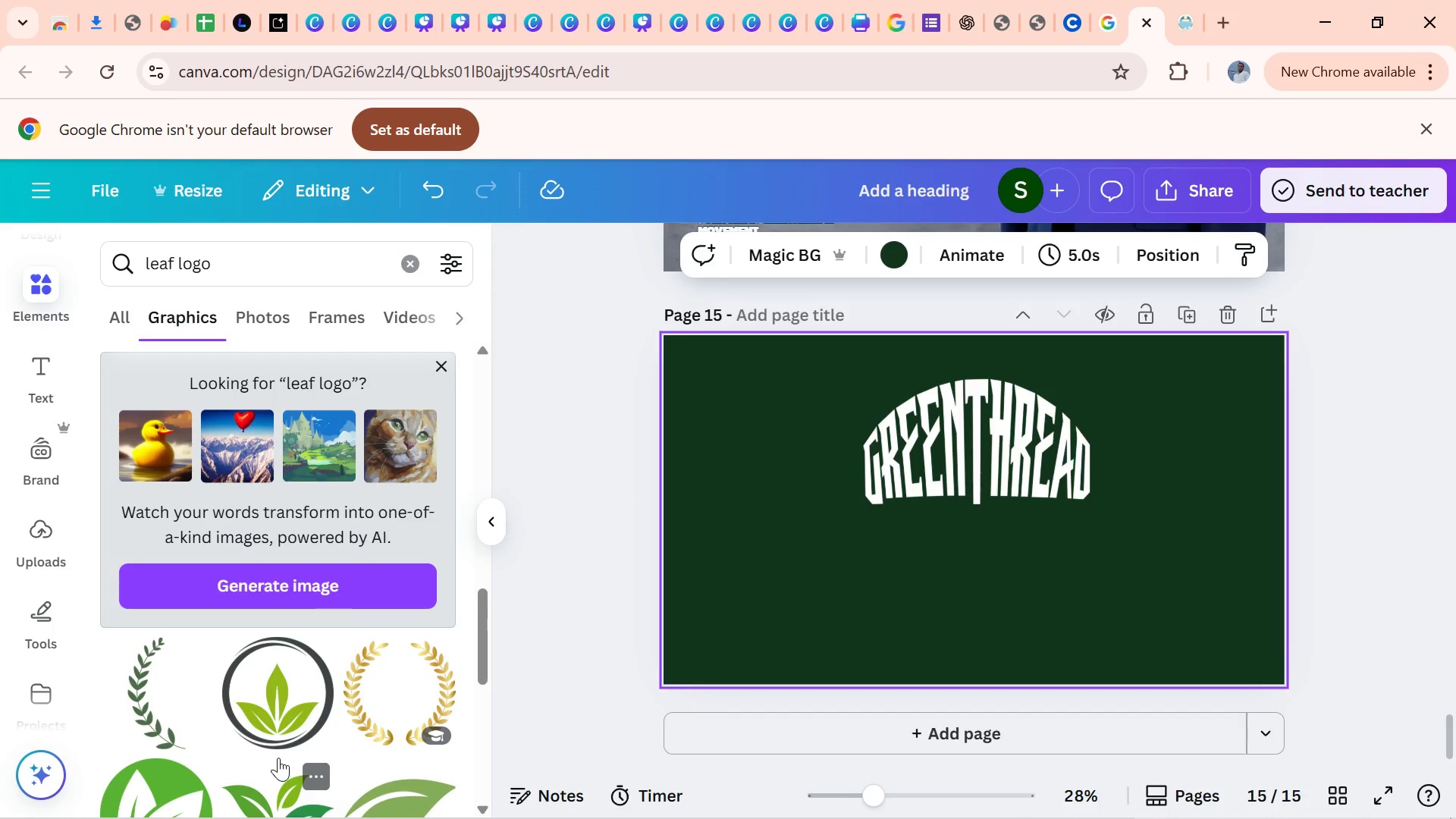 
left_click_drag(start_coordinate=[1013, 422], to_coordinate=[1014, 407])
 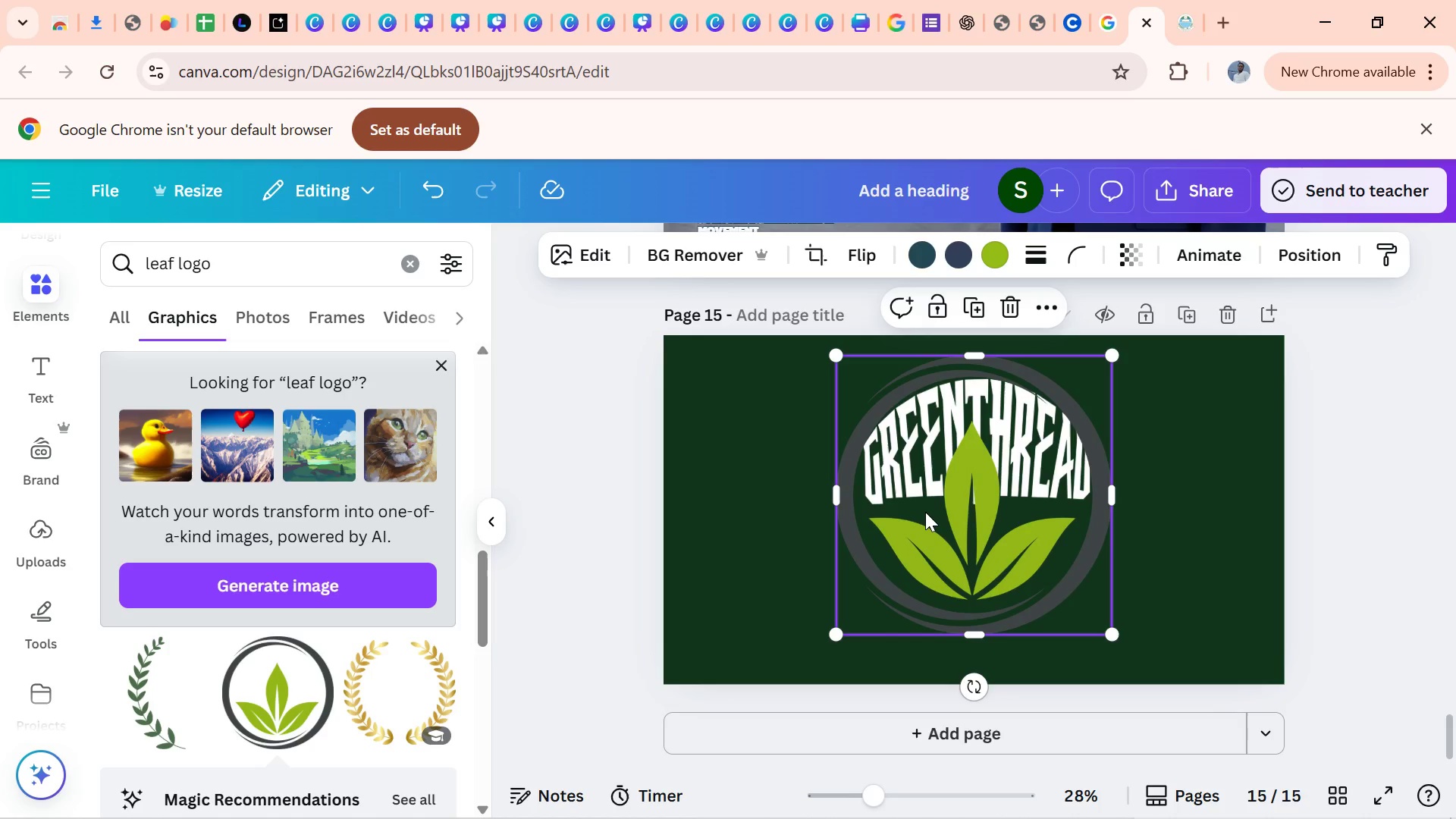 
left_click([924, 510])
 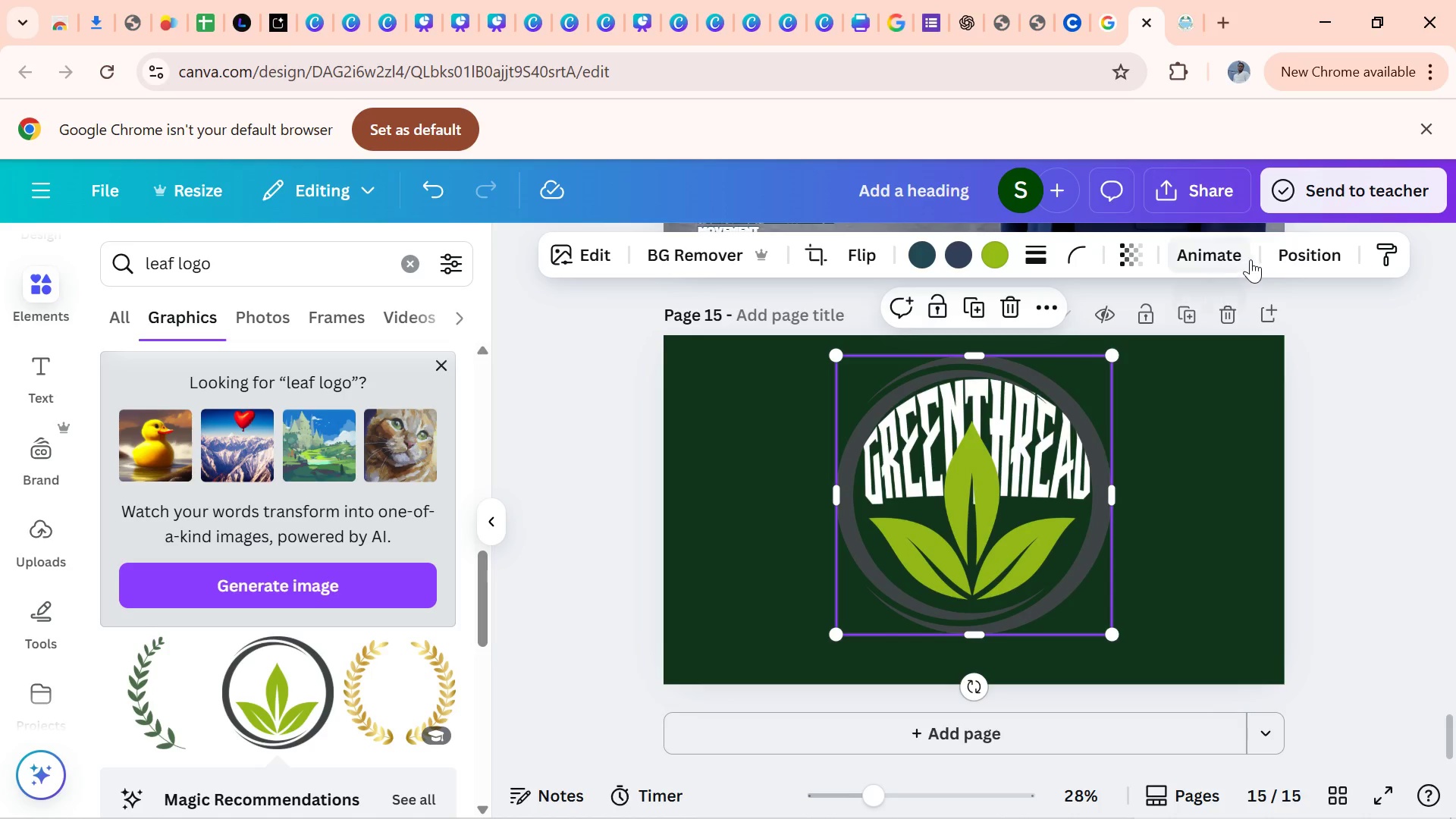 
left_click_drag(start_coordinate=[1295, 258], to_coordinate=[1302, 256])
 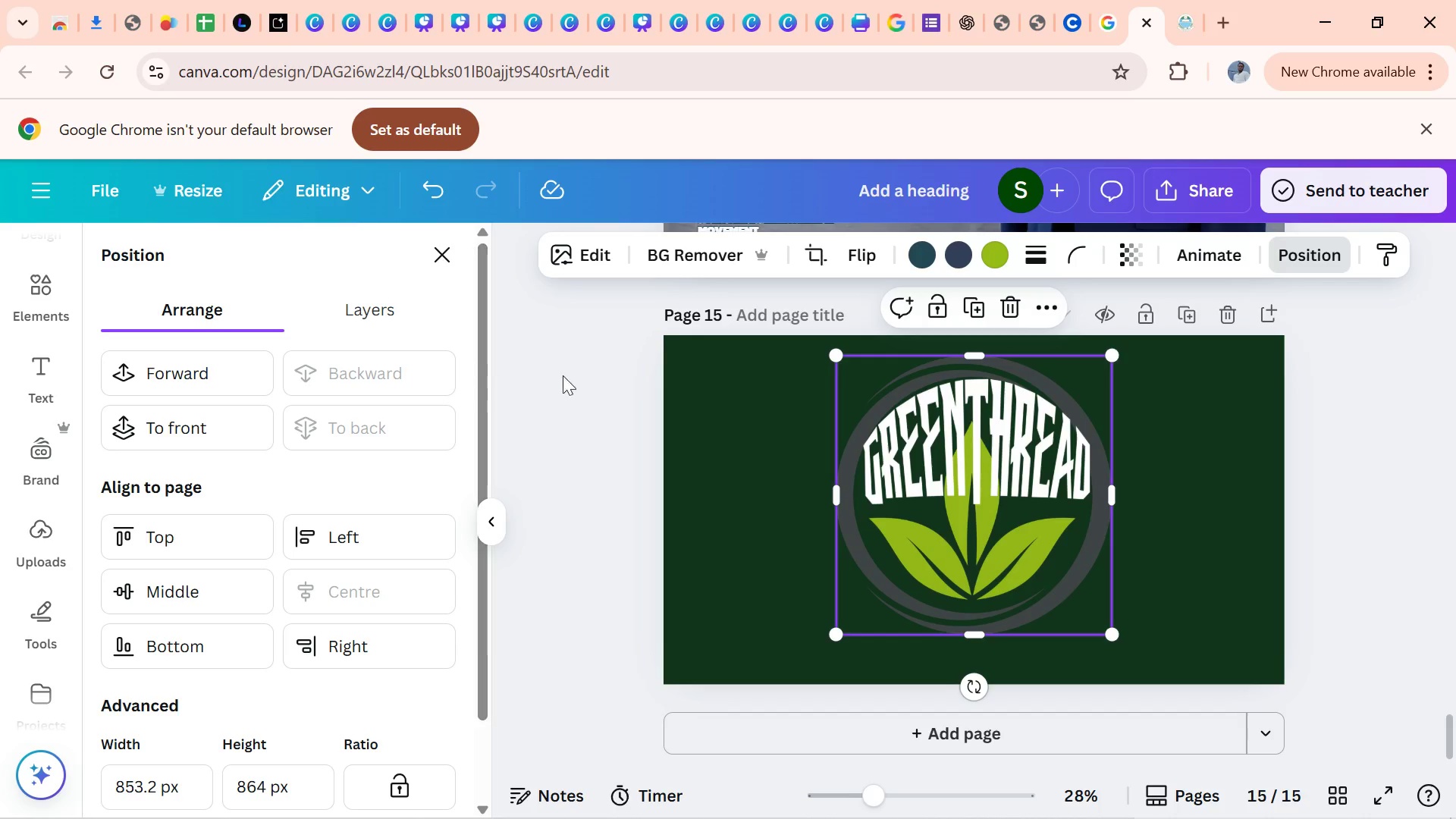 
left_click([1236, 575])
 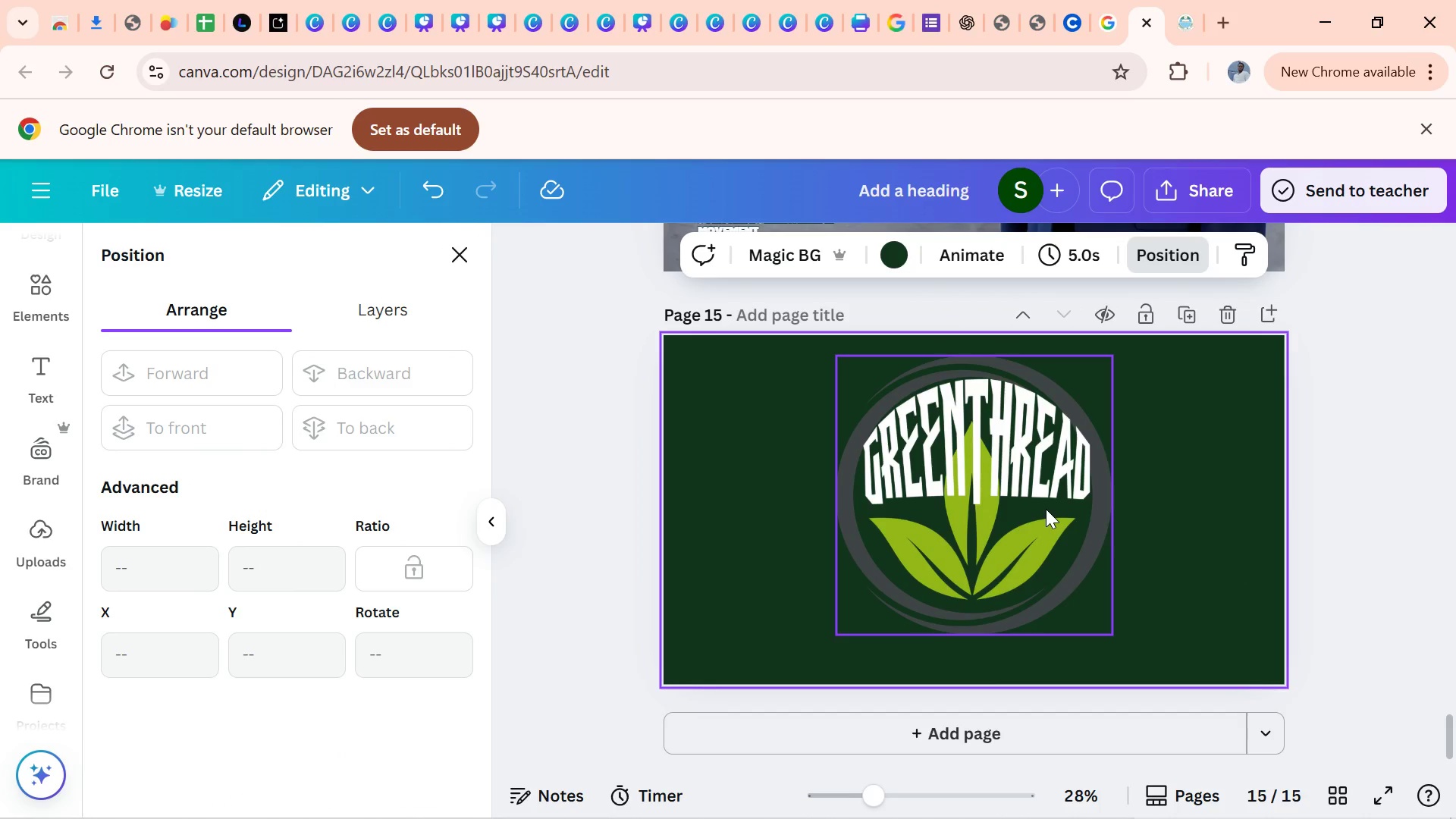 
wait(5.27)
 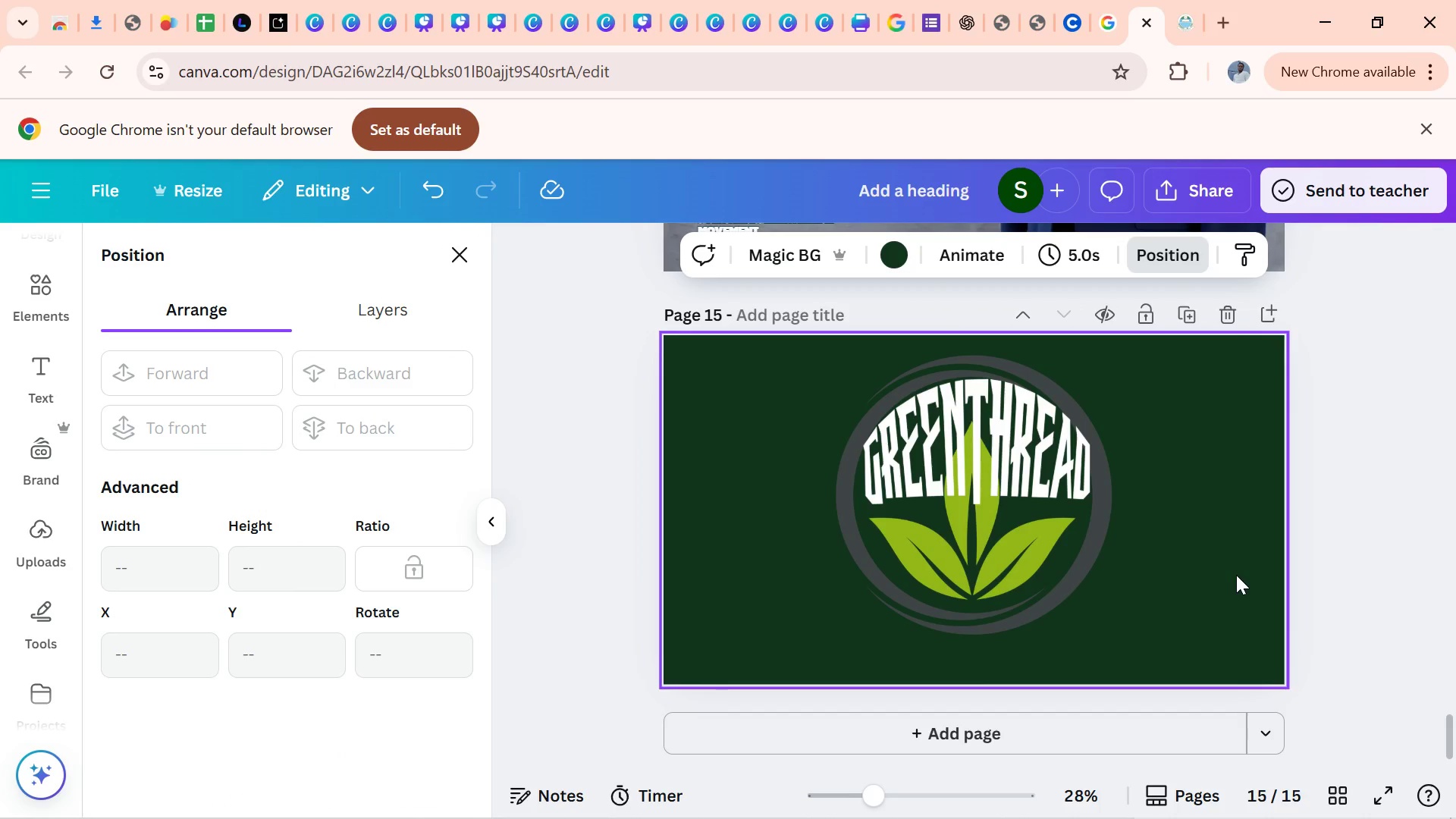 
left_click_drag(start_coordinate=[1217, 448], to_coordinate=[844, 545])
 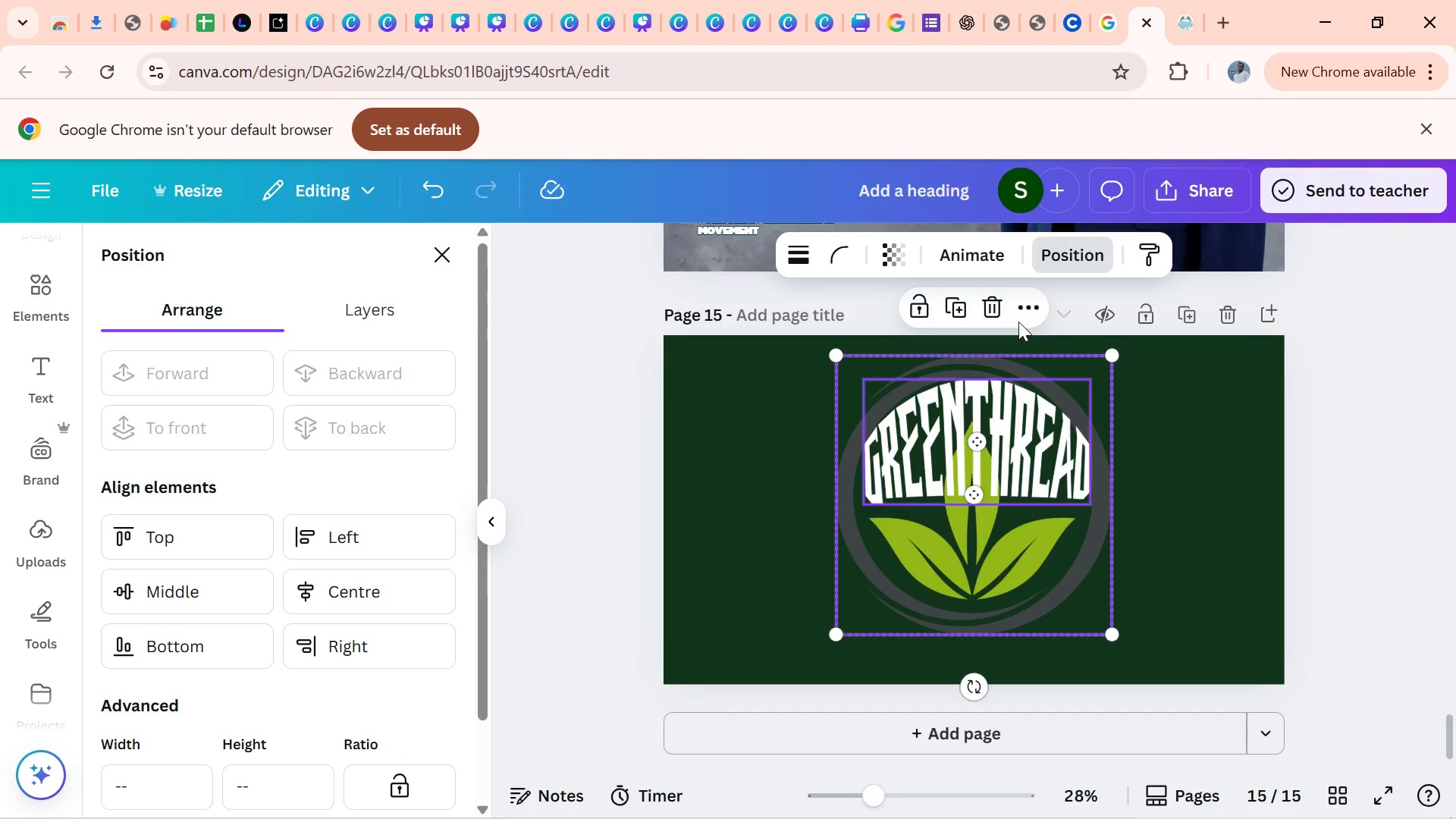 
wait(5.08)
 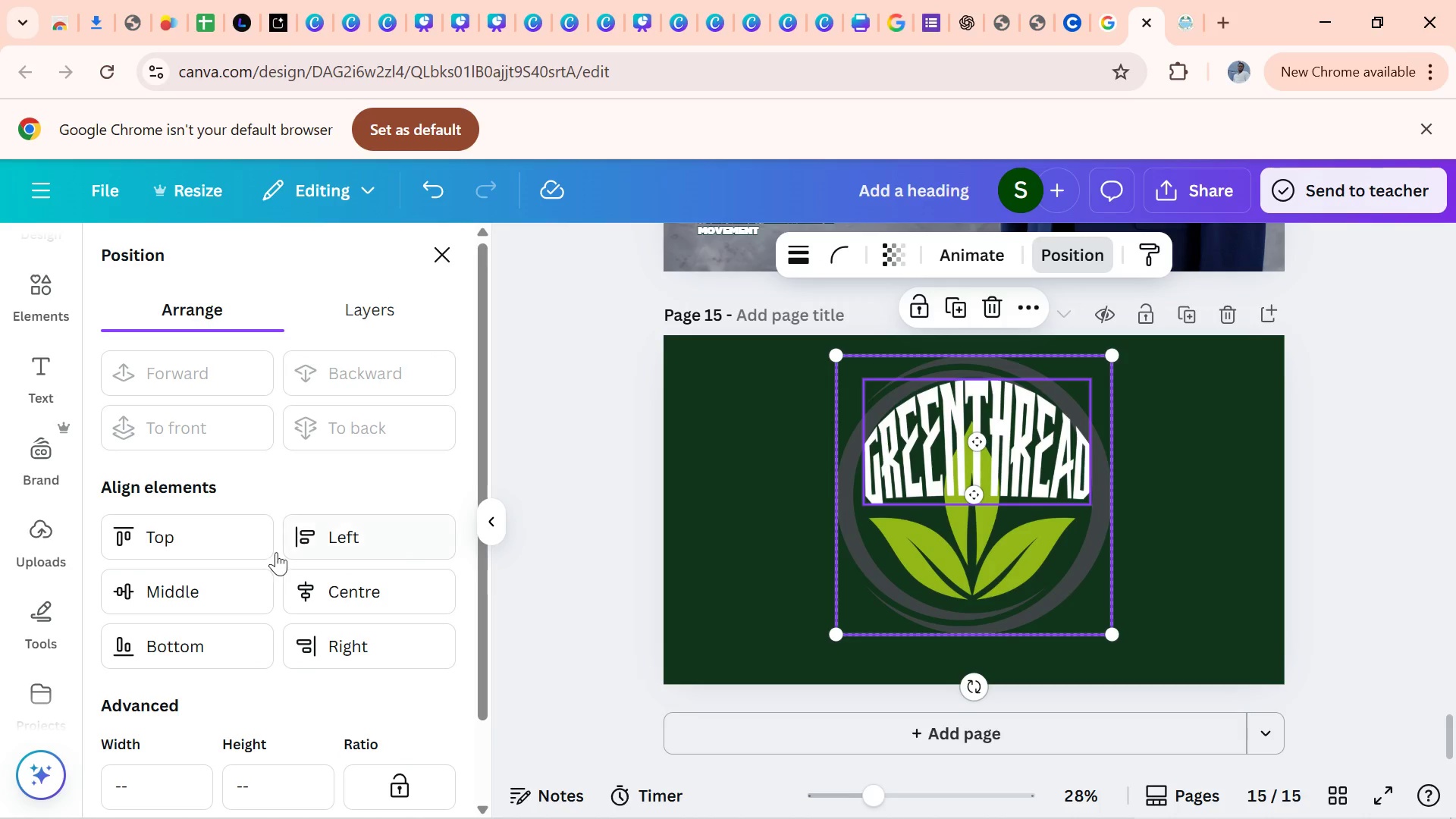 
left_click([1032, 307])
 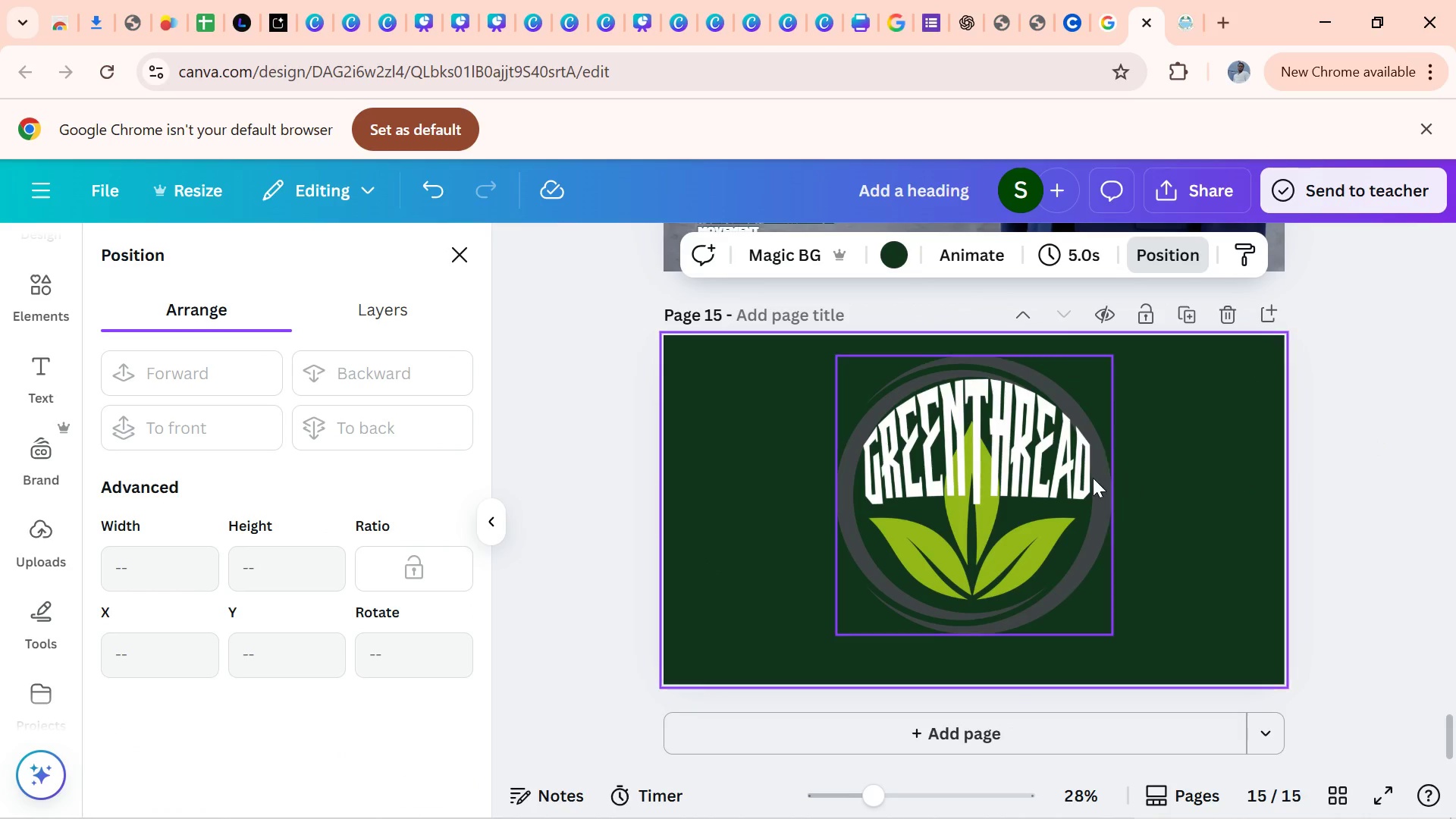 
wait(6.51)
 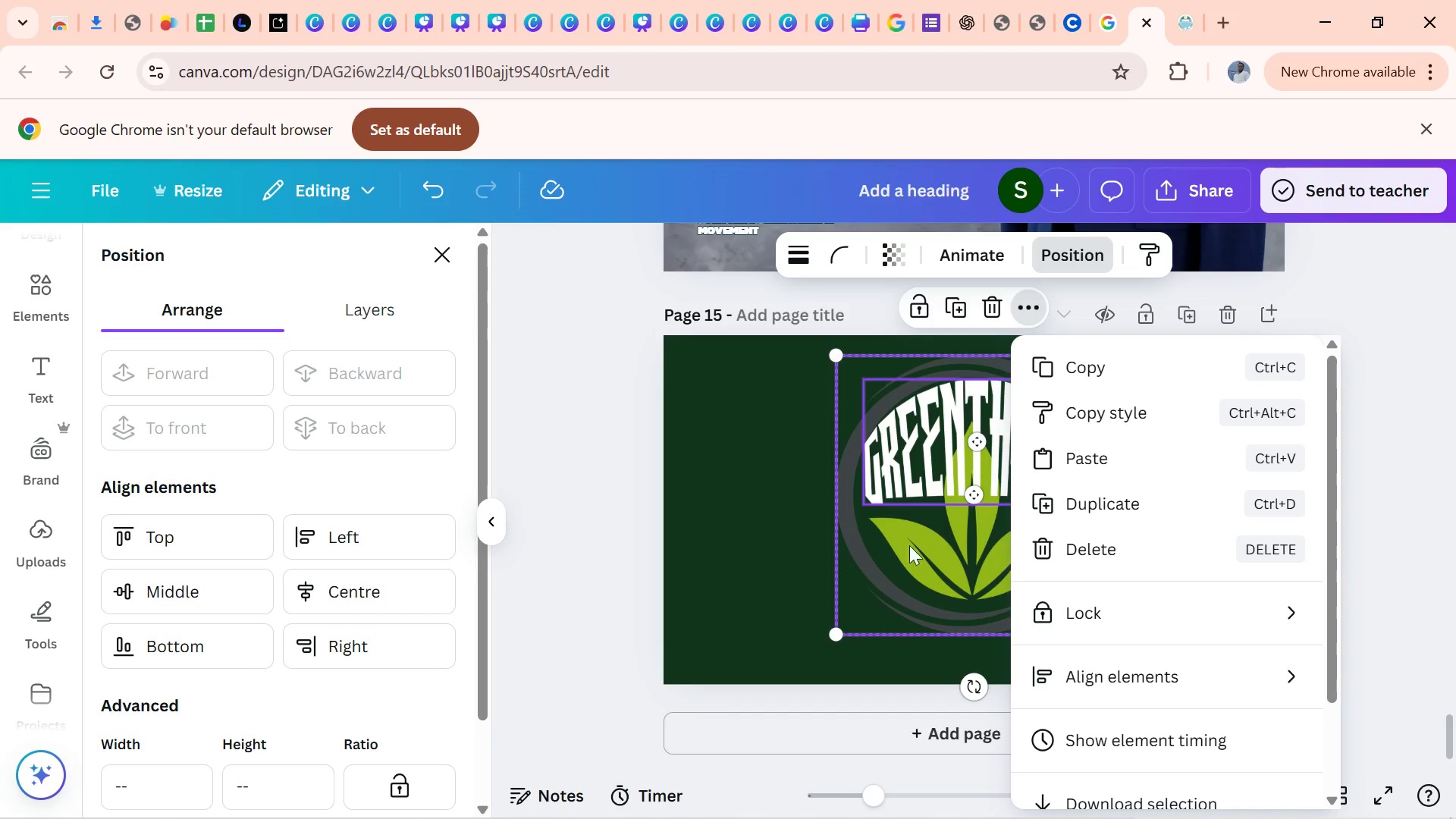 
left_click([465, 249])
 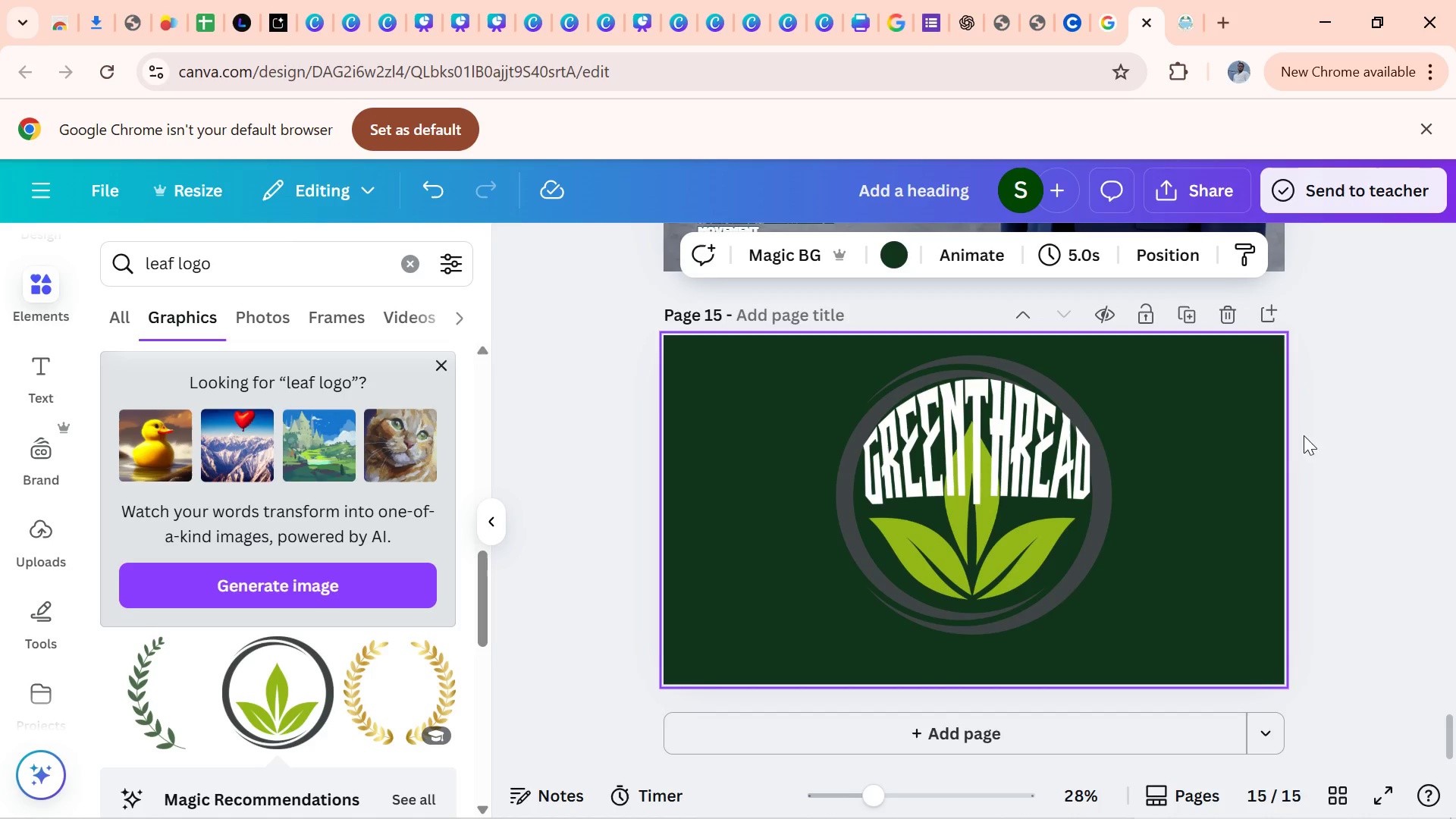 
left_click_drag(start_coordinate=[1207, 431], to_coordinate=[824, 606])
 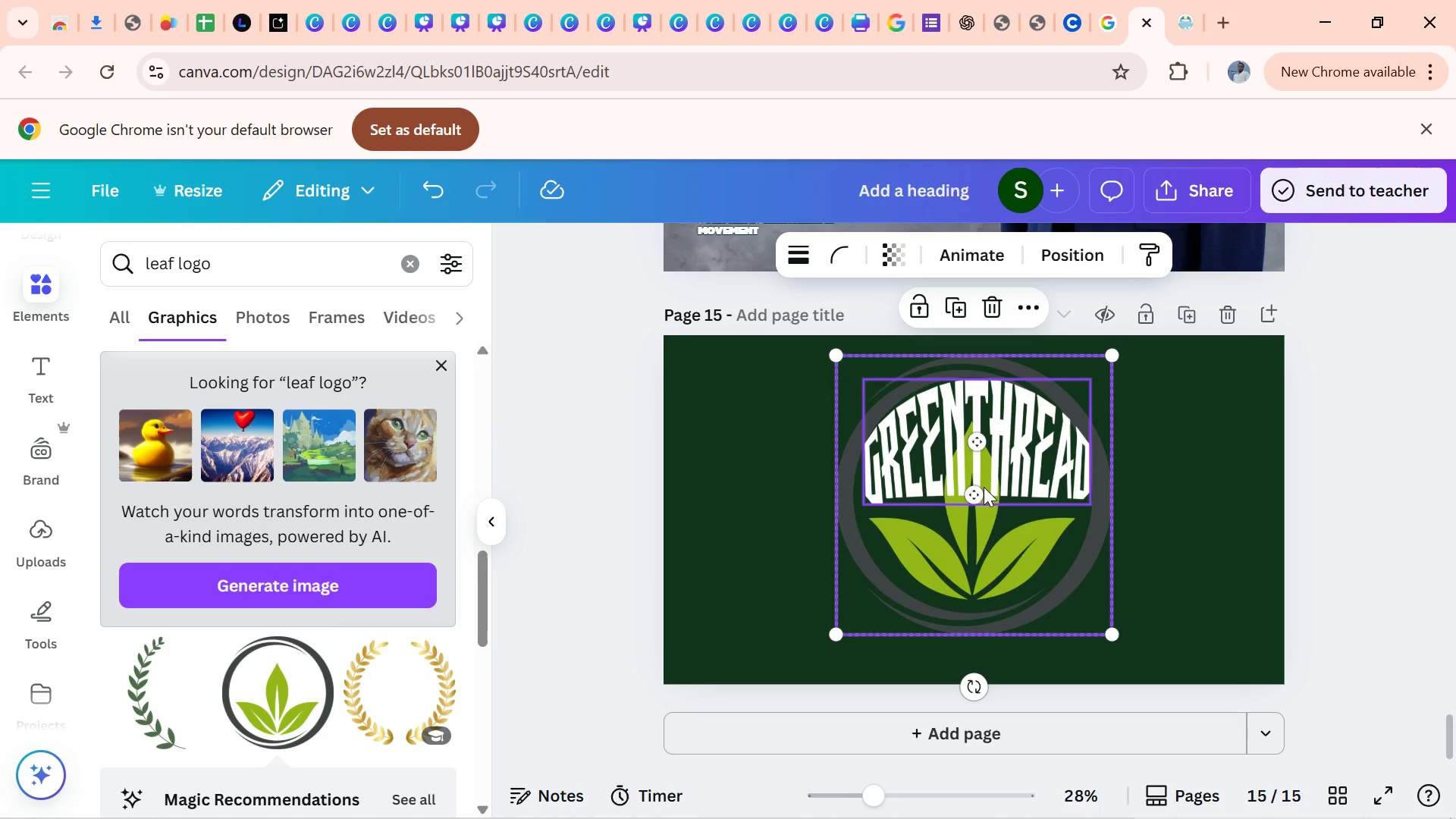 
left_click_drag(start_coordinate=[981, 491], to_coordinate=[988, 497])
 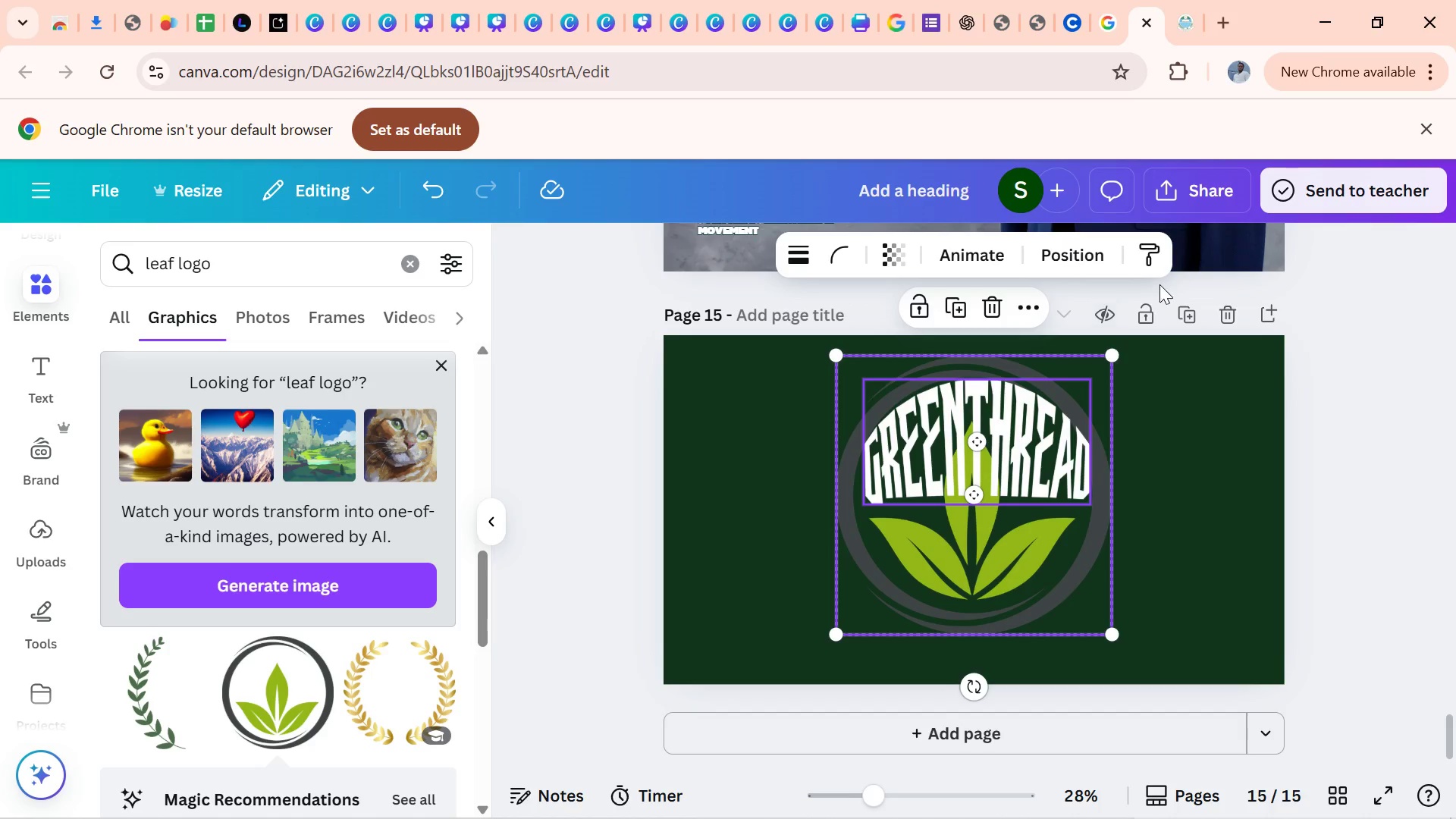 
wait(5.12)
 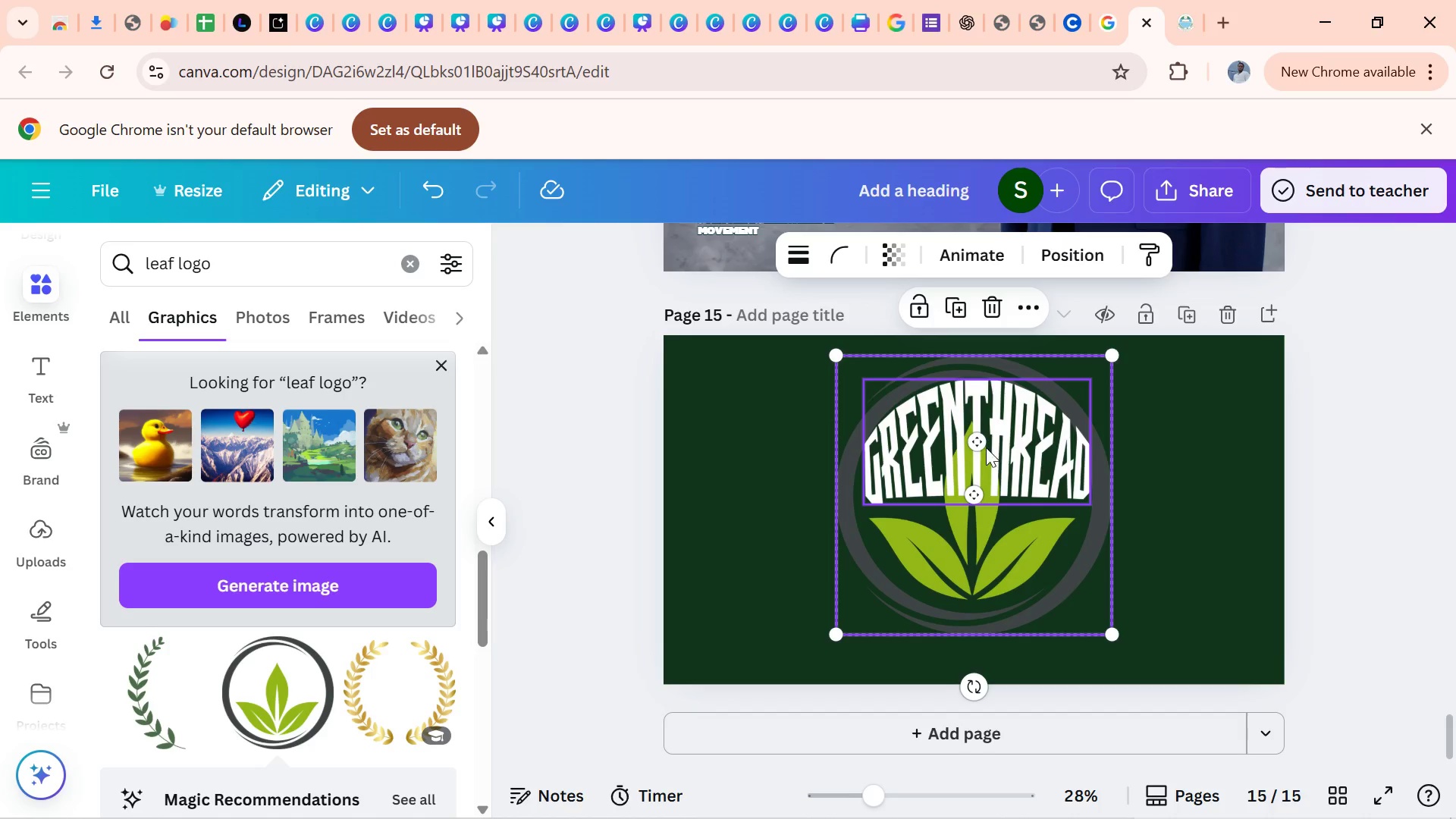 
mouse_move([1050, 326])
 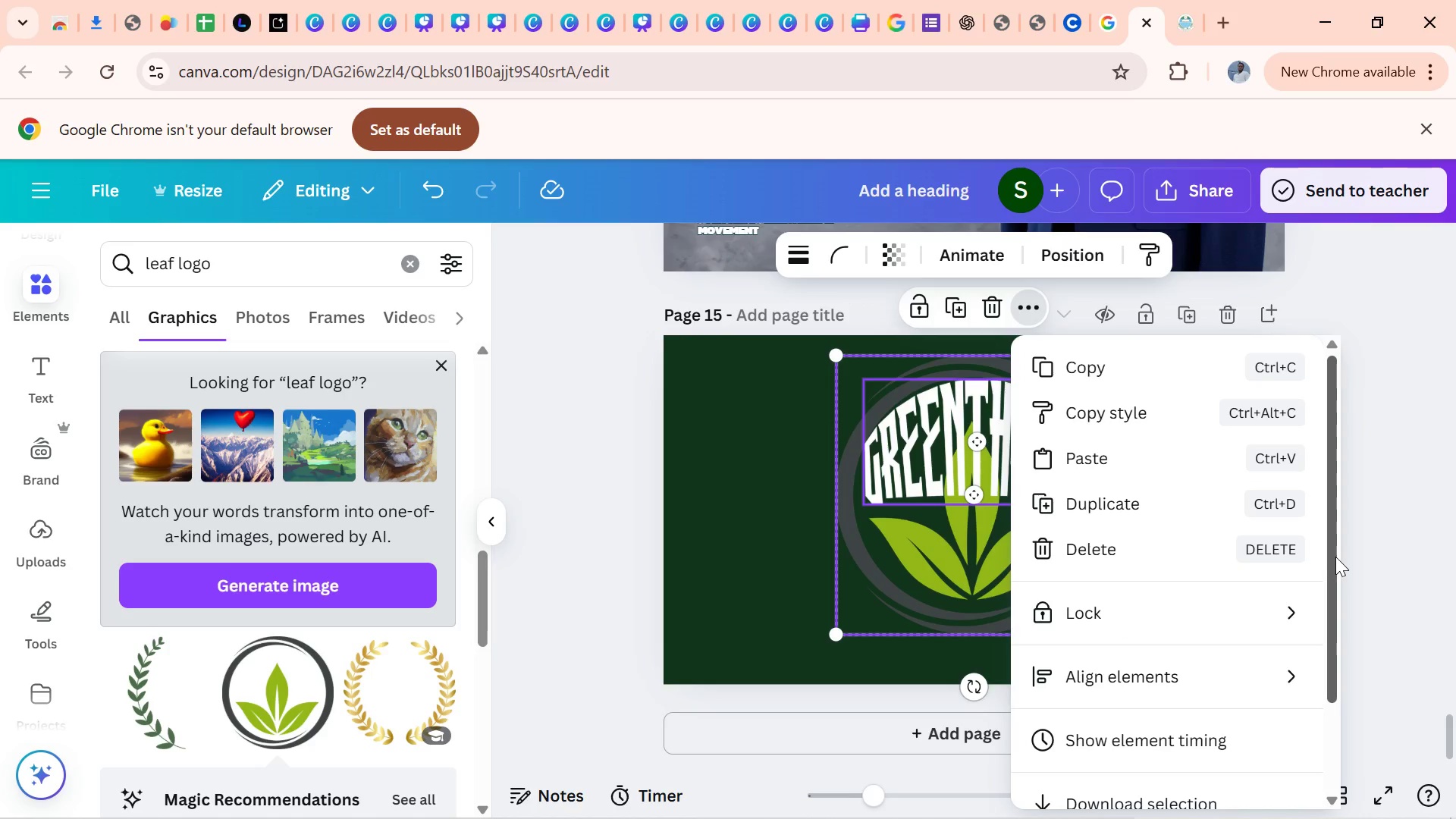 
left_click_drag(start_coordinate=[1335, 557], to_coordinate=[1326, 487])
 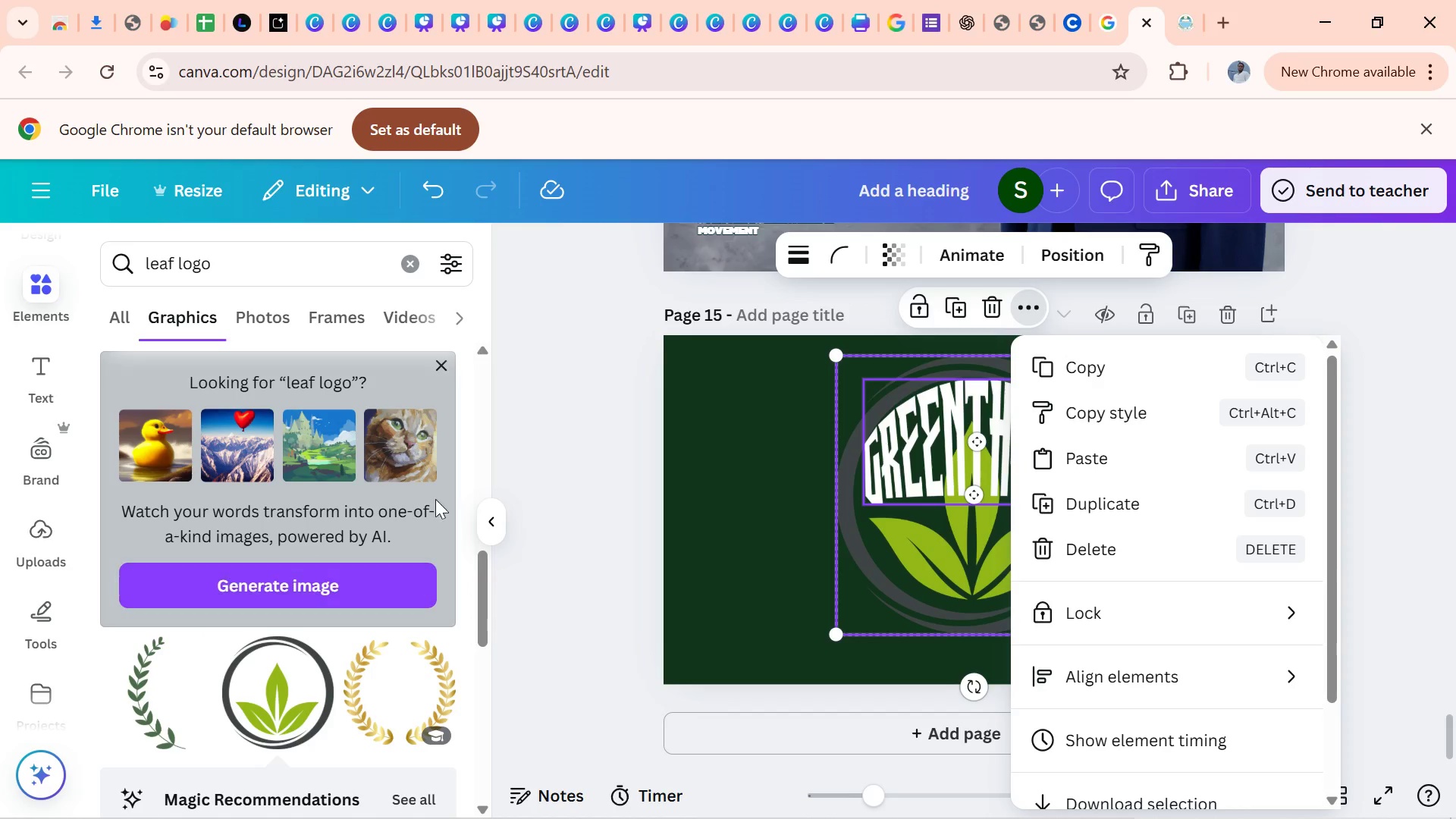 
left_click_drag(start_coordinate=[641, 477], to_coordinate=[646, 475])
 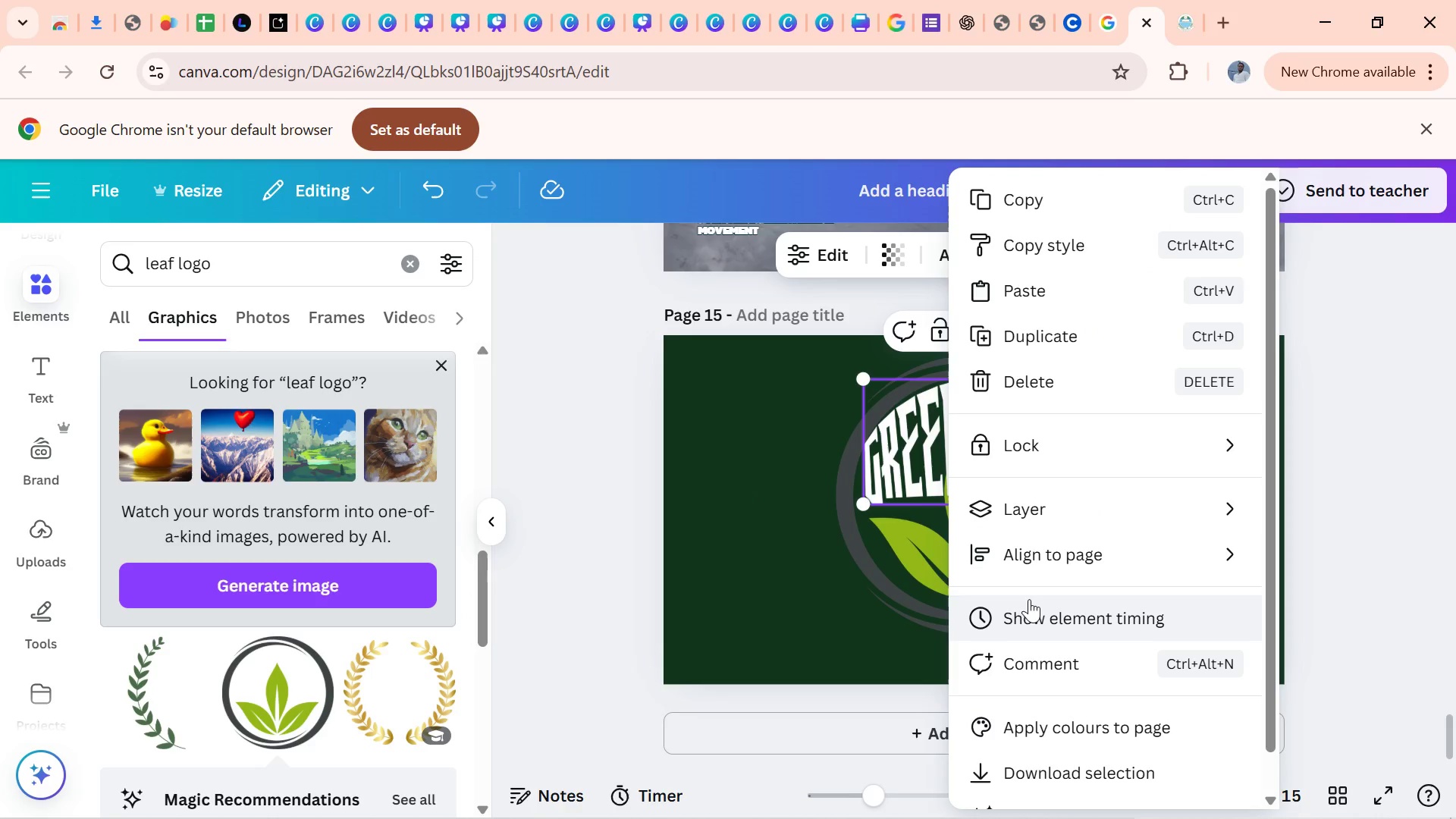 
left_click_drag(start_coordinate=[802, 539], to_coordinate=[810, 535])
 